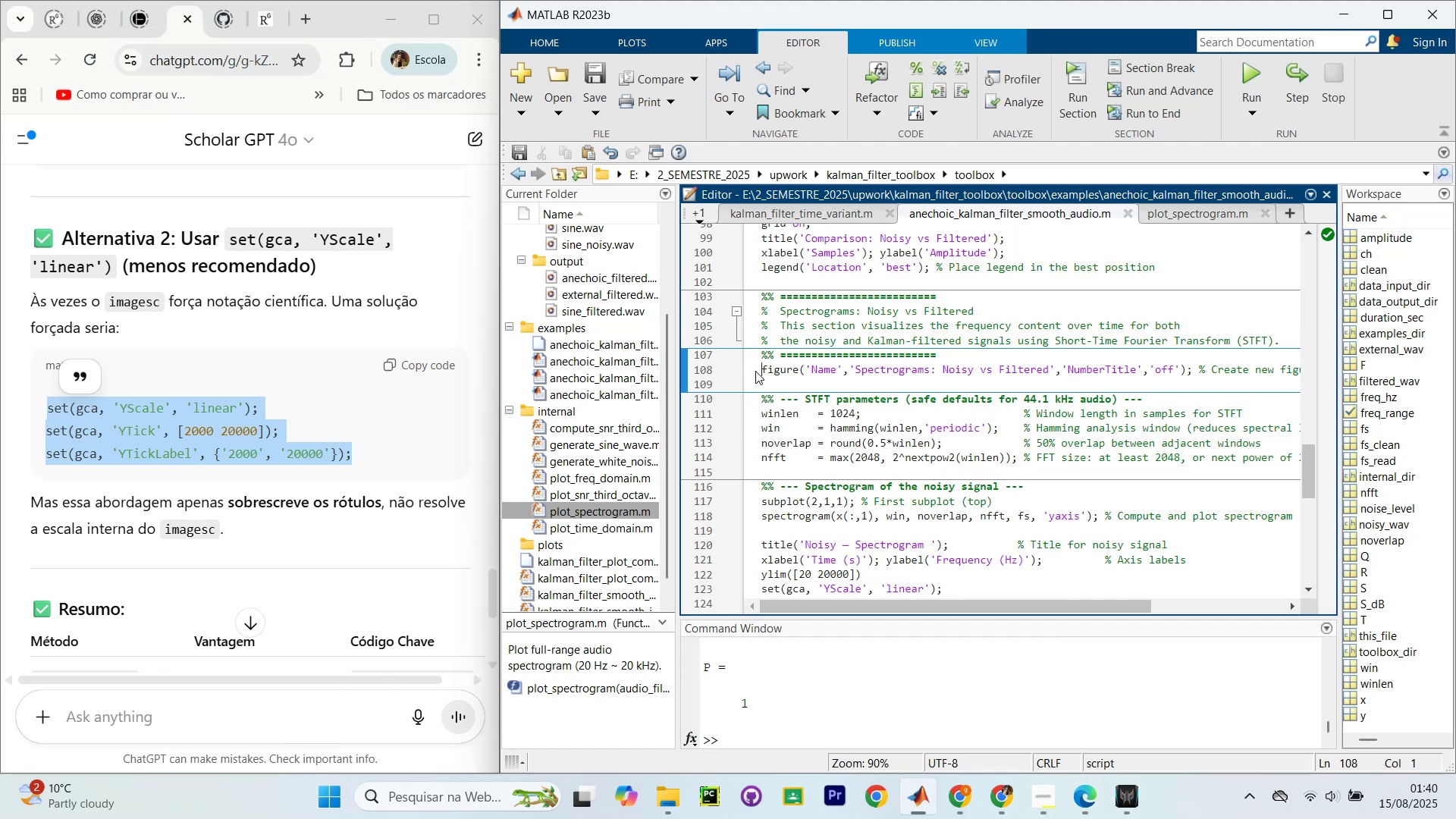 
key(Shift+5)
 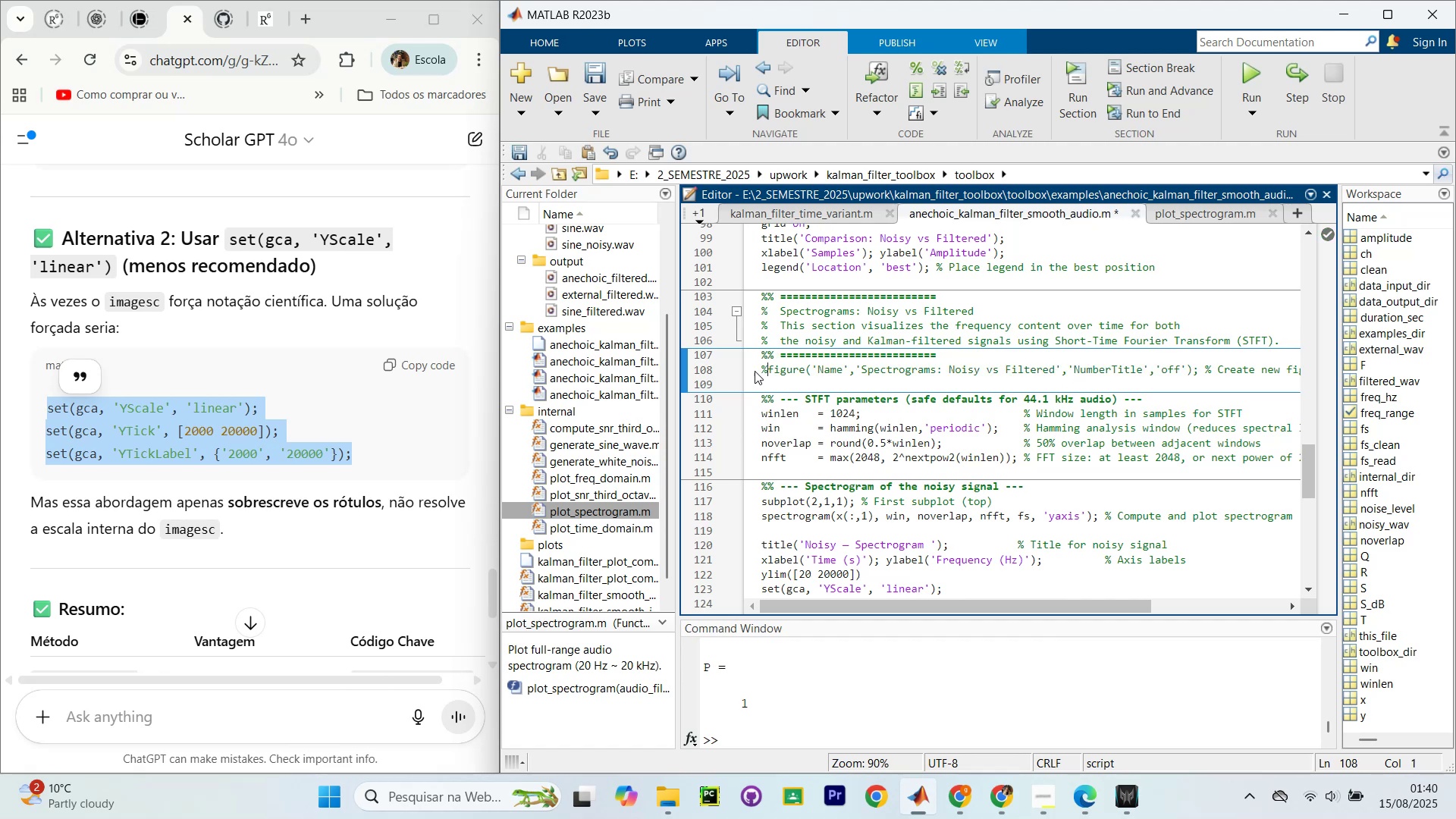 
key(Shift+Enter)
 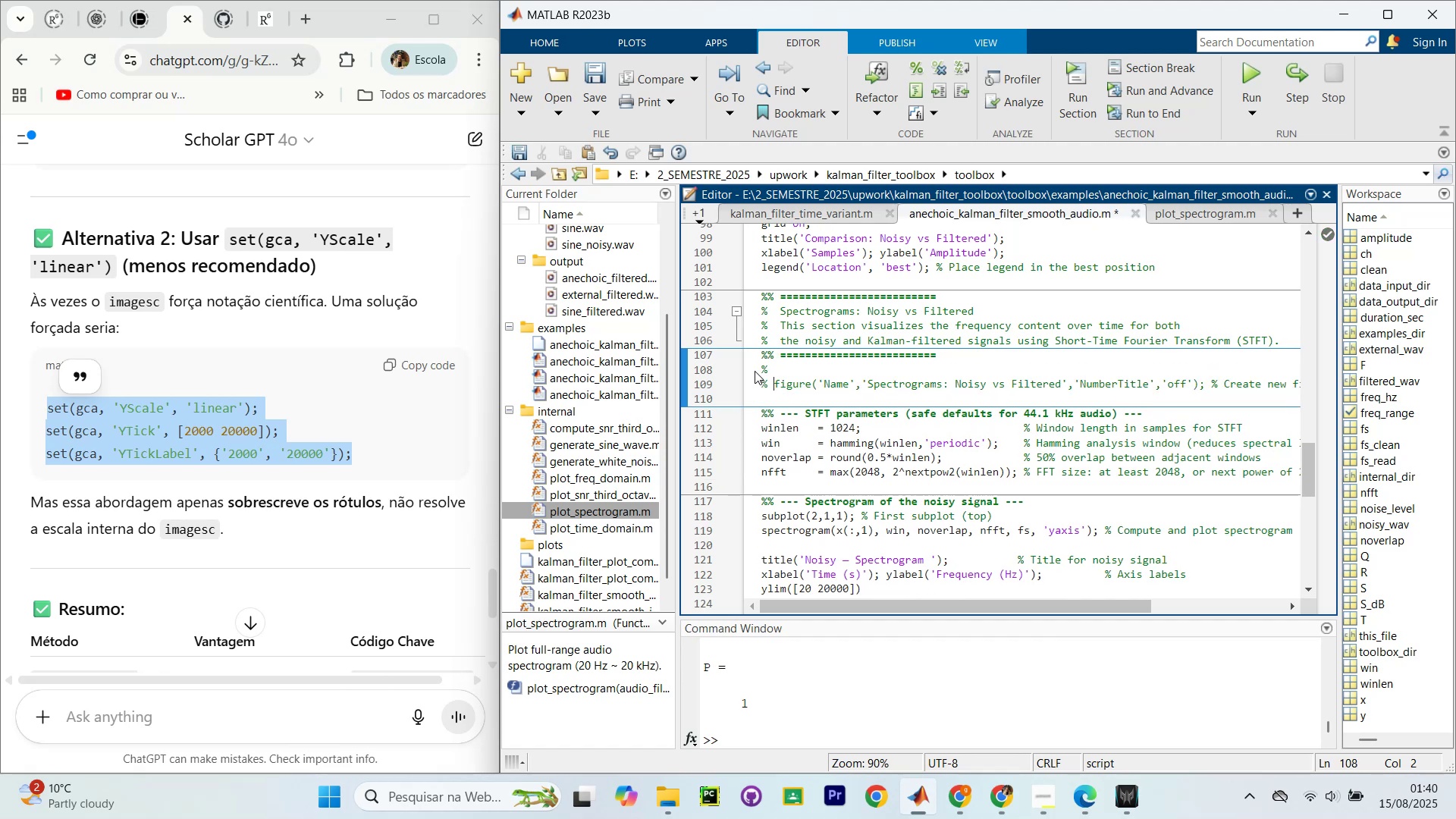 
key(Control+Shift+Enter)
 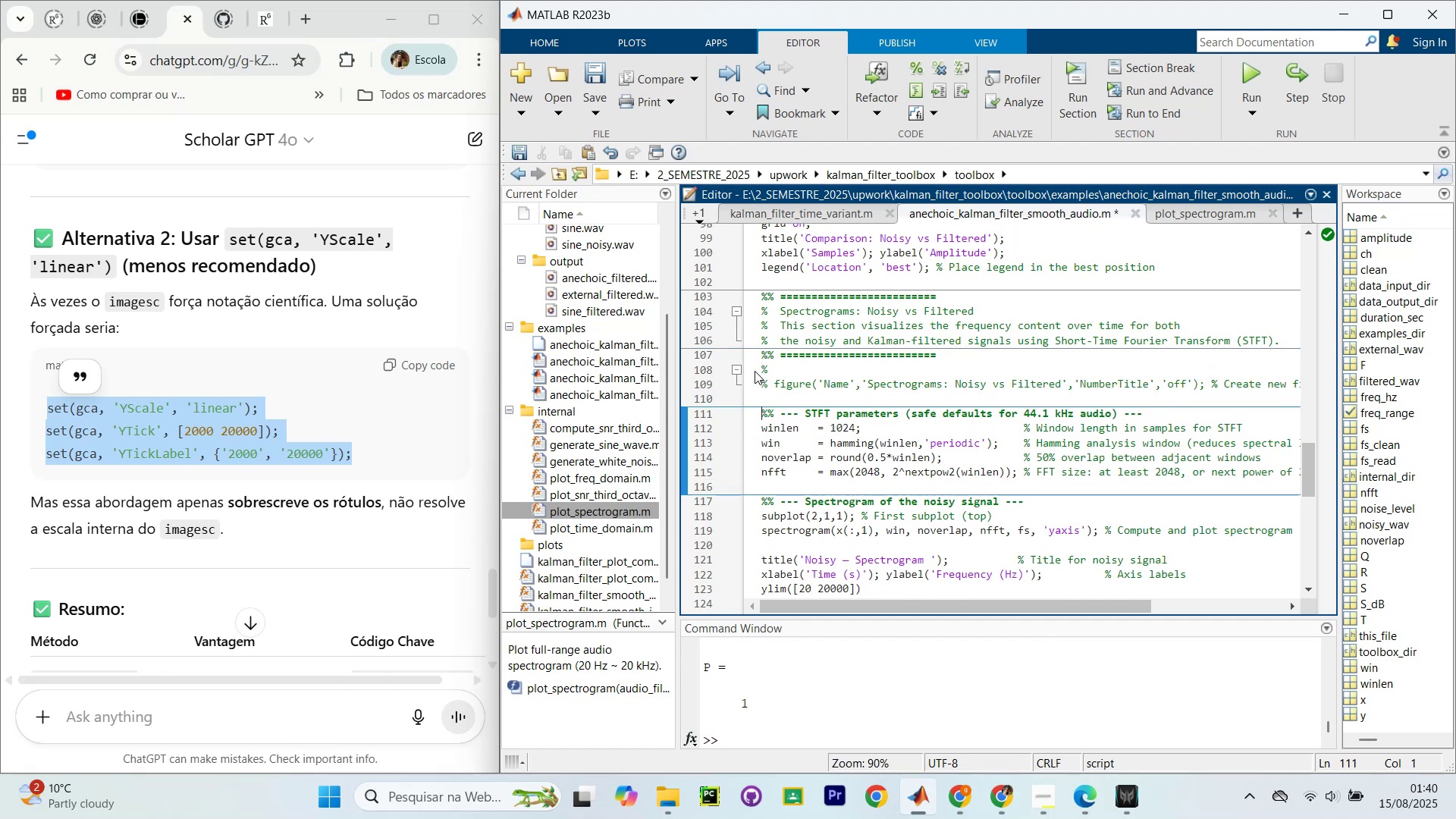 
key(Control+Shift+Enter)
 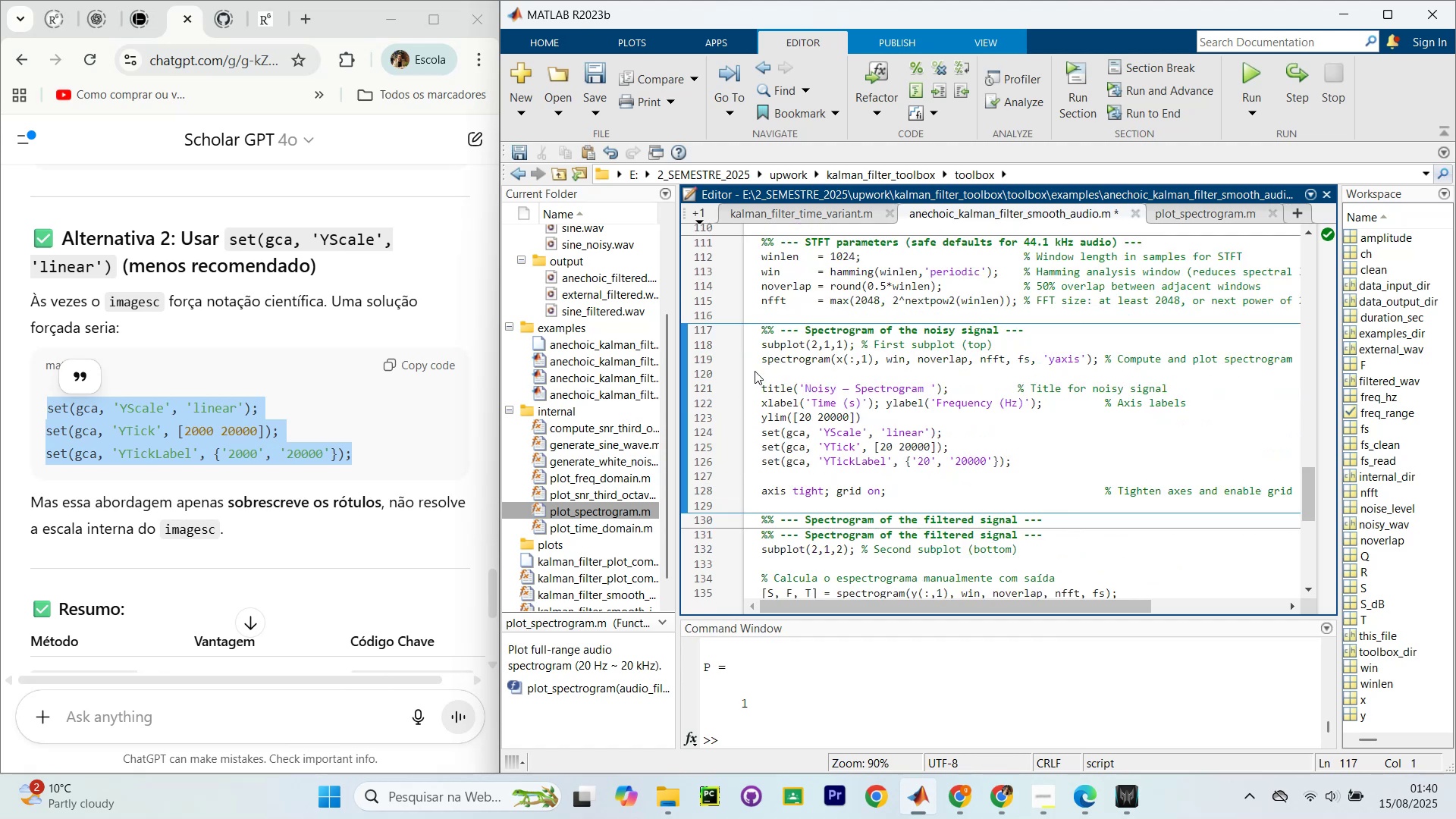 
key(Control+Shift+Enter)
 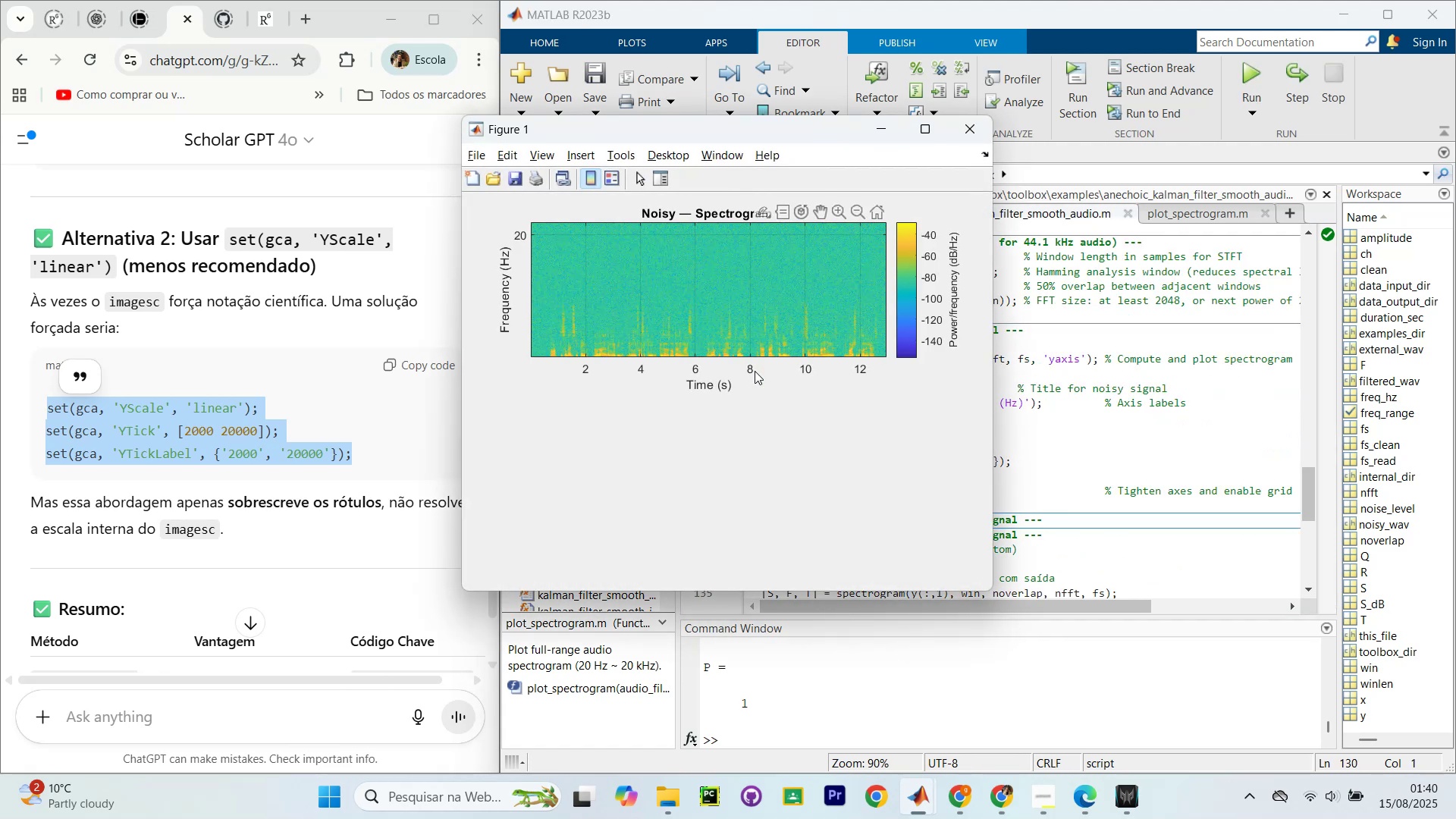 
key(Control+Shift+Enter)
 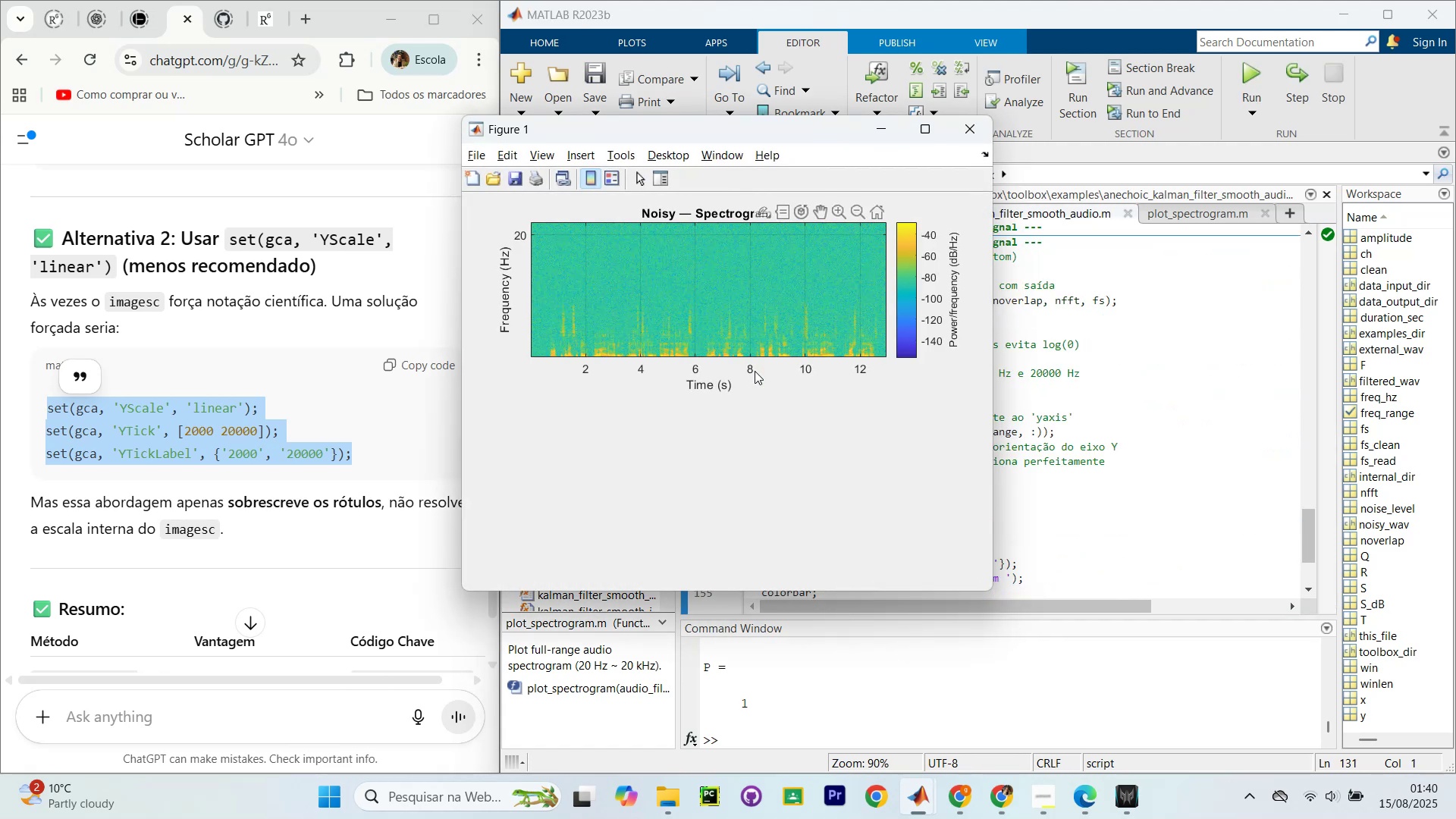 
key(Control+Shift+Enter)
 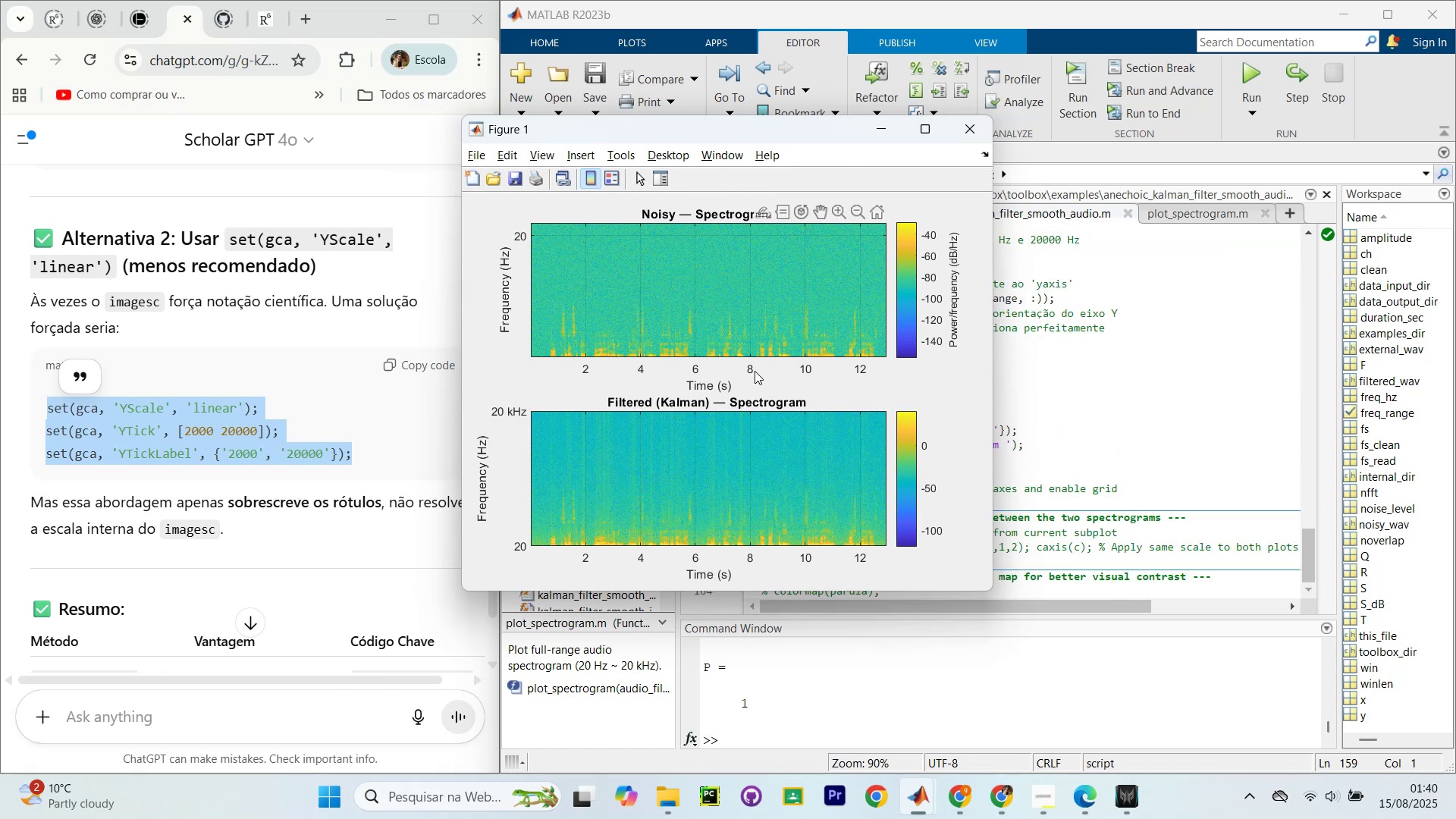 
wait(8.42)
 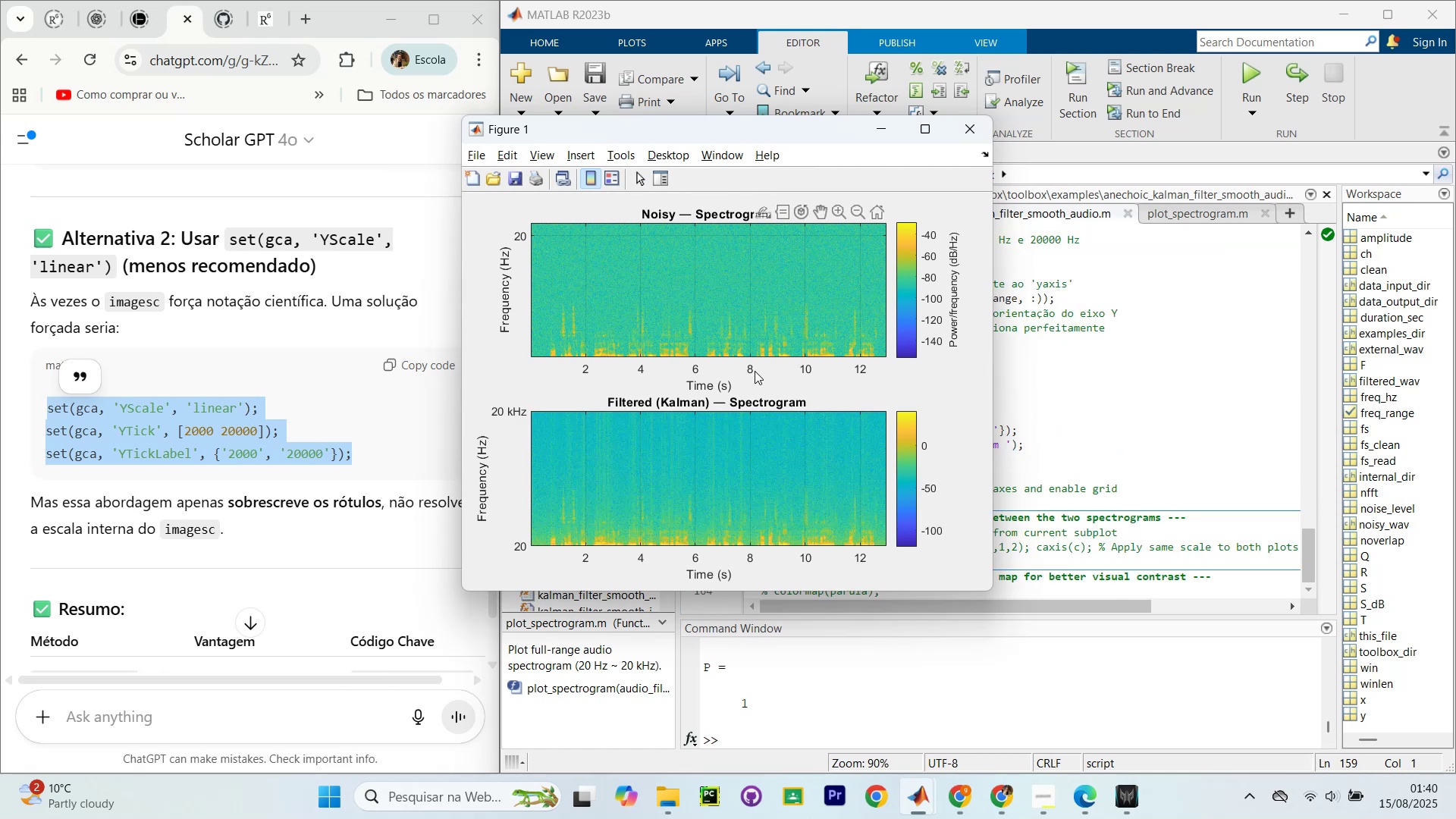 
left_click_drag(start_coordinate=[780, 121], to_coordinate=[848, 92])
 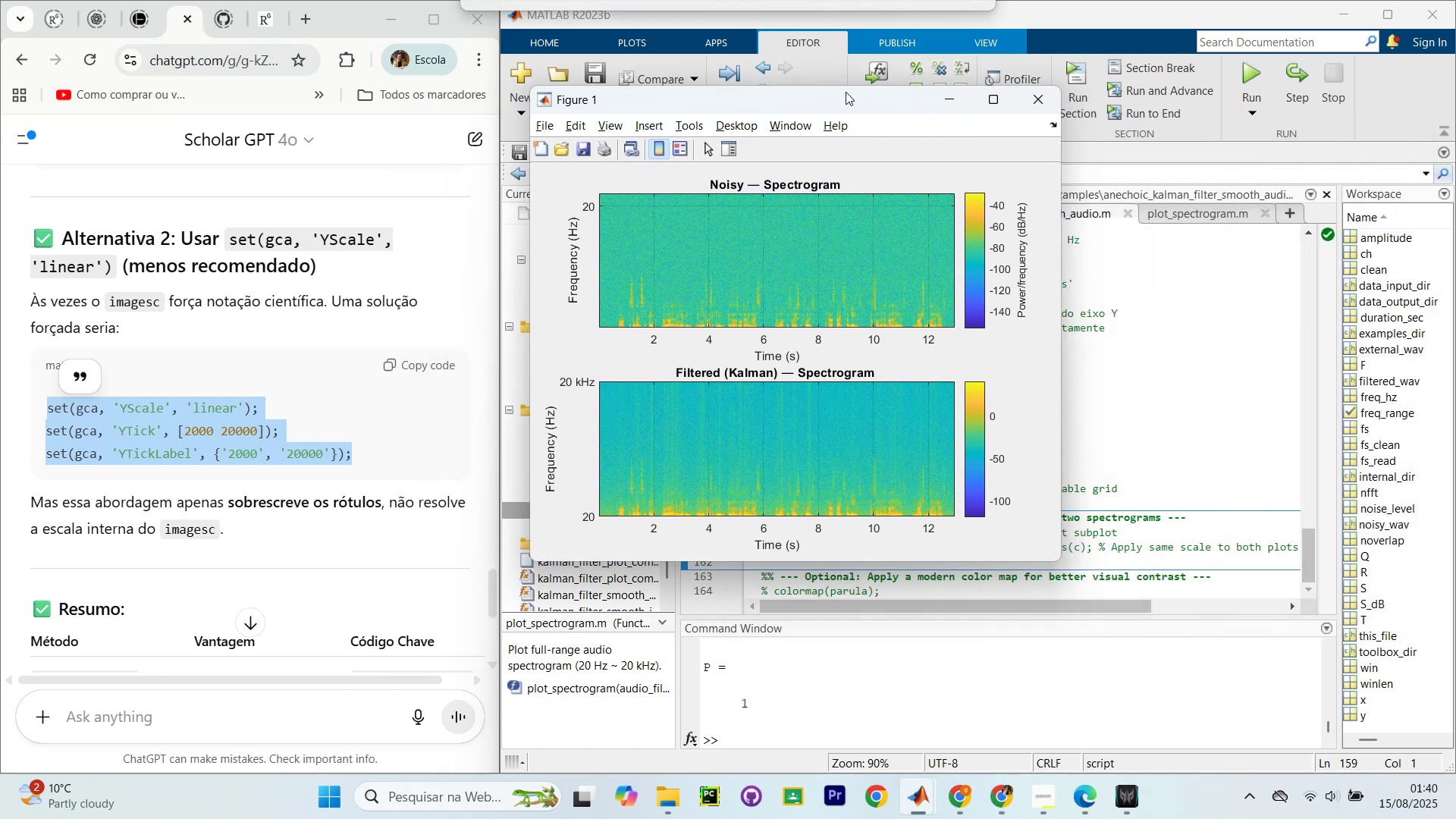 
hold_key(key=ControlLeft, duration=4.3)
scroll: coordinate [740, 406], scroll_direction: down, amount: 28.0
 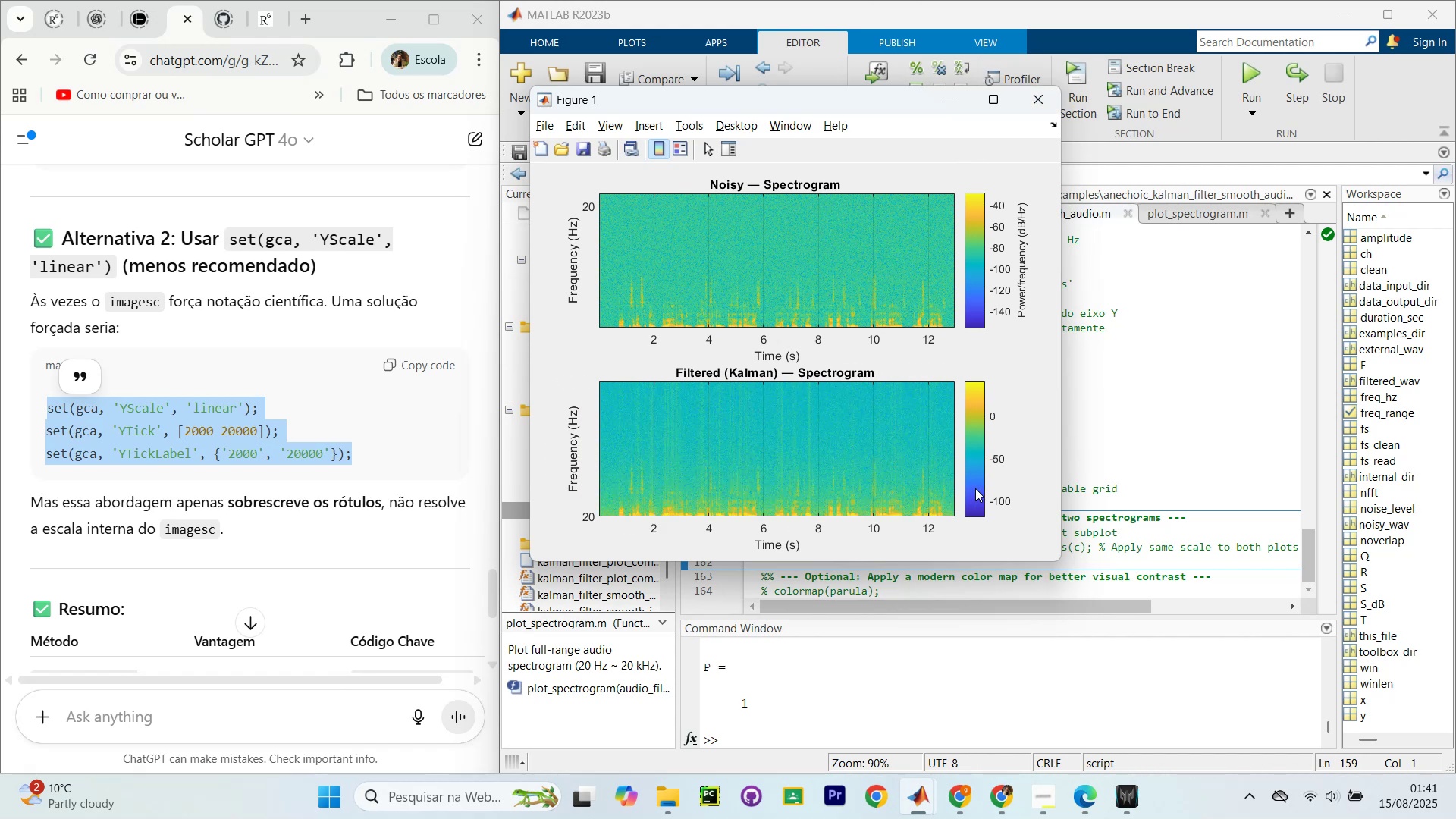 
wait(5.37)
 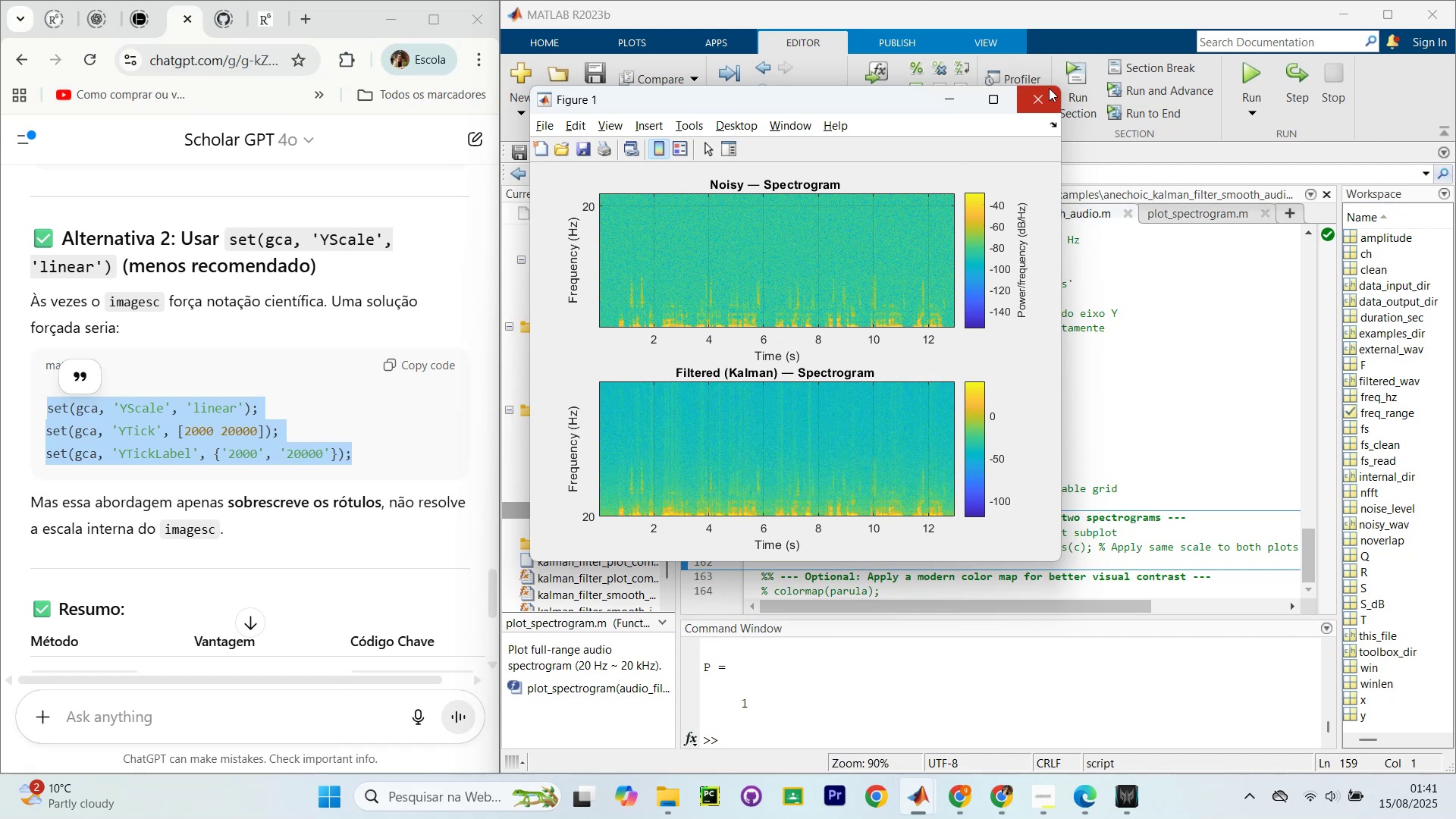 
left_click([1048, 96])
 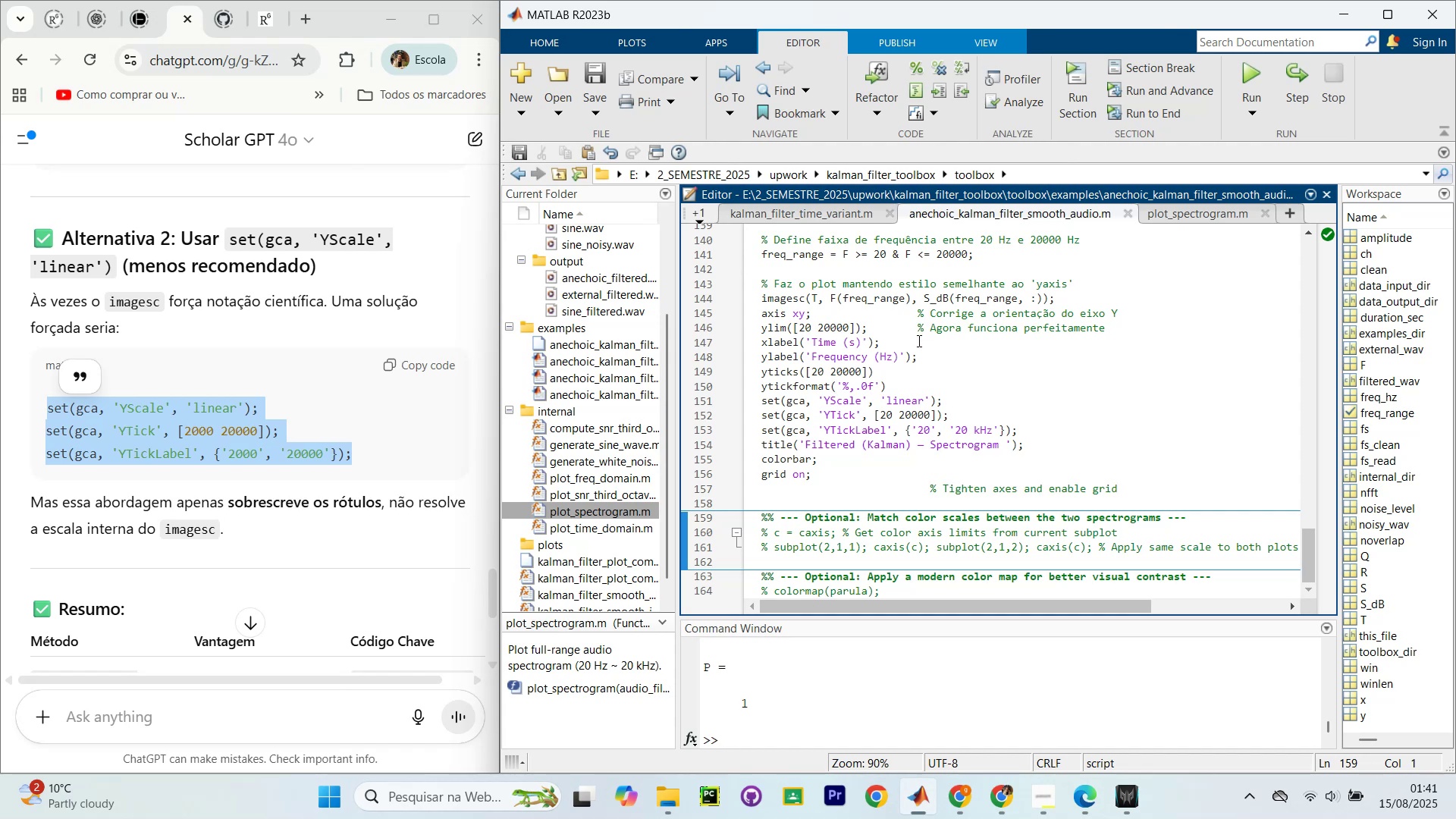 
scroll: coordinate [964, 364], scroll_direction: up, amount: 5.0
 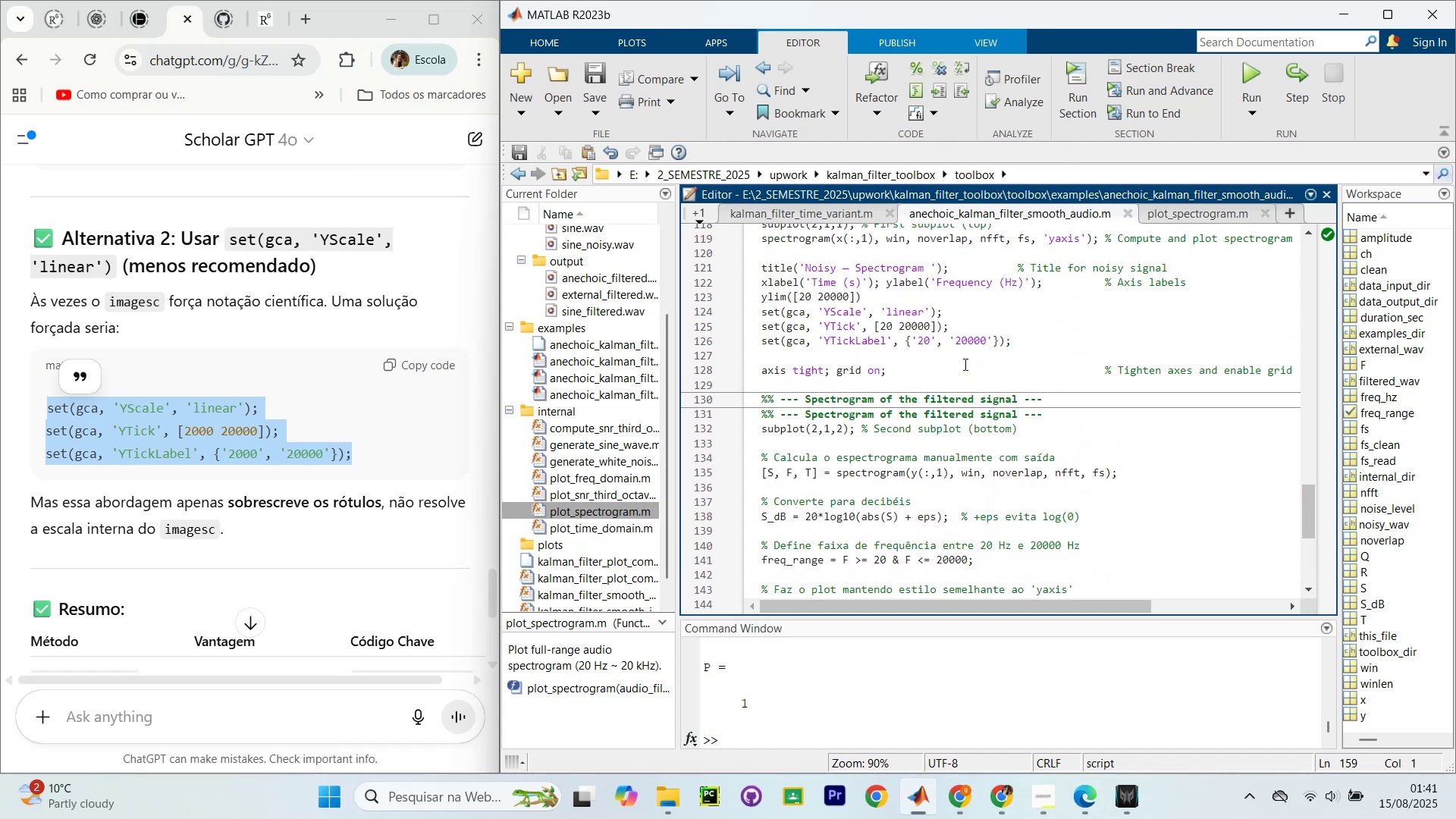 
key(Control+ControlLeft)
 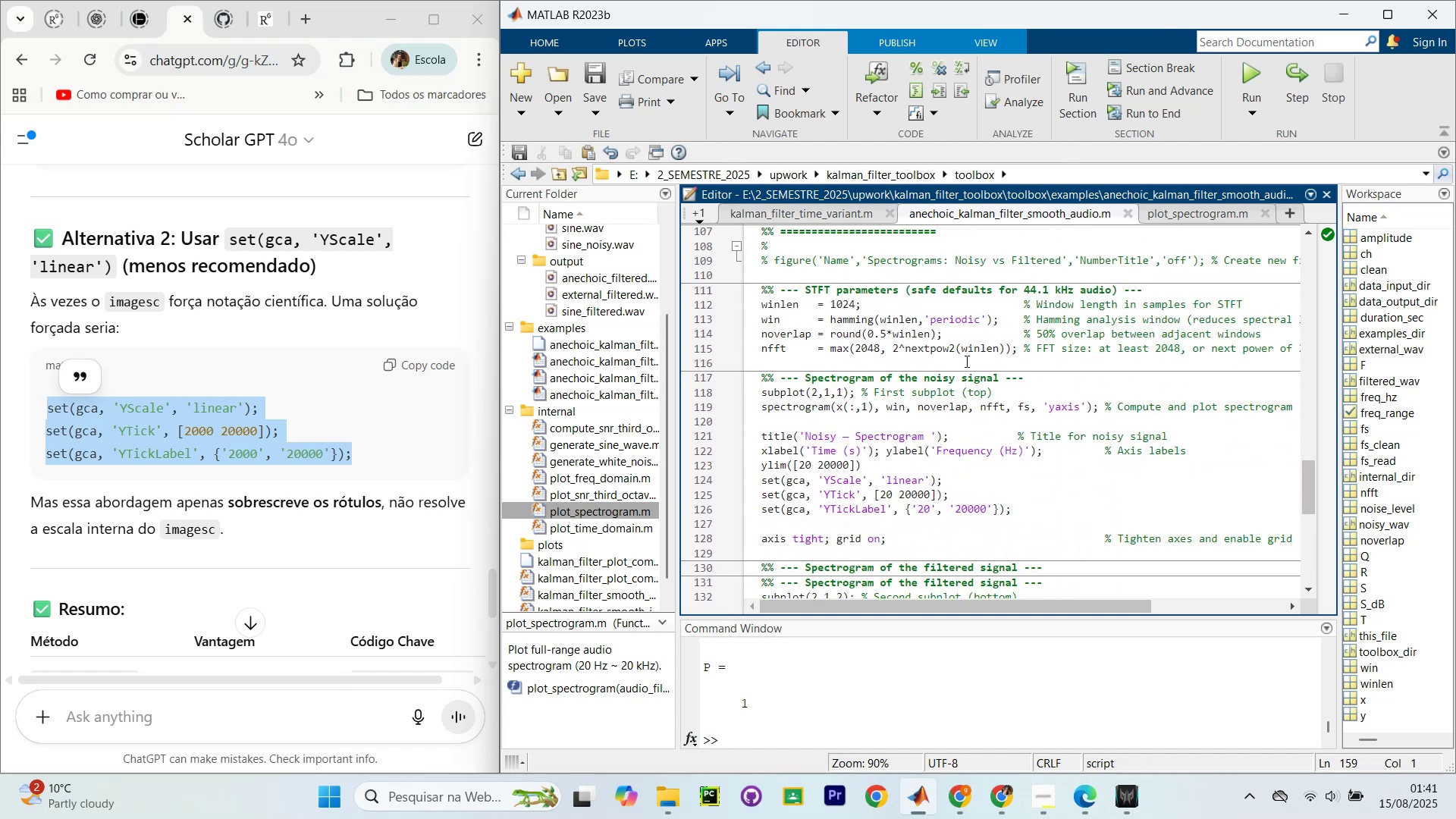 
key(Control+ControlLeft)
 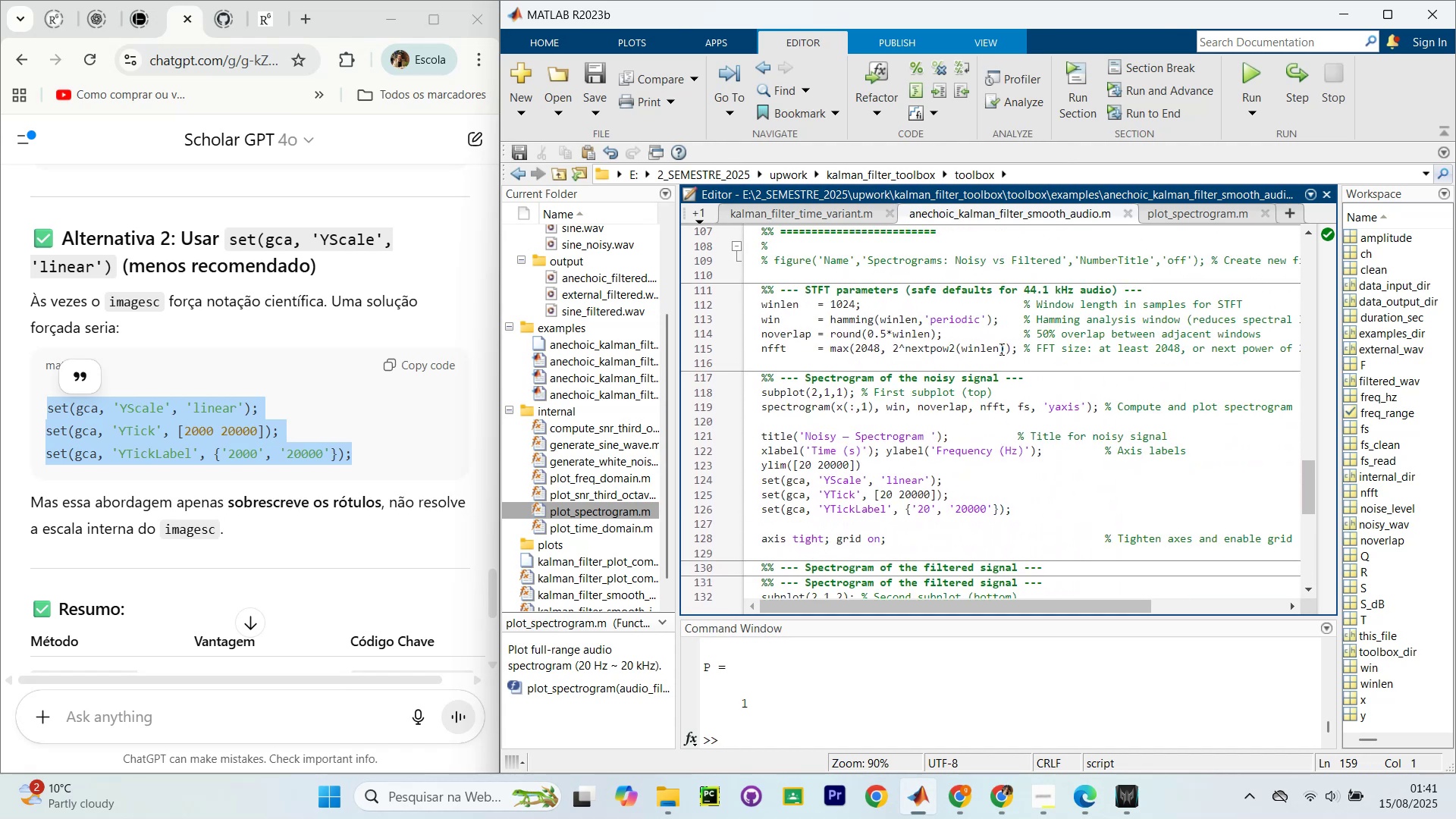 
scroll: coordinate [1000, 349], scroll_direction: up, amount: 2.0
 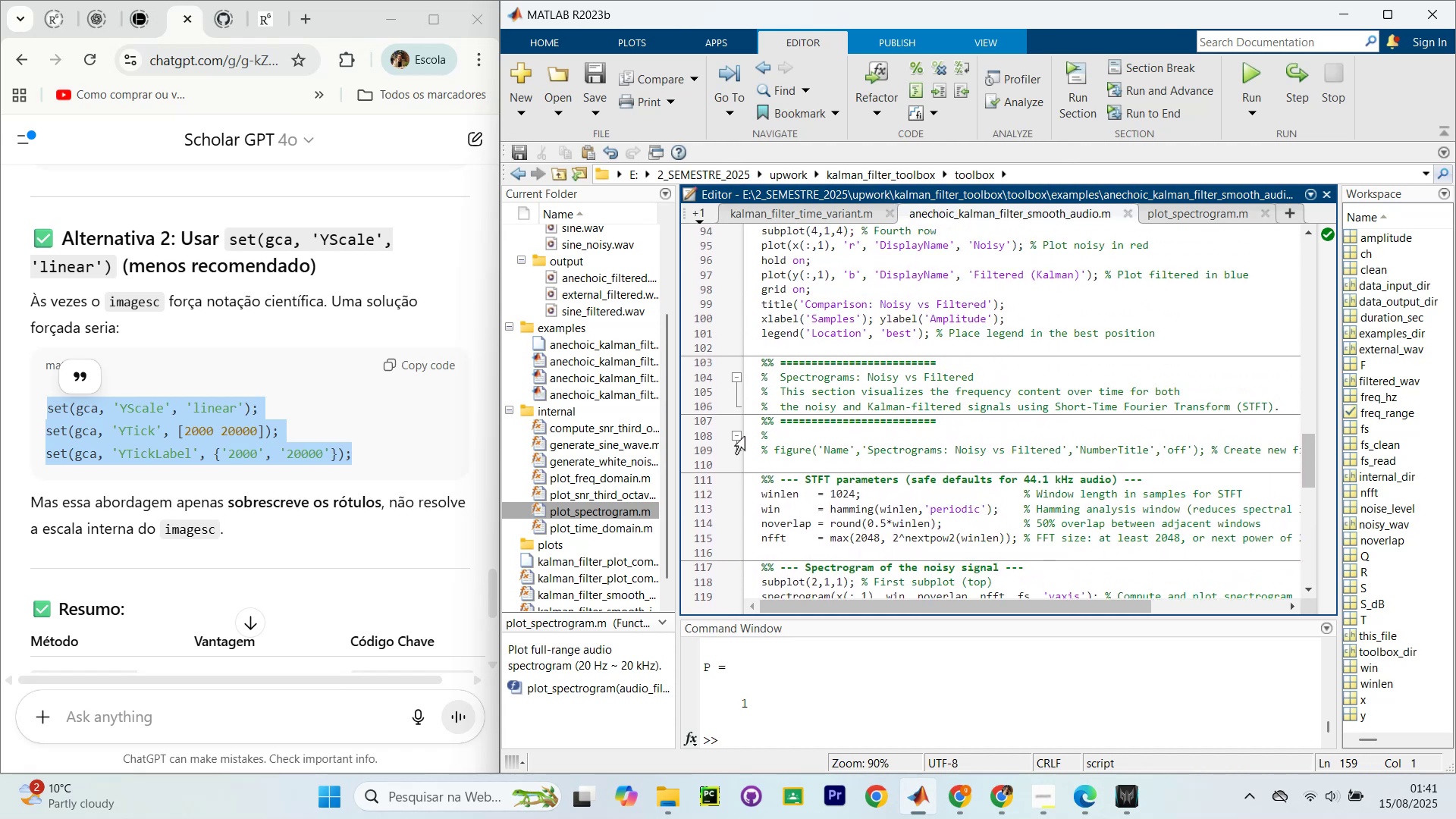 
left_click_drag(start_coordinate=[965, 610], to_coordinate=[884, 599])
 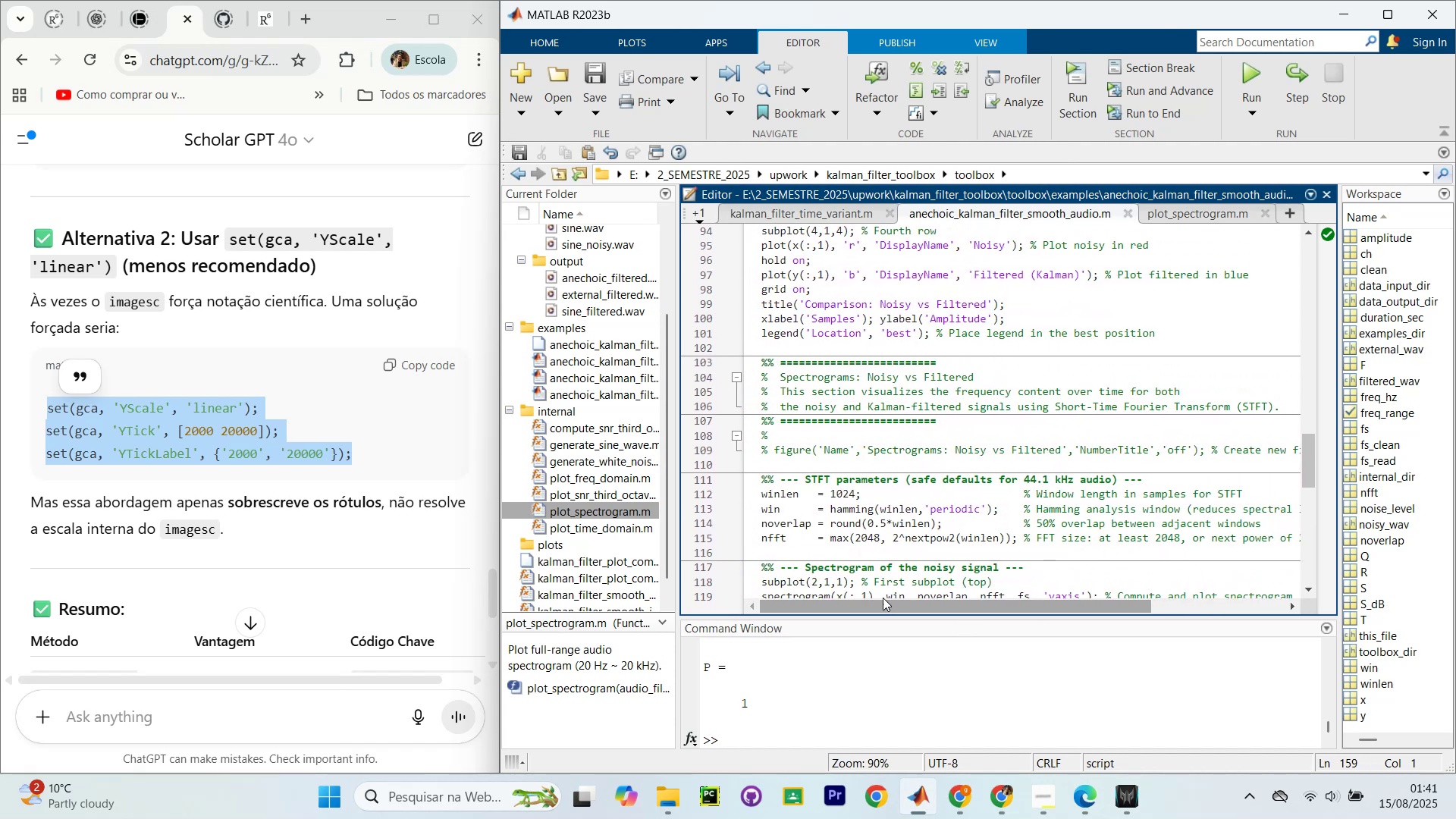 
scroll: coordinate [775, 497], scroll_direction: down, amount: 3.0
 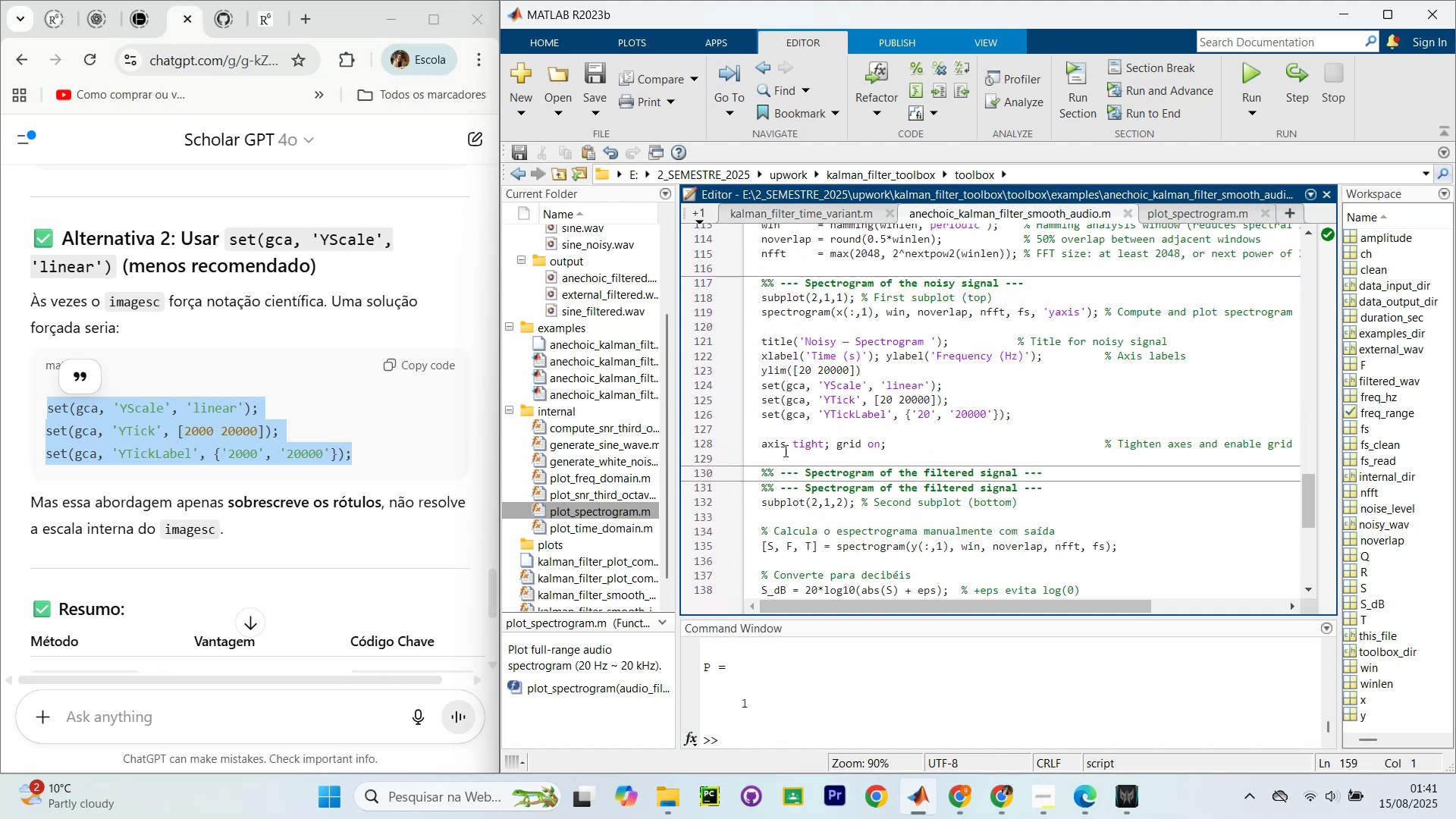 
left_click([856, 408])
 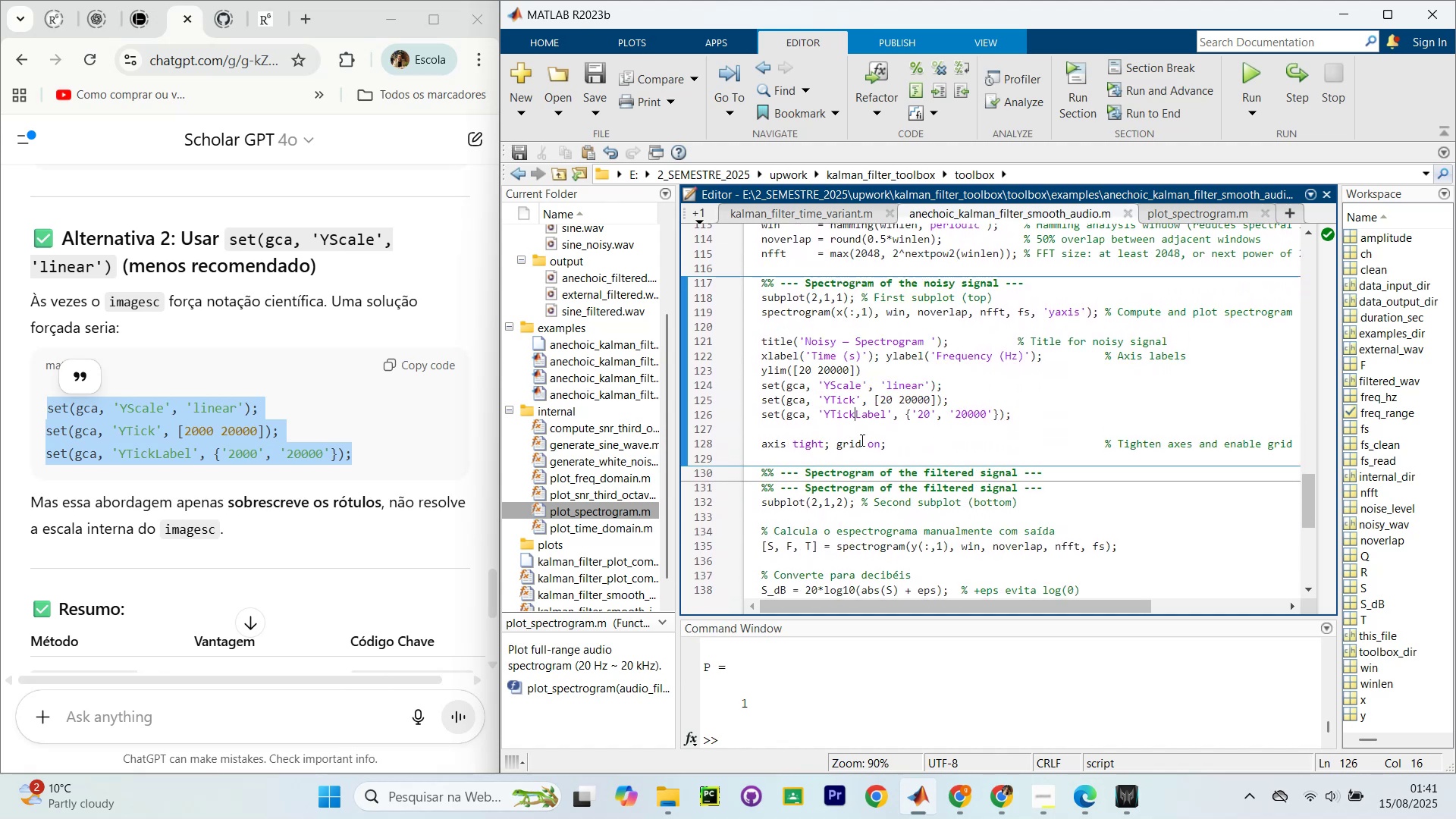 
left_click([959, 398])
 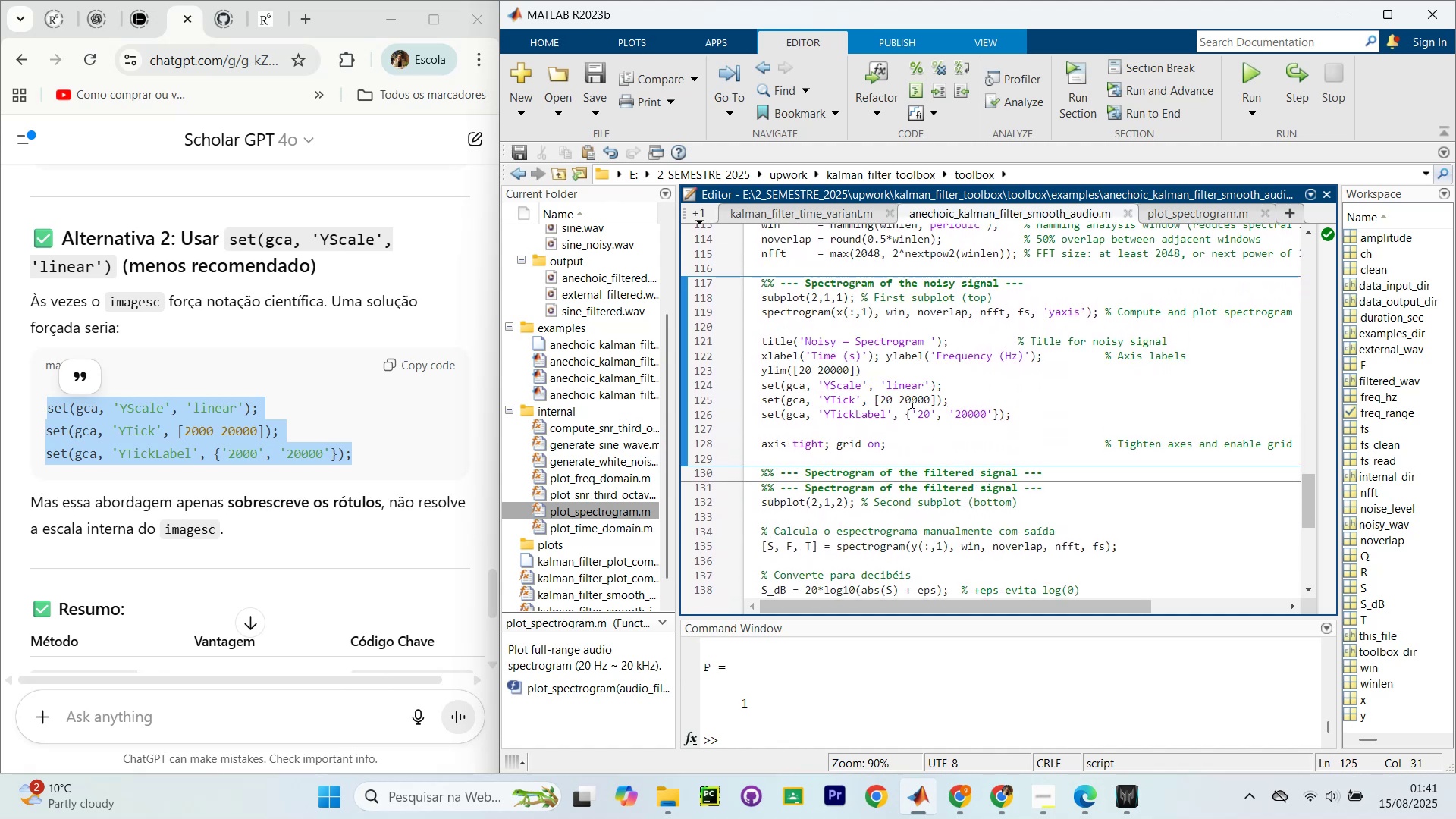 
scroll: coordinate [824, 367], scroll_direction: up, amount: 1.0
 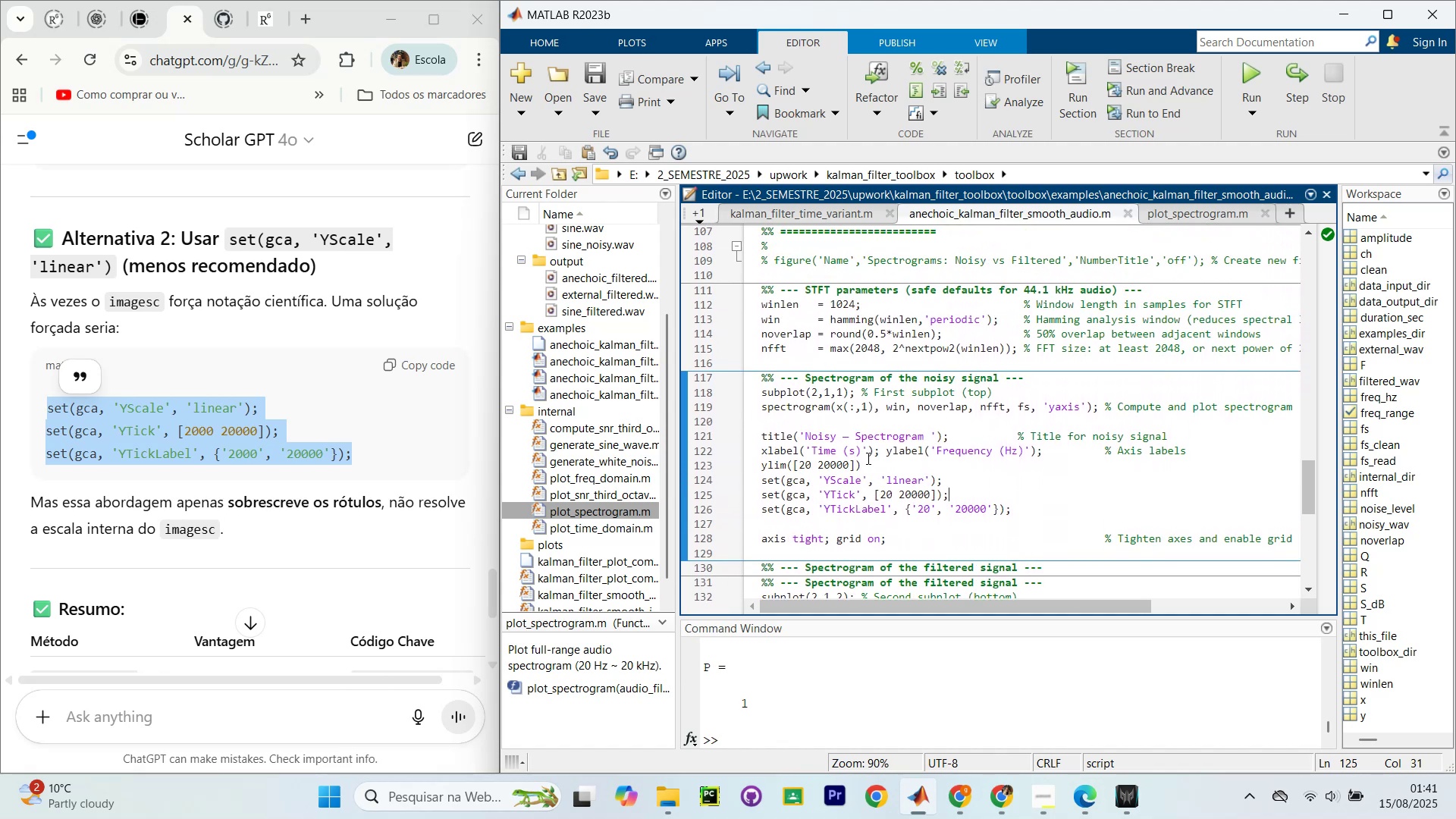 
left_click([865, 410])
 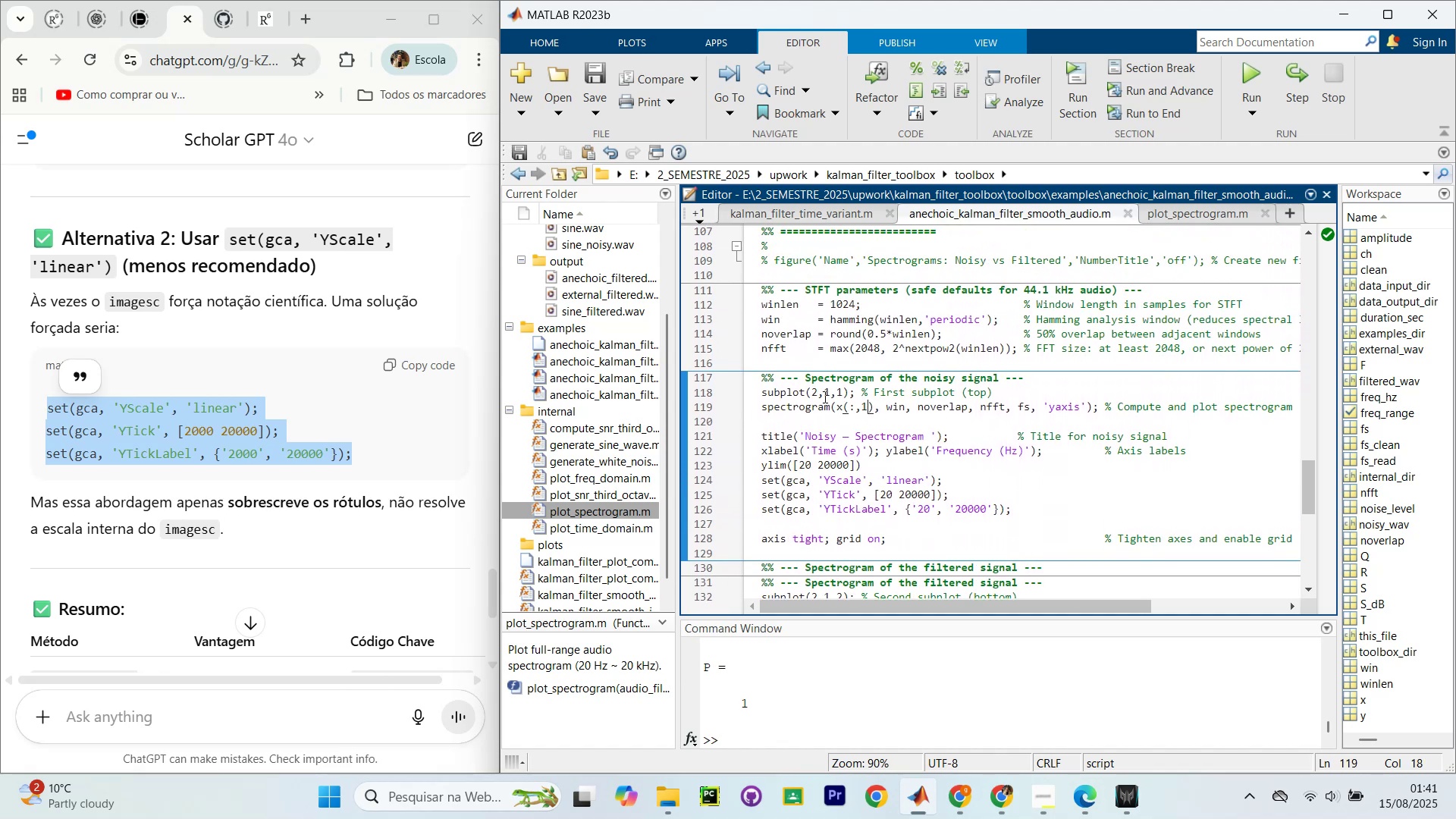 
left_click([798, 392])
 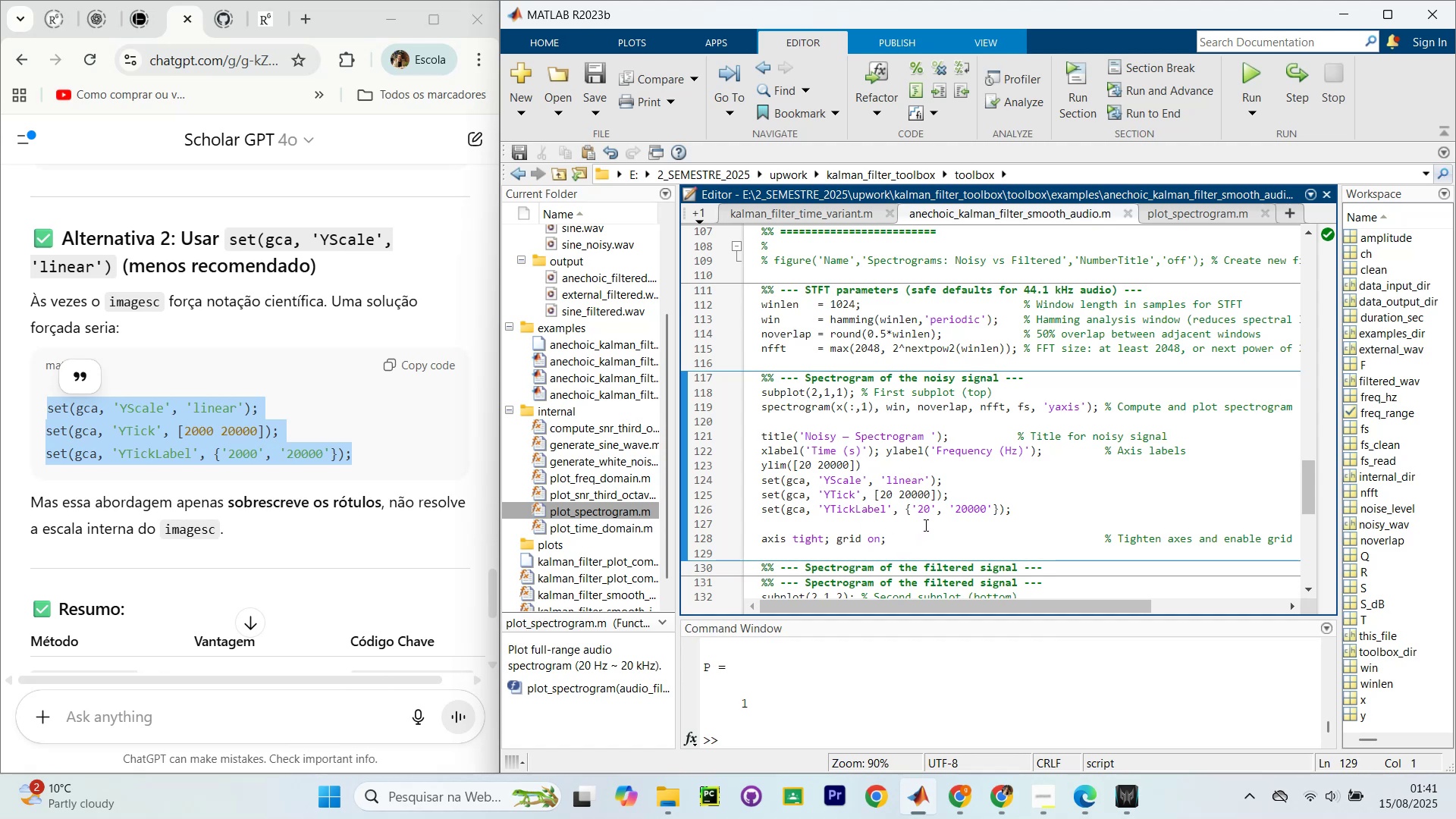 
wait(5.48)
 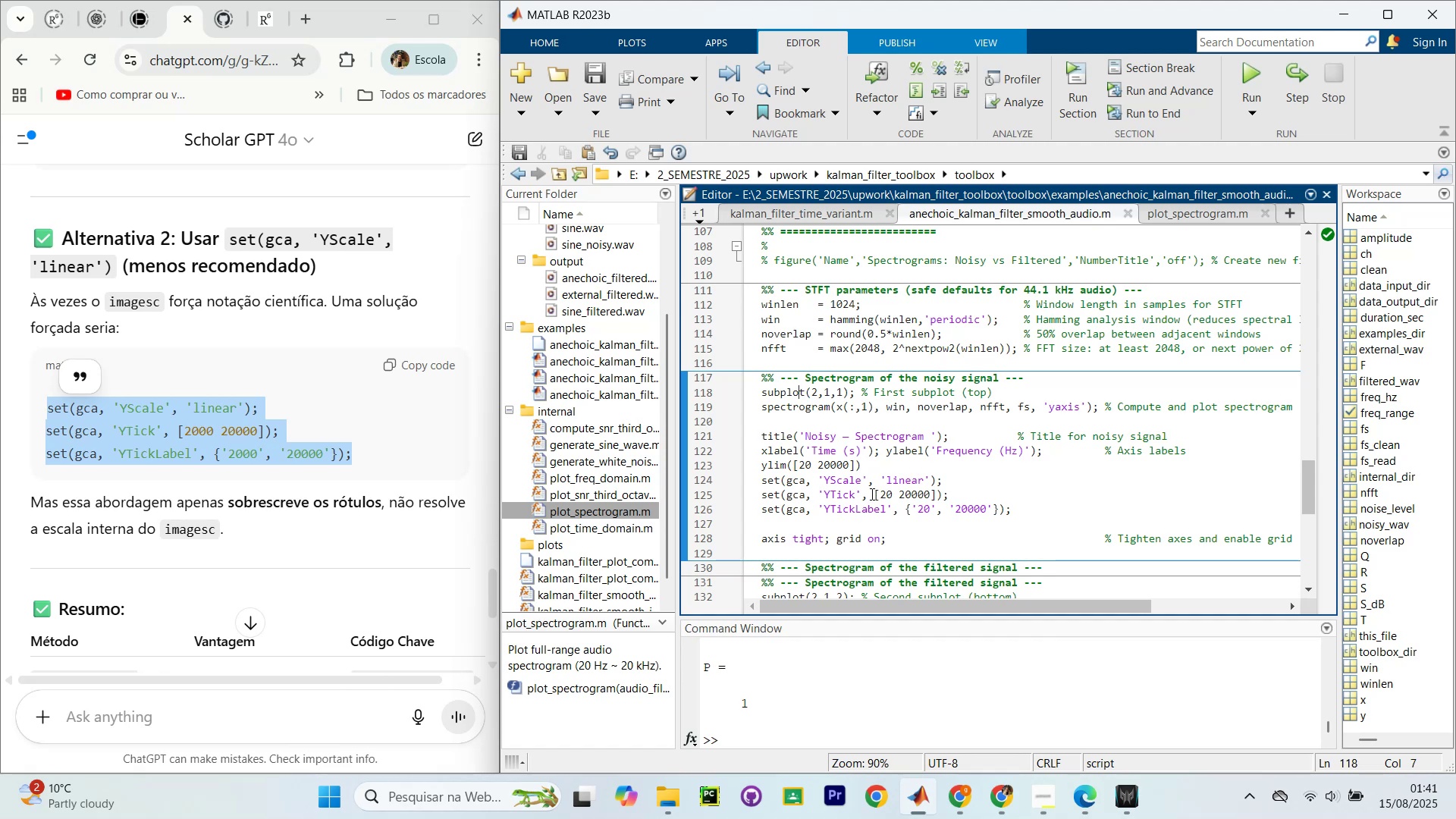 
scroll: coordinate [1033, 440], scroll_direction: down, amount: 2.0
 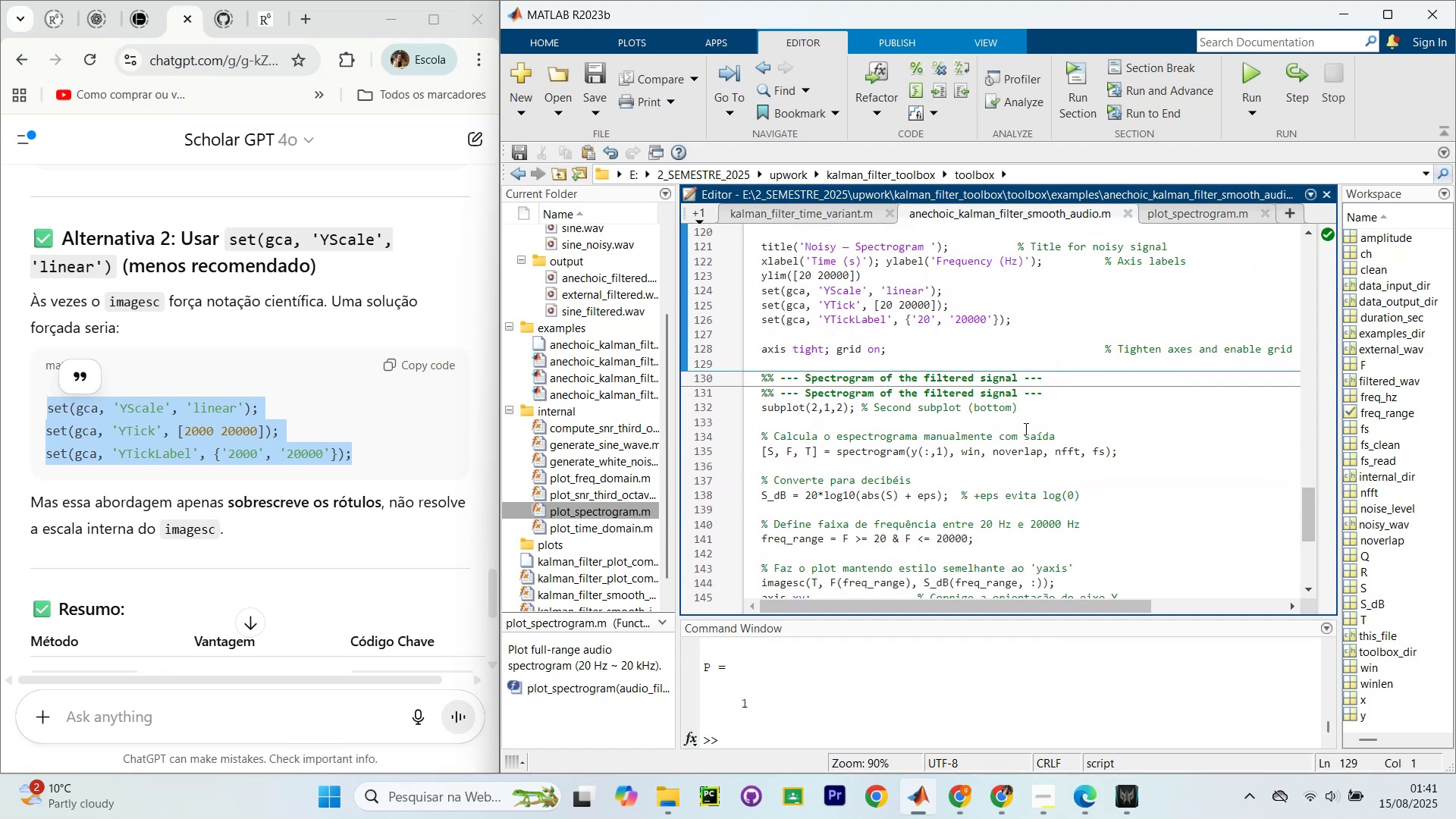 
scroll: coordinate [1026, 421], scroll_direction: up, amount: 1.0
 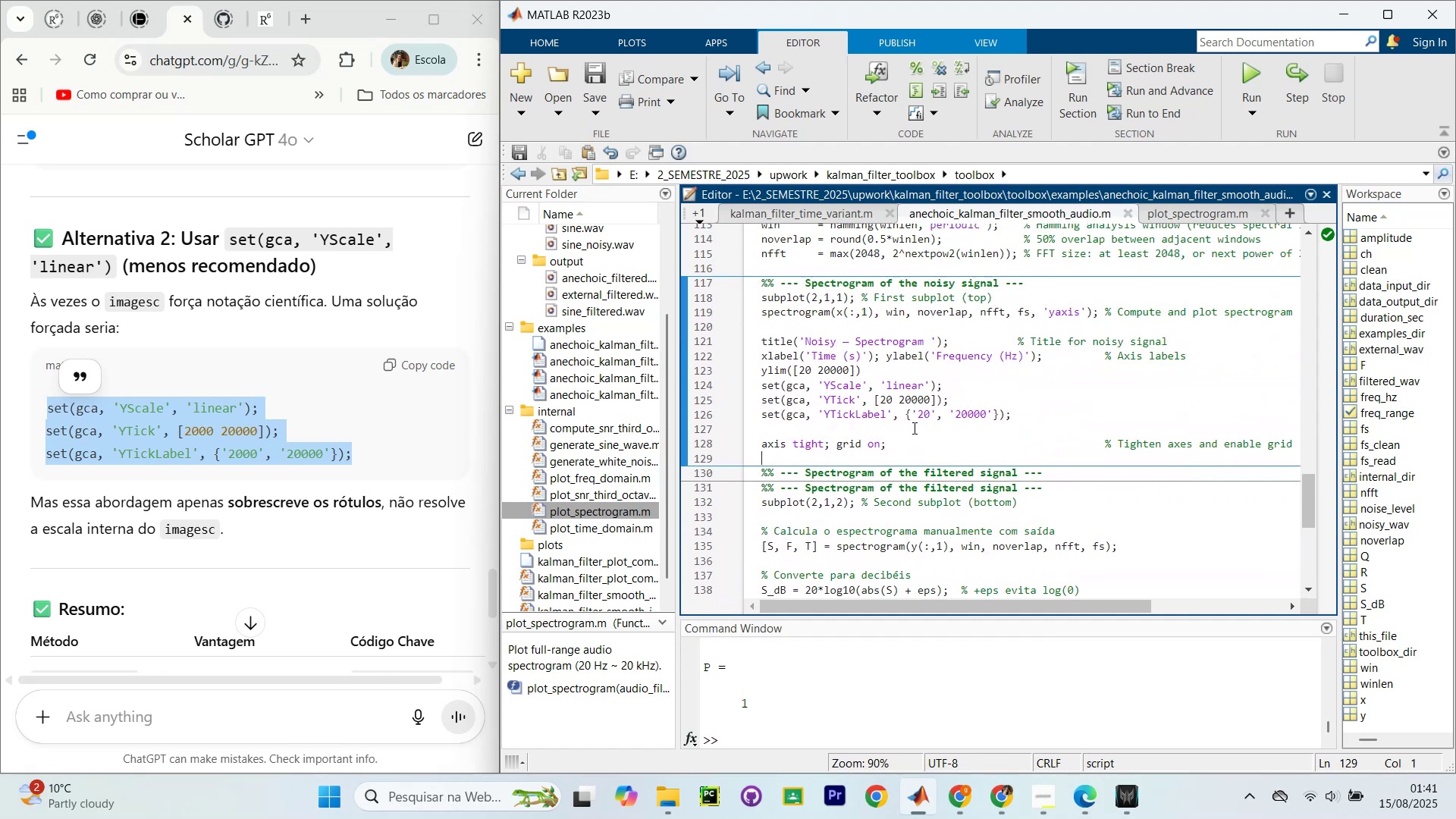 
left_click_drag(start_coordinate=[929, 444], to_coordinate=[730, 297])
 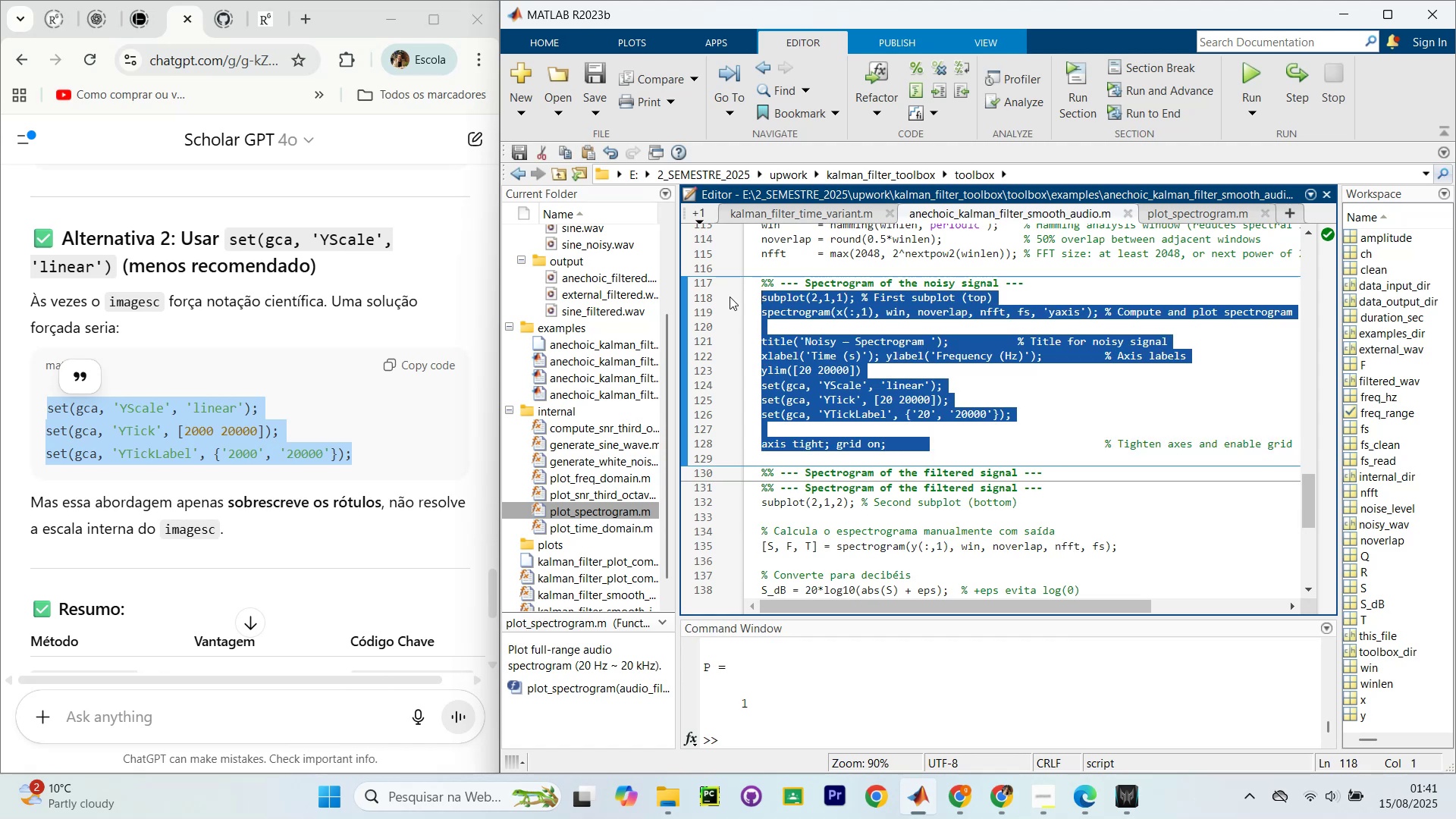 
key(Control+C)
 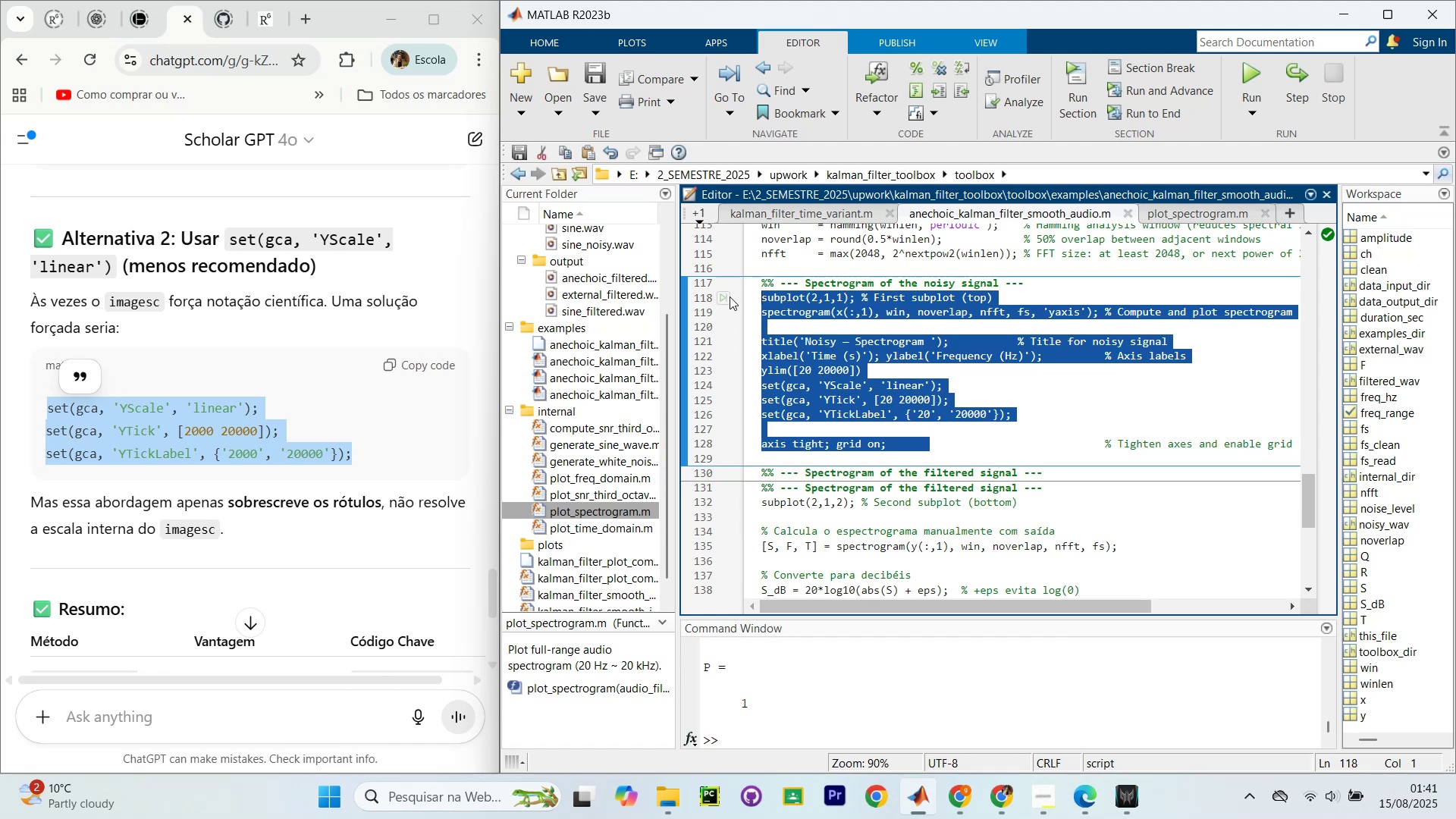 
key(Control+C)
 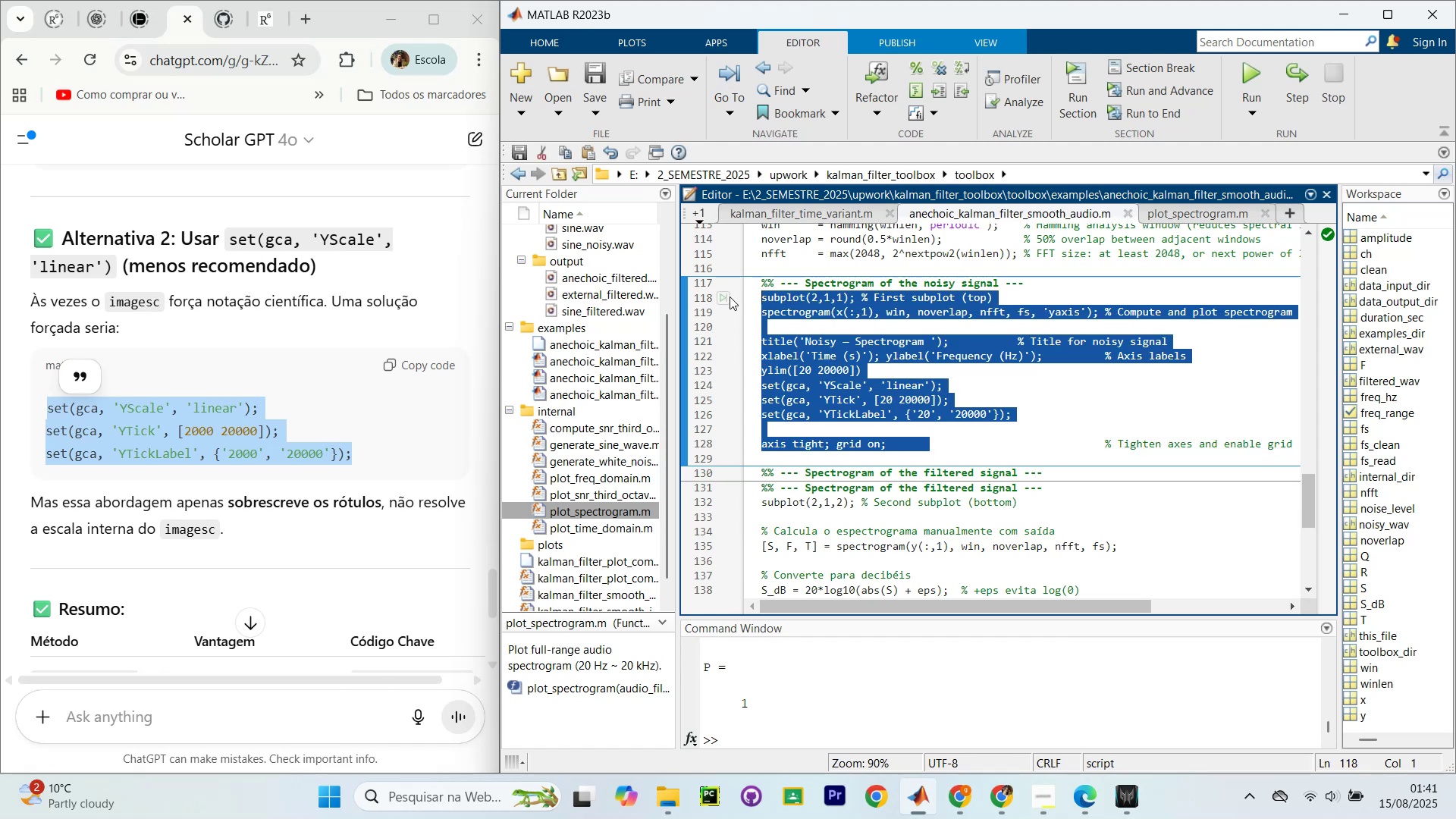 
key(Alt+AltLeft)
 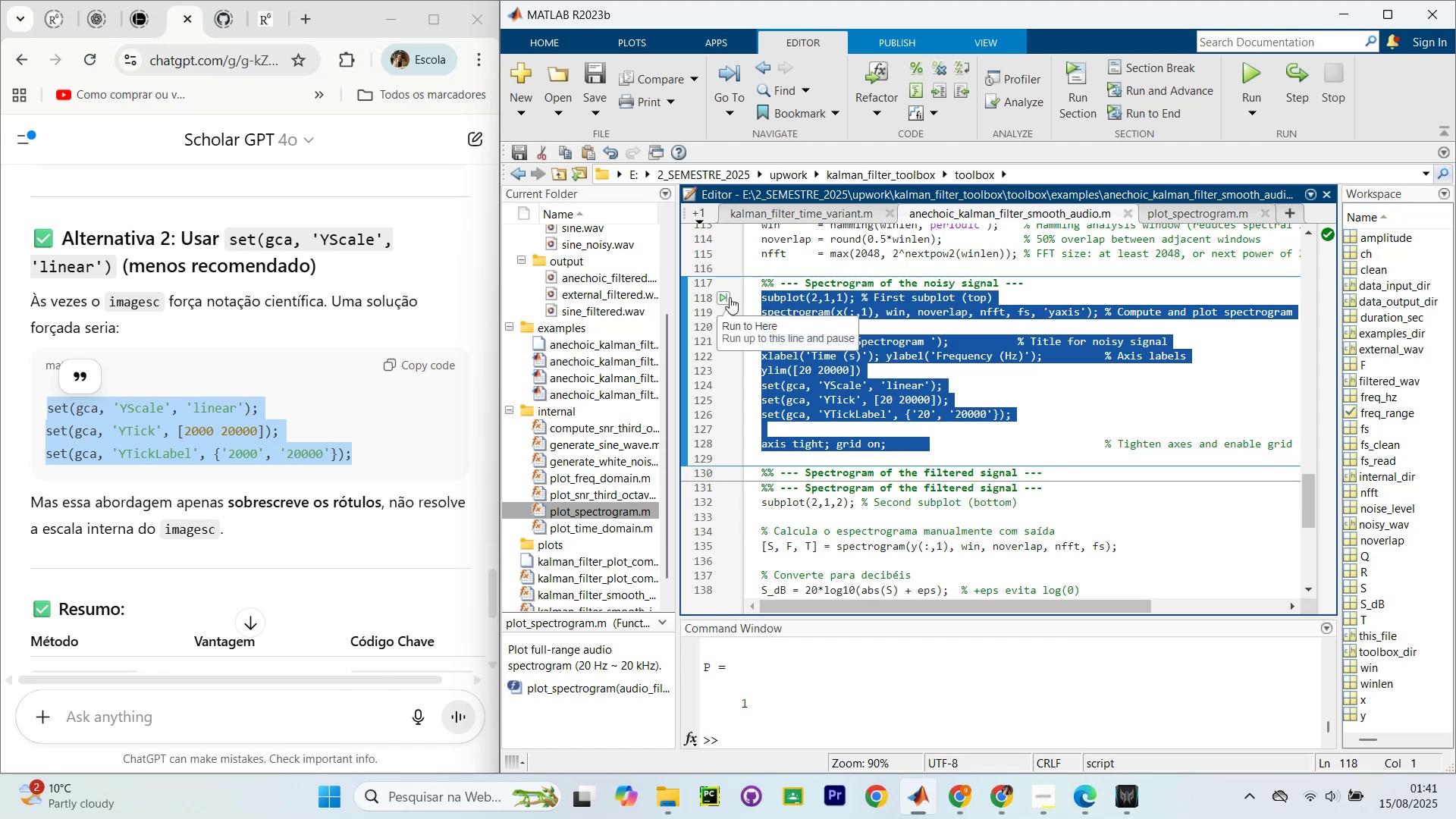 
key(Tab)
type(eu quero esse plot? )
 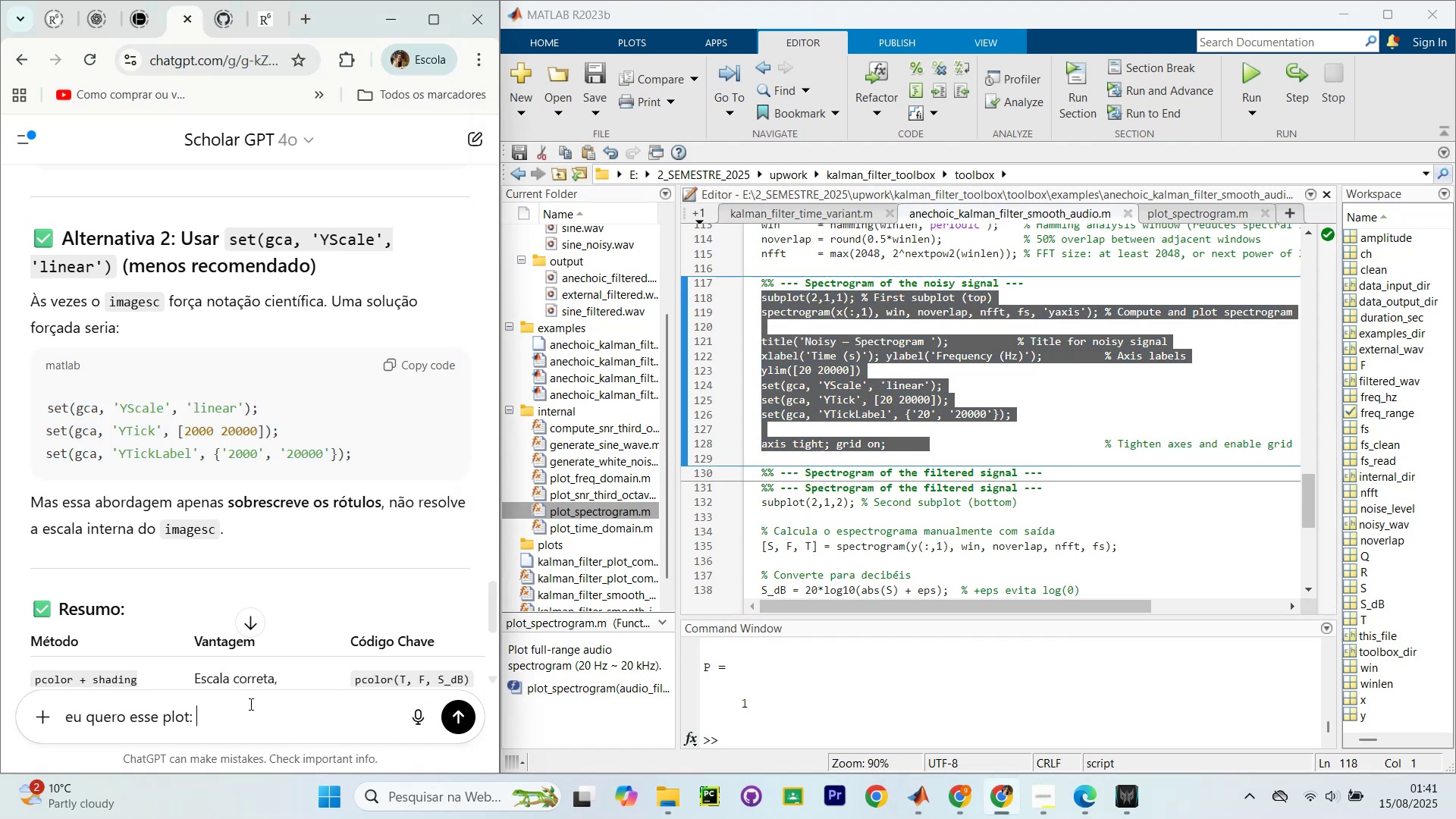 
key(Shift+Enter)
 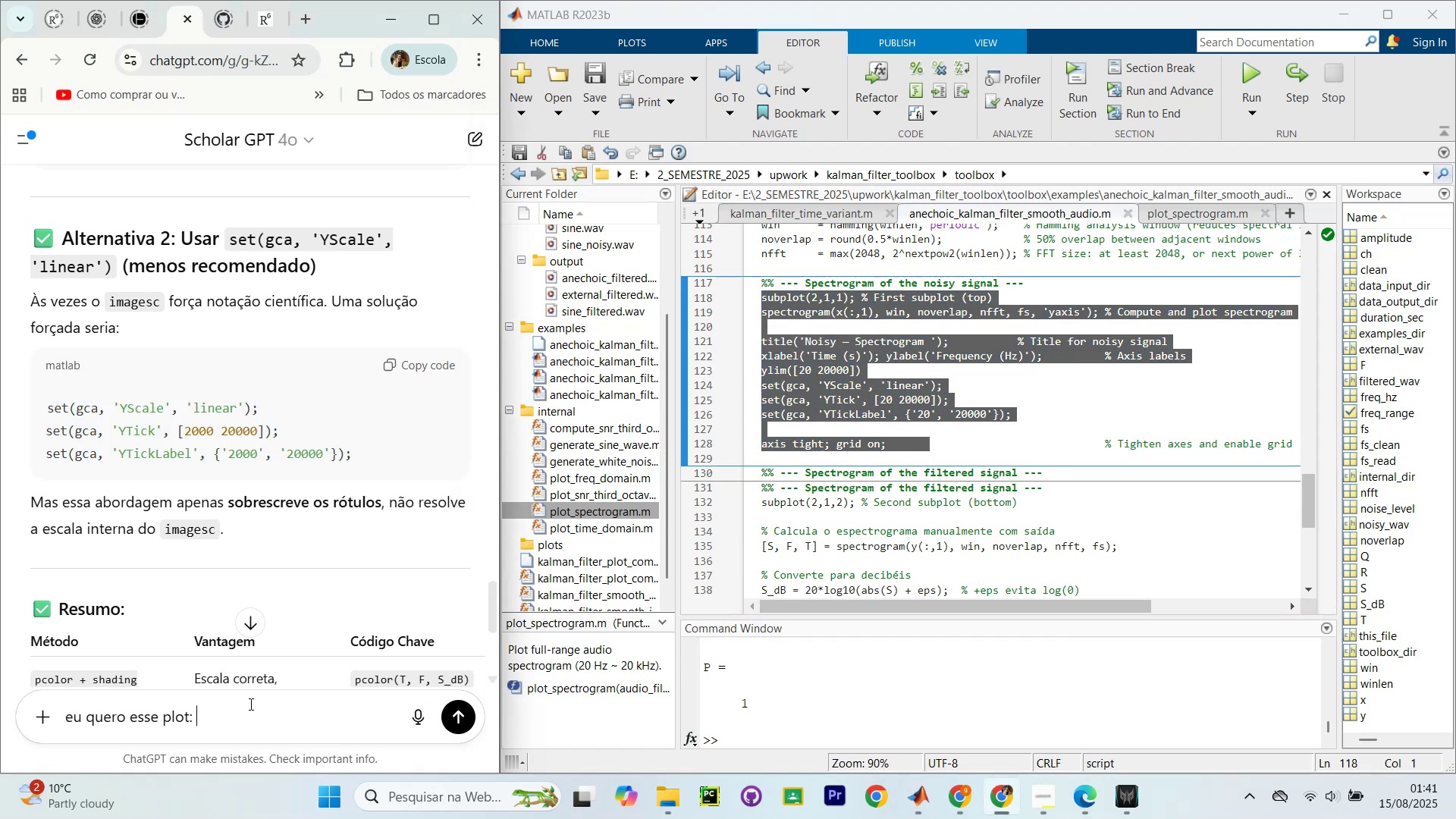 
key(Shift+Enter)
 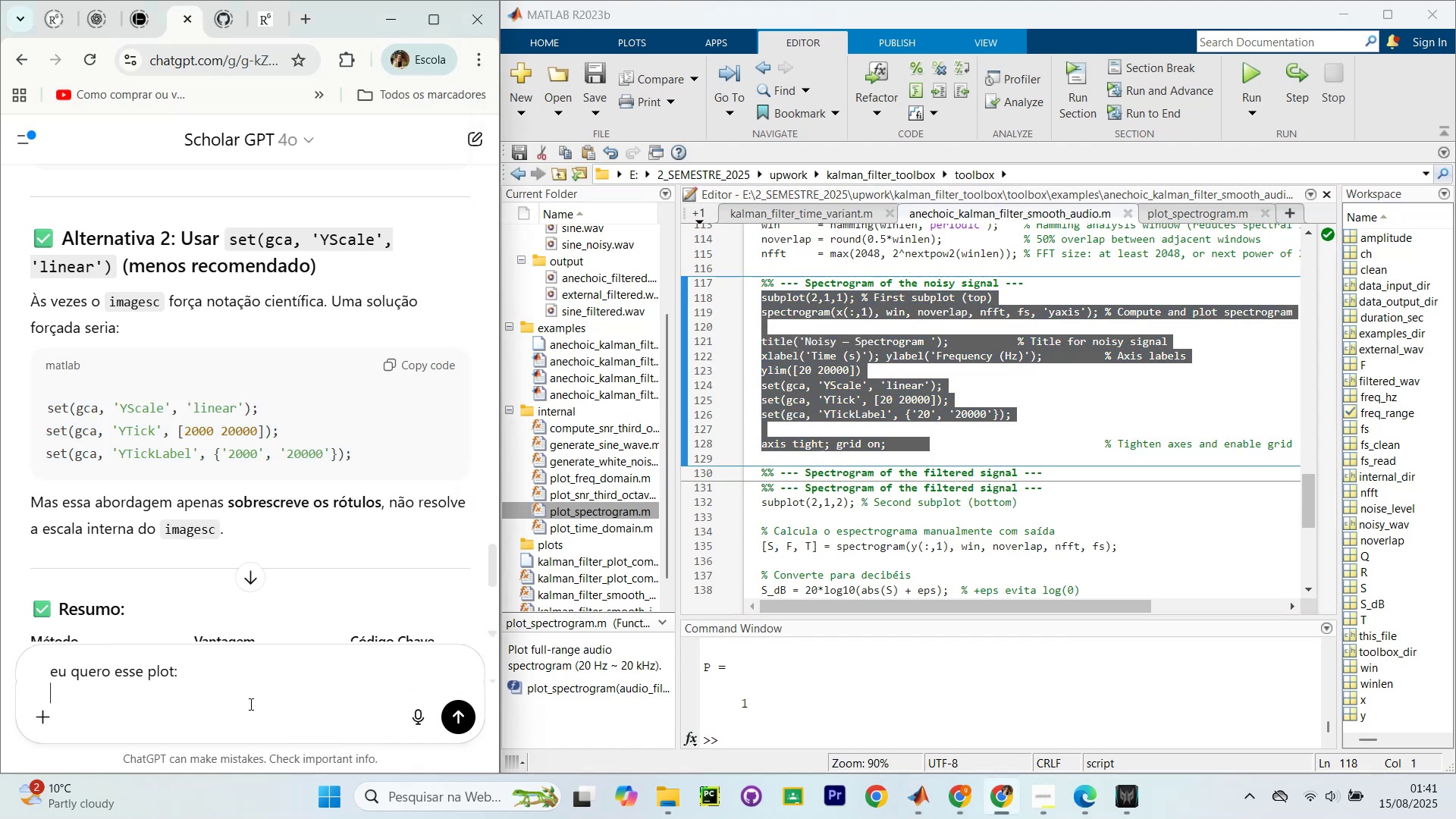 
key(Control+Shift+ControlLeft)
 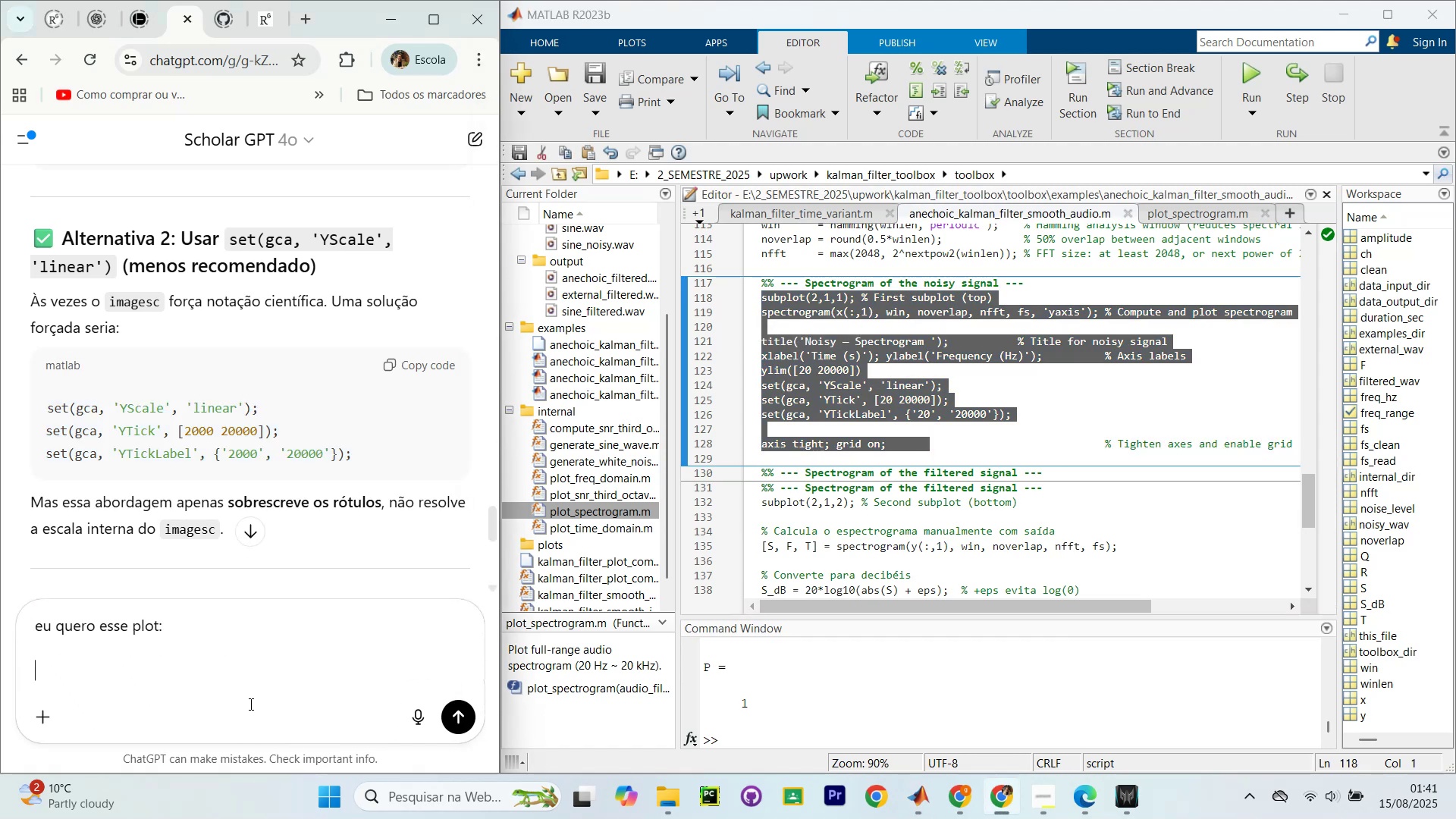 
key(Control+ControlLeft)
 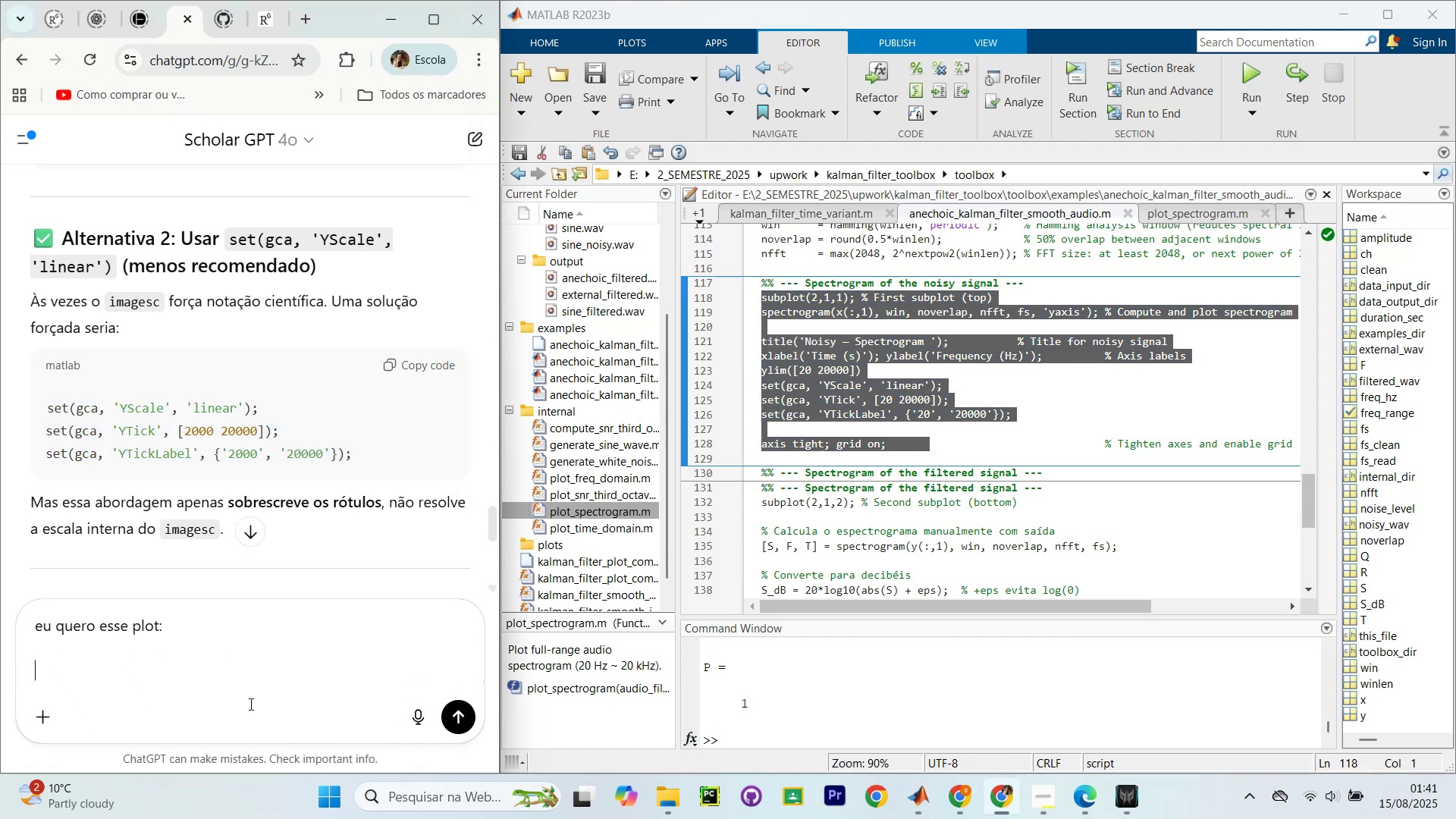 
key(Control+V)
 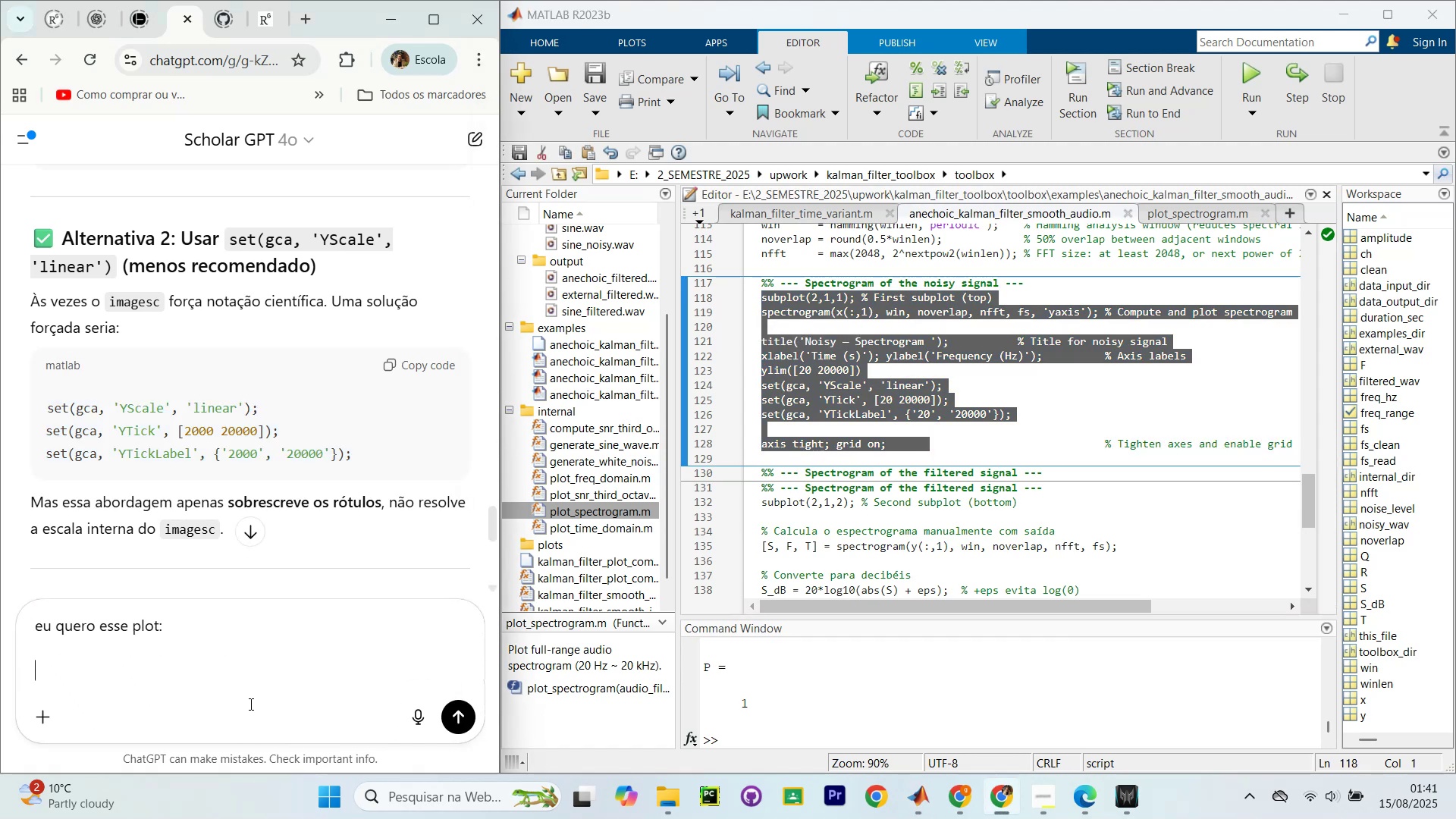 
key(Shift+Enter)
 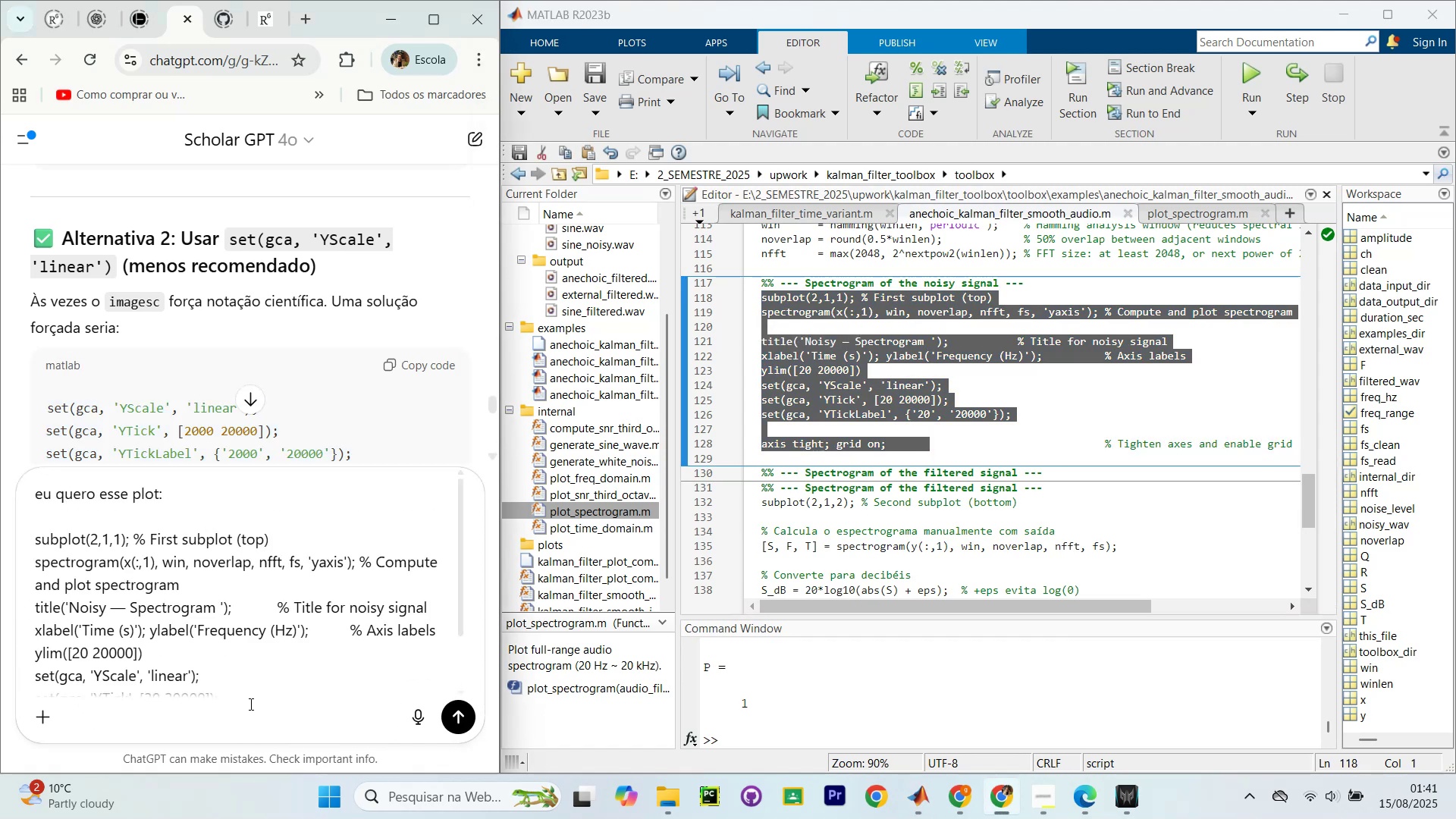 
key(Shift+Enter)
 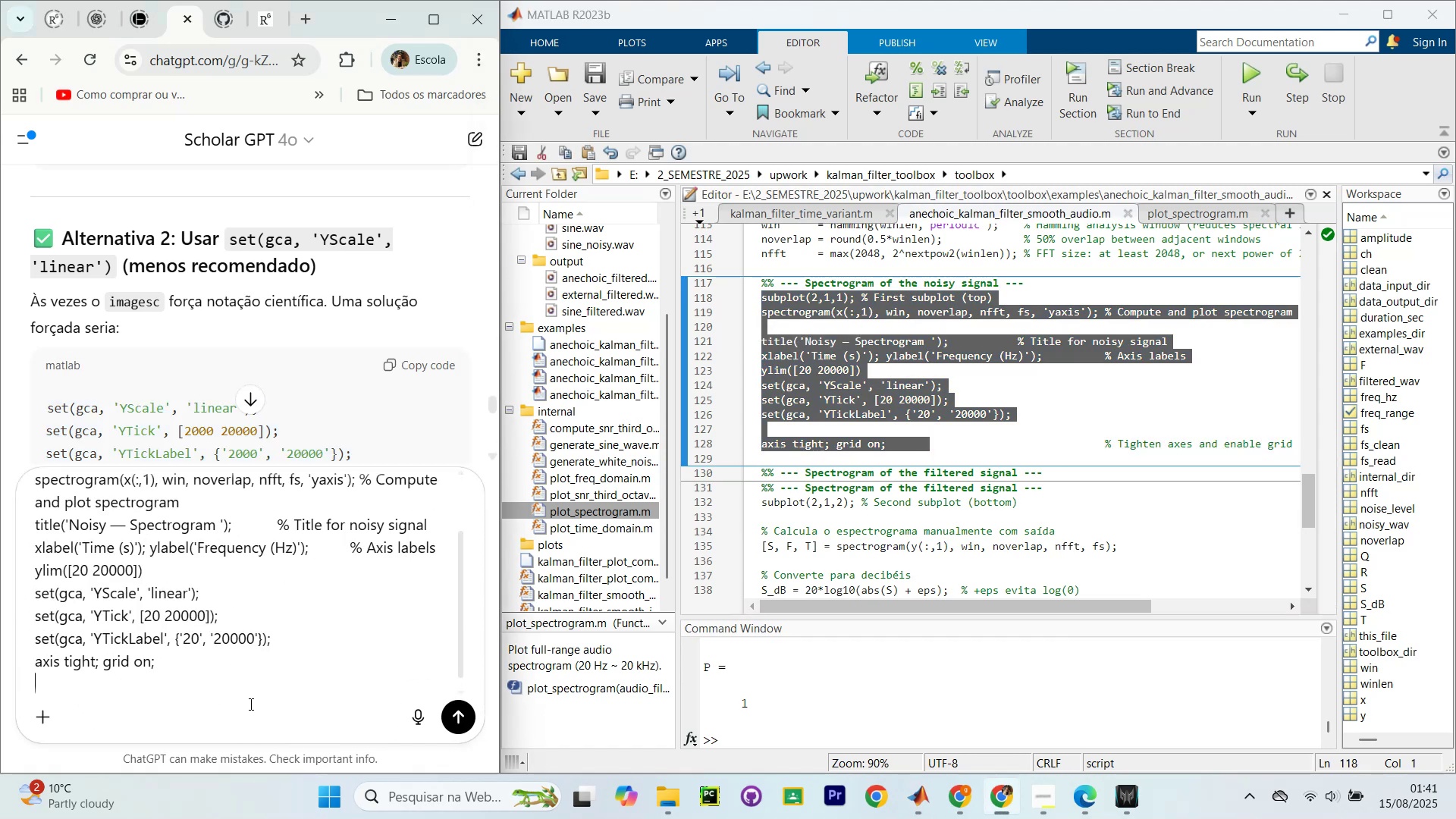 
key(Shift+Enter)
 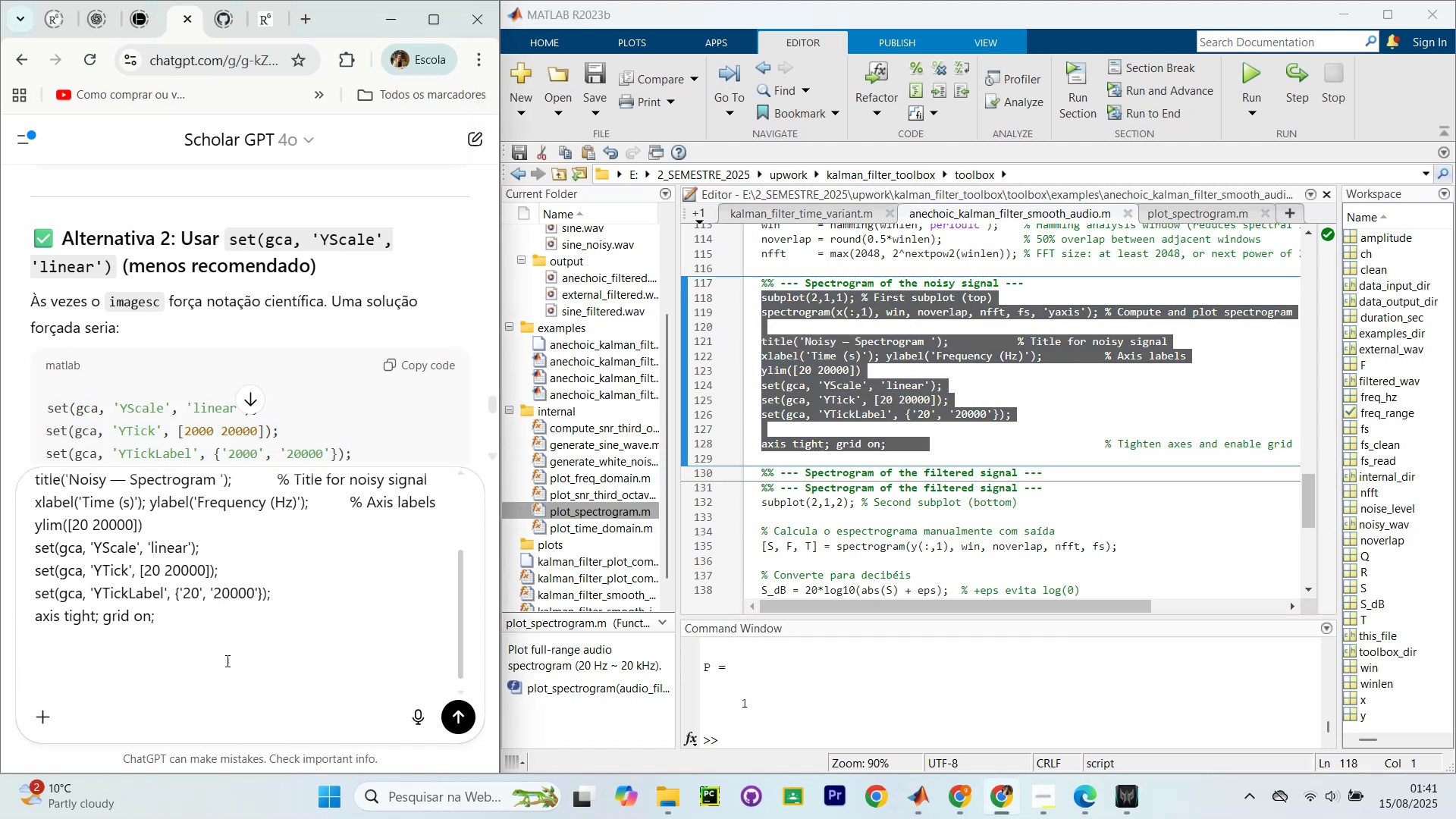 
scroll: coordinate [829, 534], scroll_direction: down, amount: 5.0
 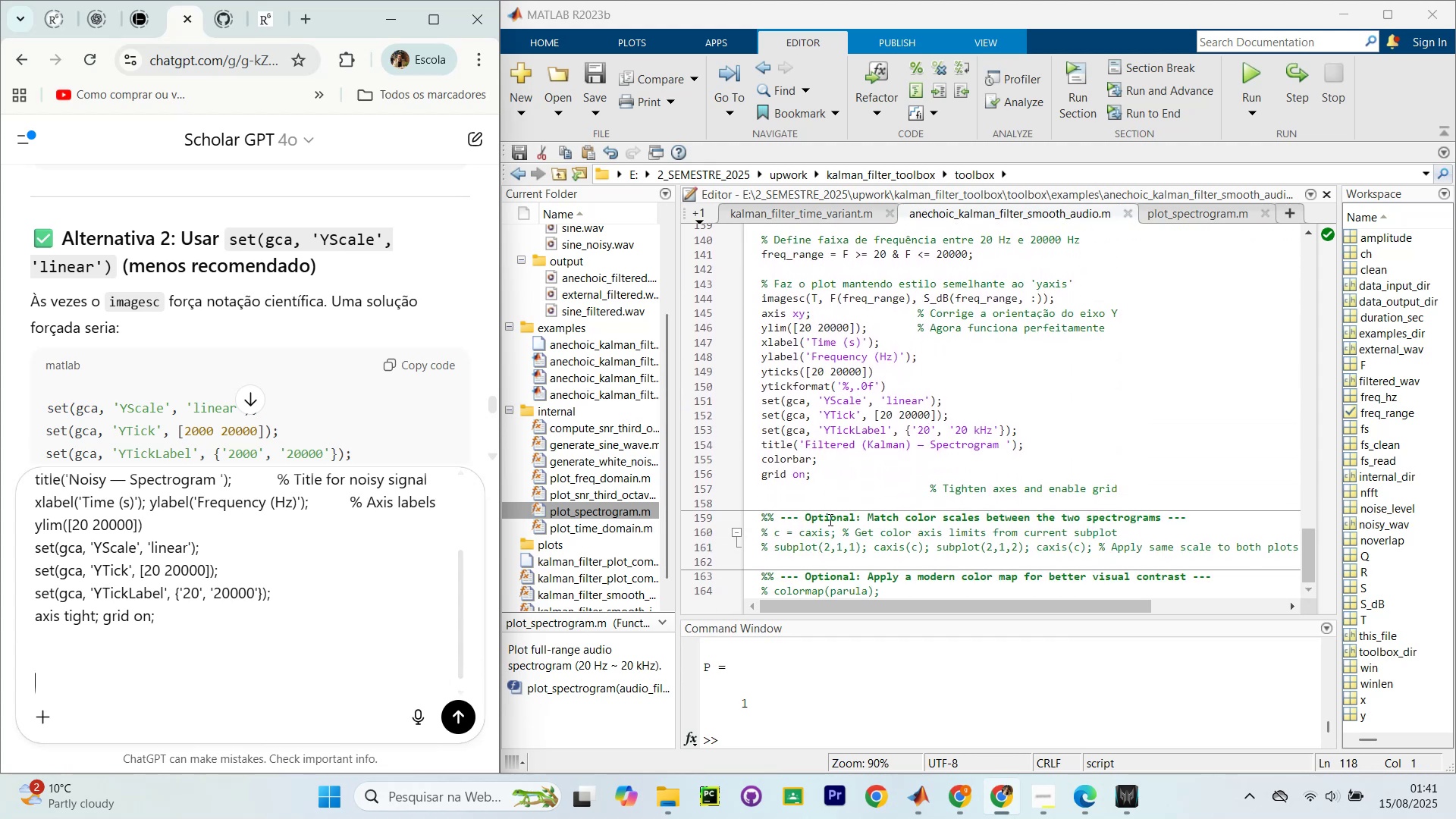 
left_click_drag(start_coordinate=[849, 471], to_coordinate=[750, 303])
 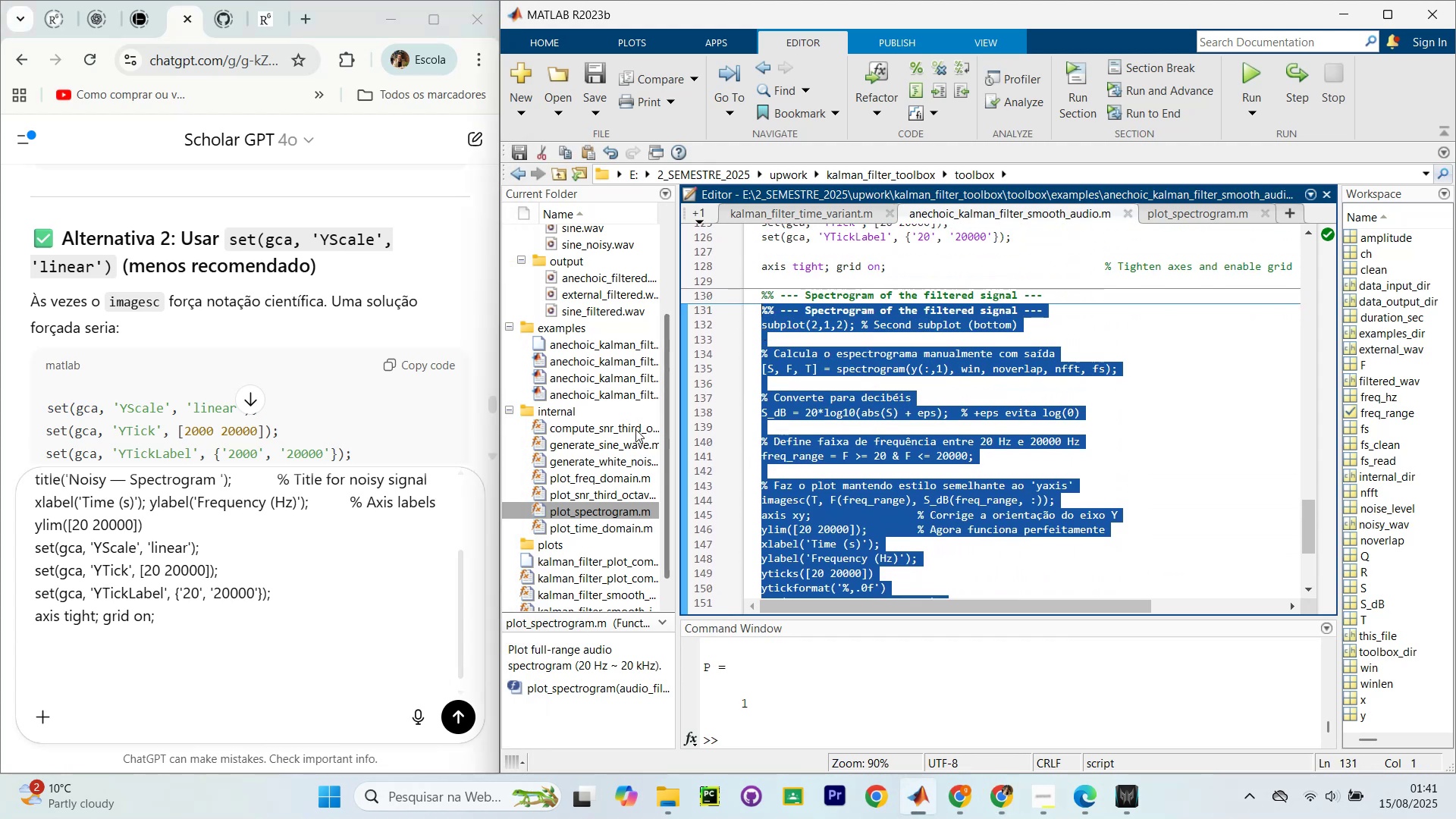 
scroll: coordinate [777, 335], scroll_direction: up, amount: 2.0
 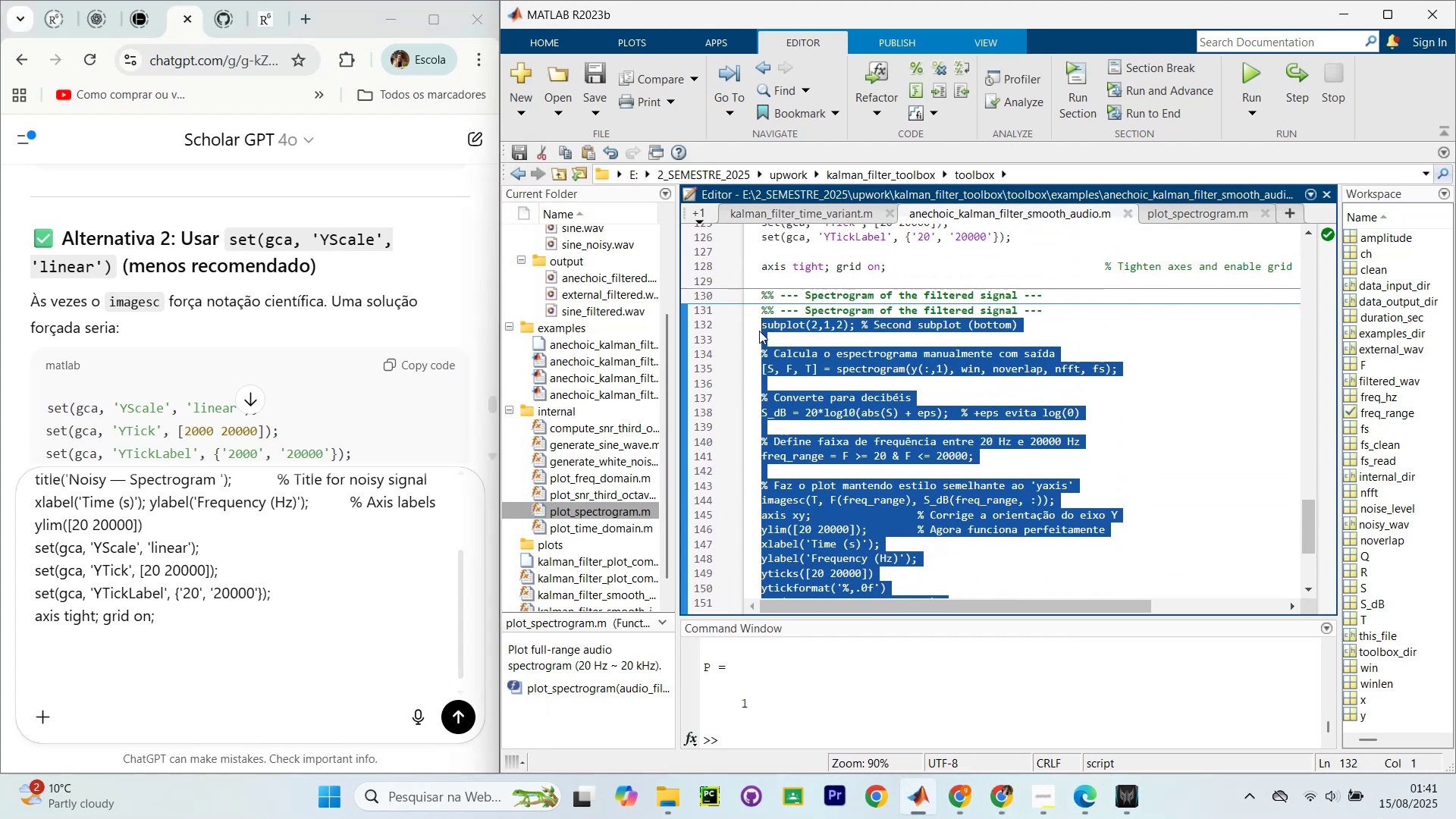 
key(Control+C)
 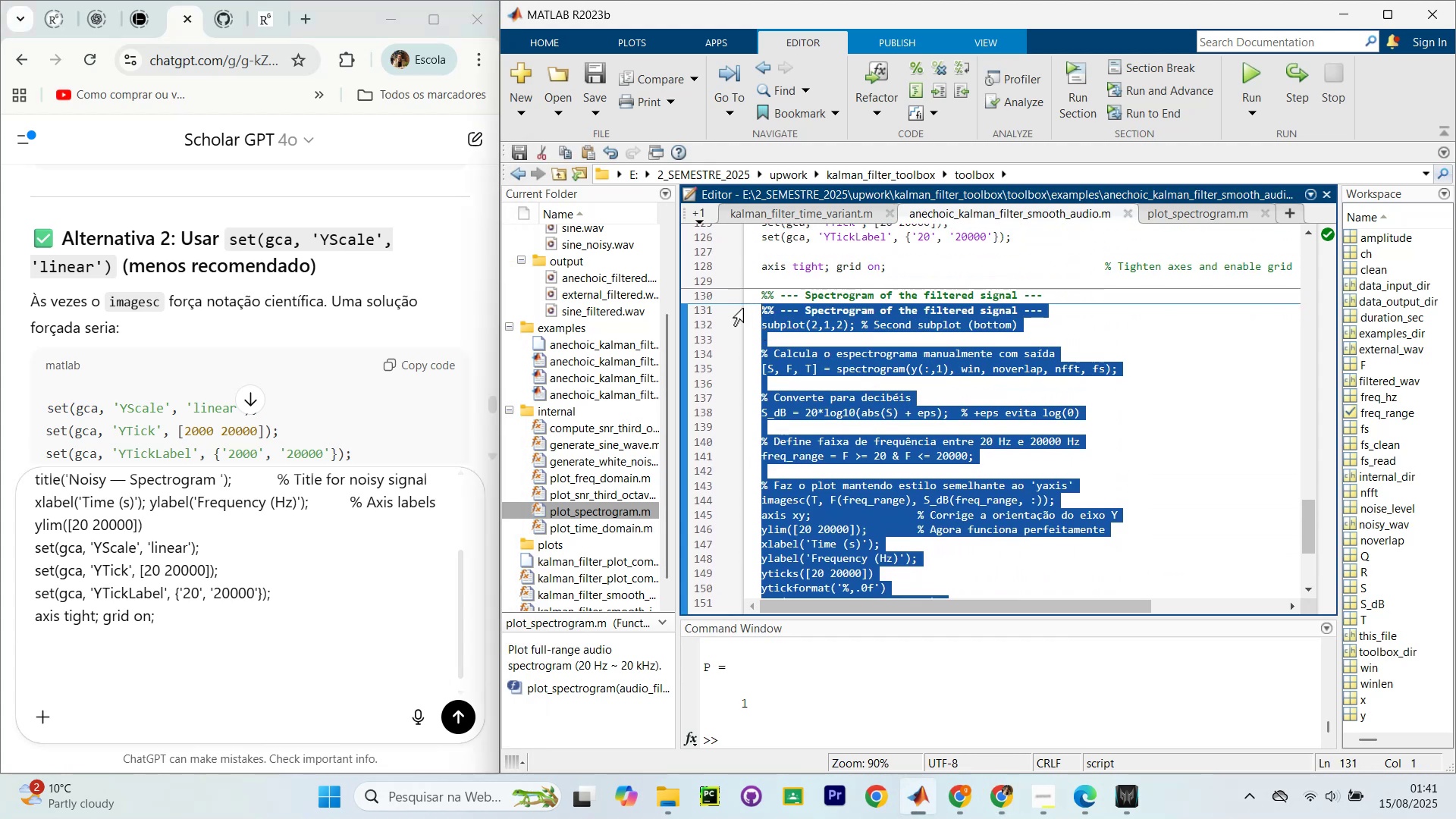 
key(Control+C)
 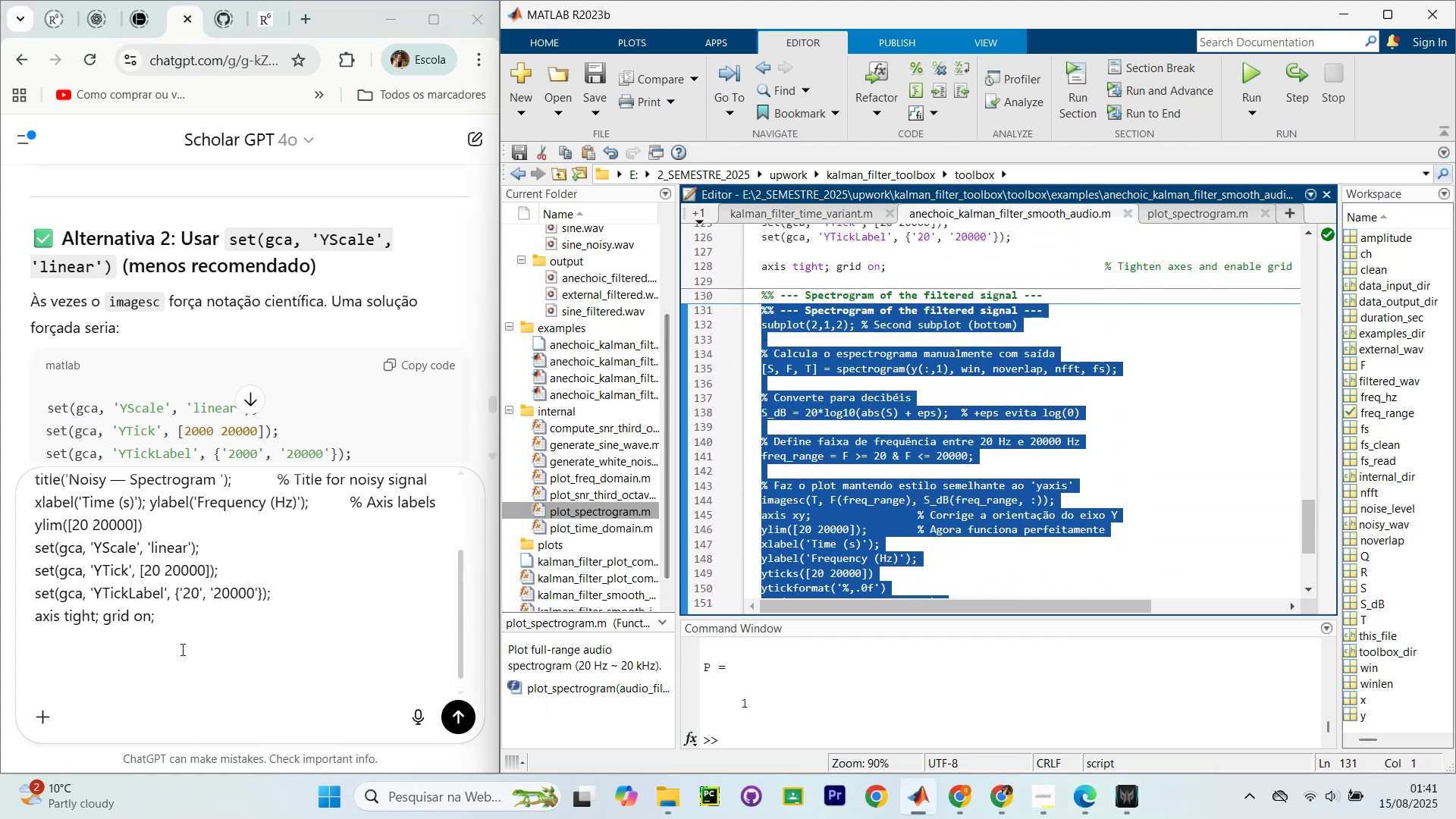 
left_click([143, 664])
 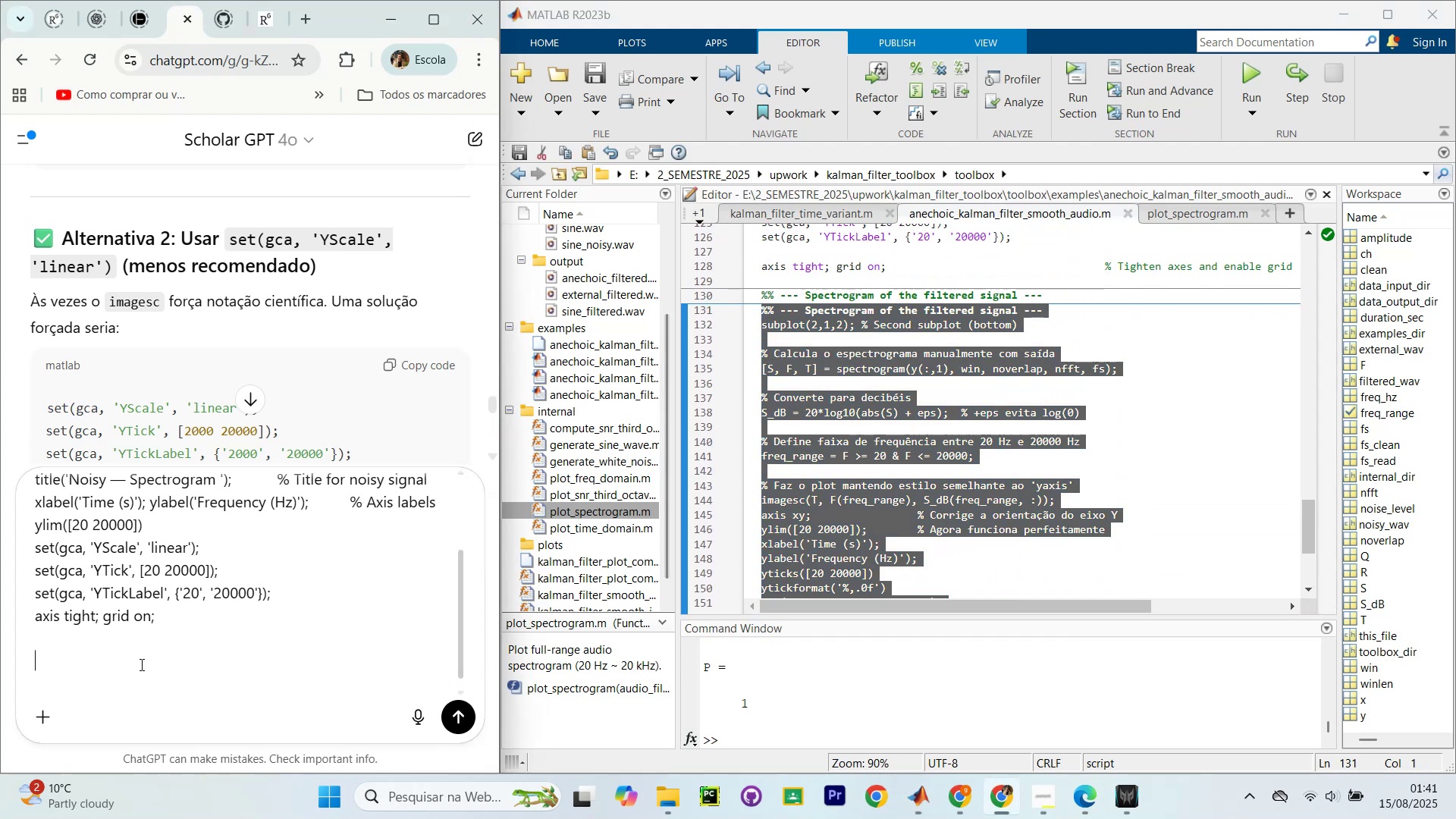 
type(com as mesmas configura;'pes)
key(Backspace)
key(Backspace)
key(Backspace)
key(Backspace)
type(;'oes de visualiza;'ao desse aqui?)
 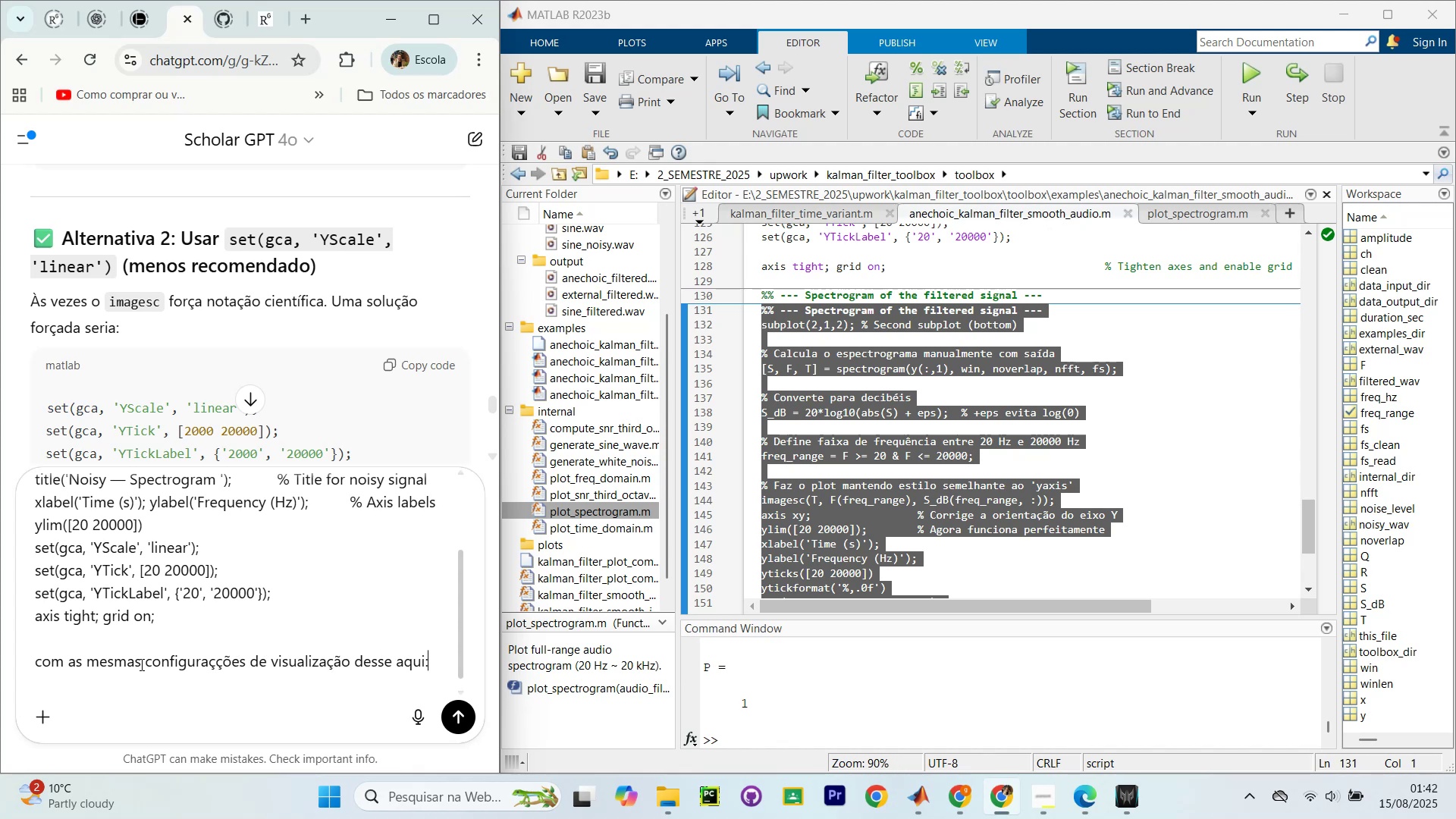 
key(Shift+Enter)
 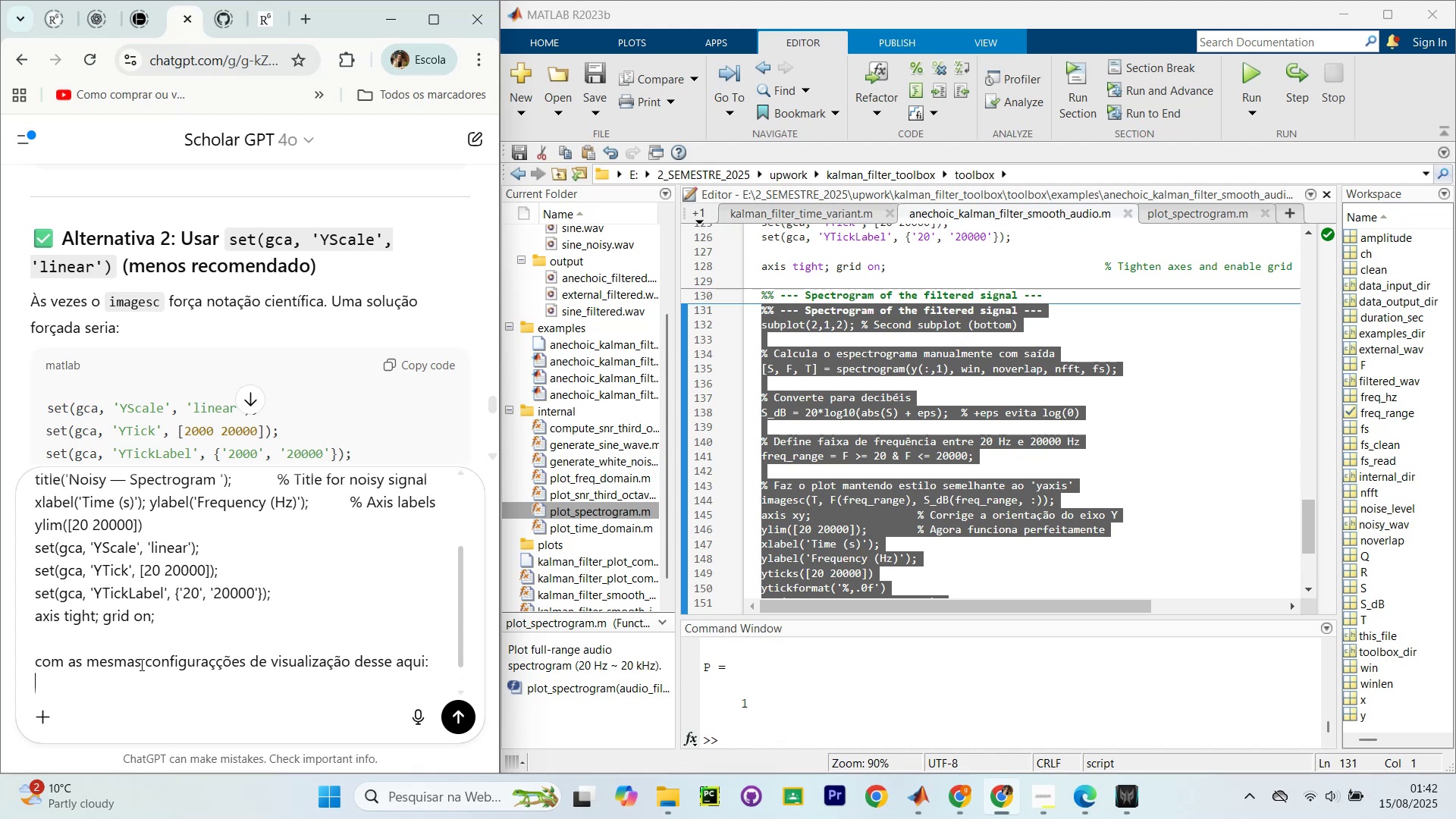 
key(Shift+Enter)
 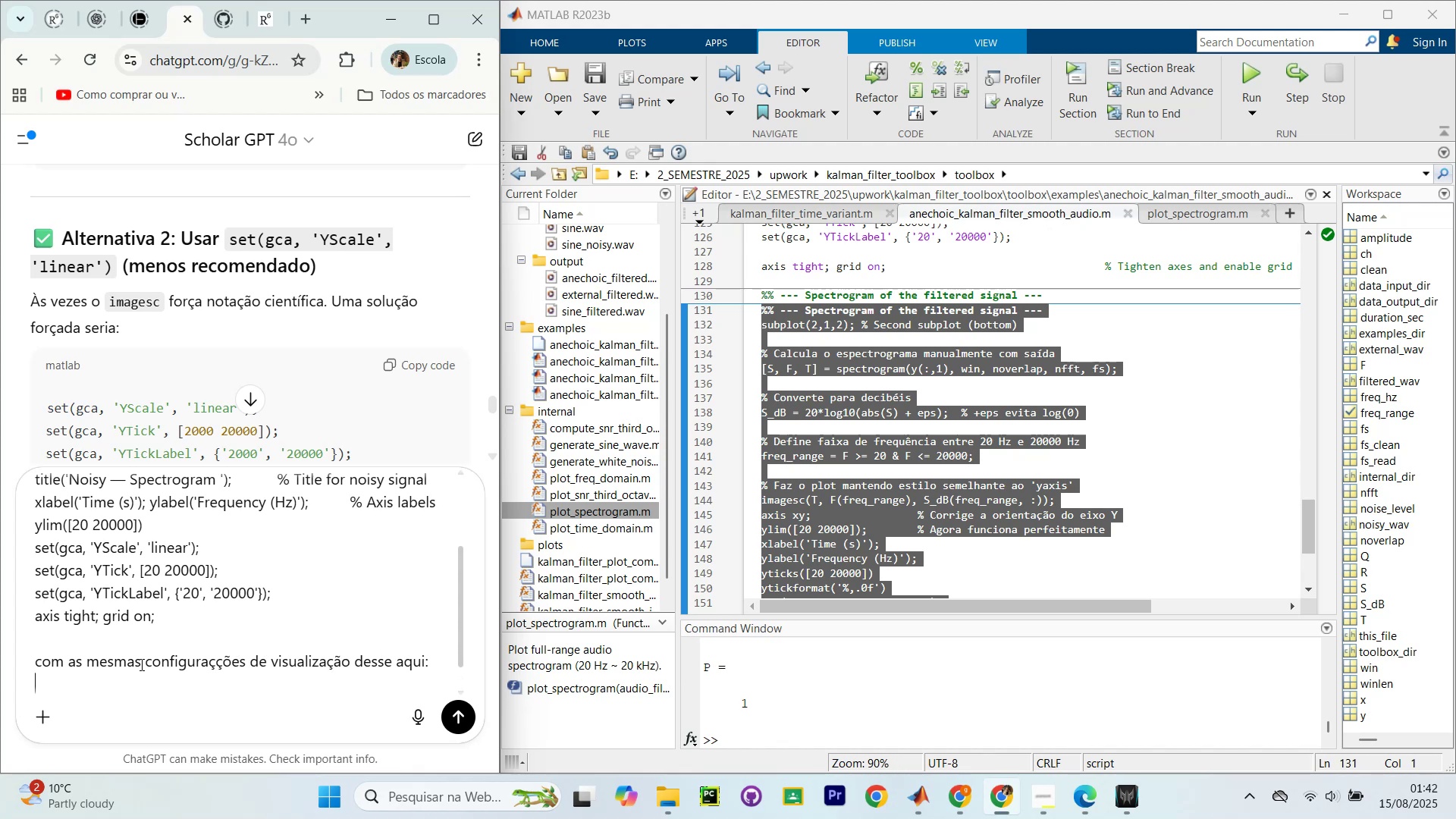 
key(Control+Shift+ControlLeft)
 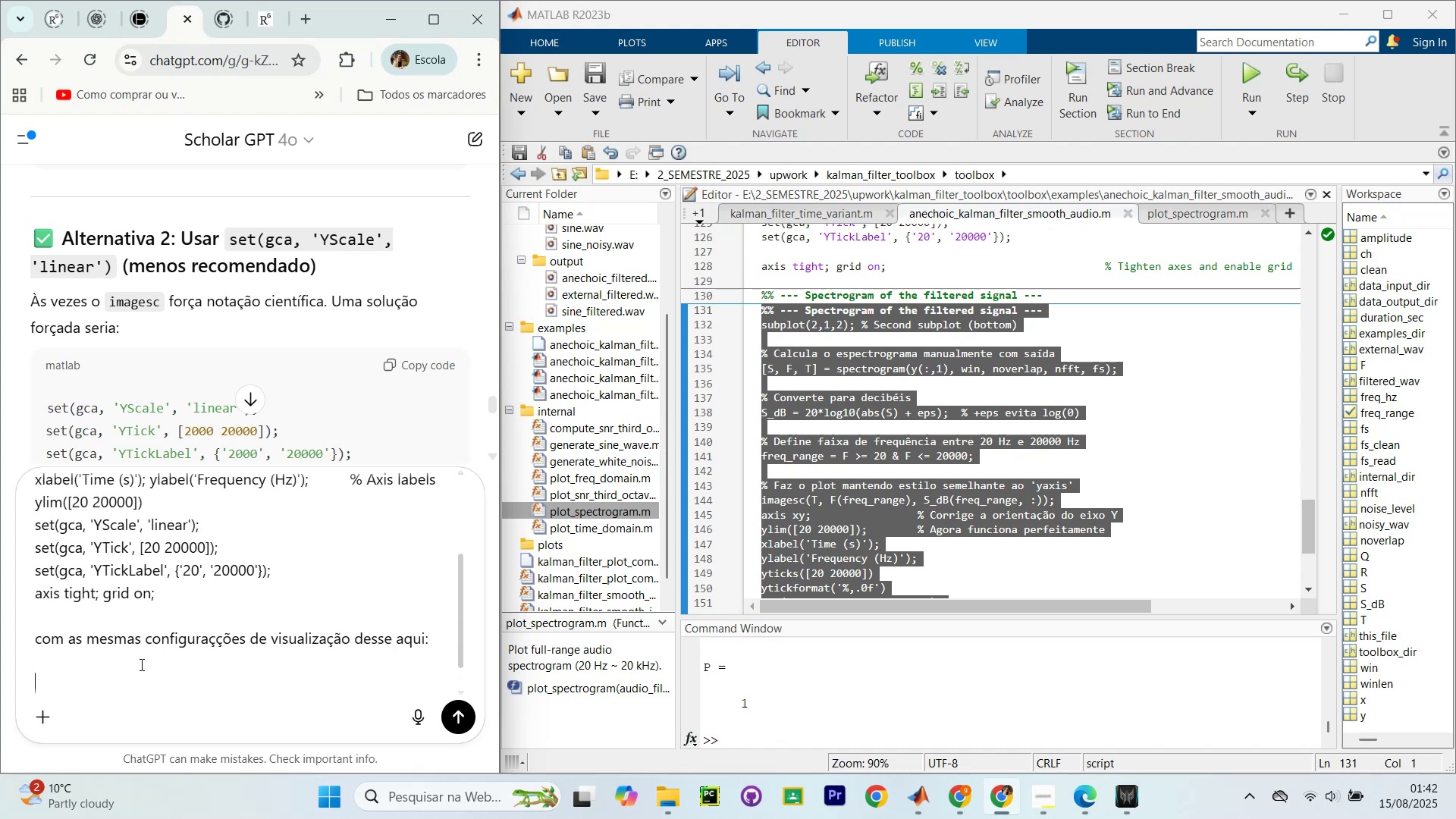 
key(Control+V)
 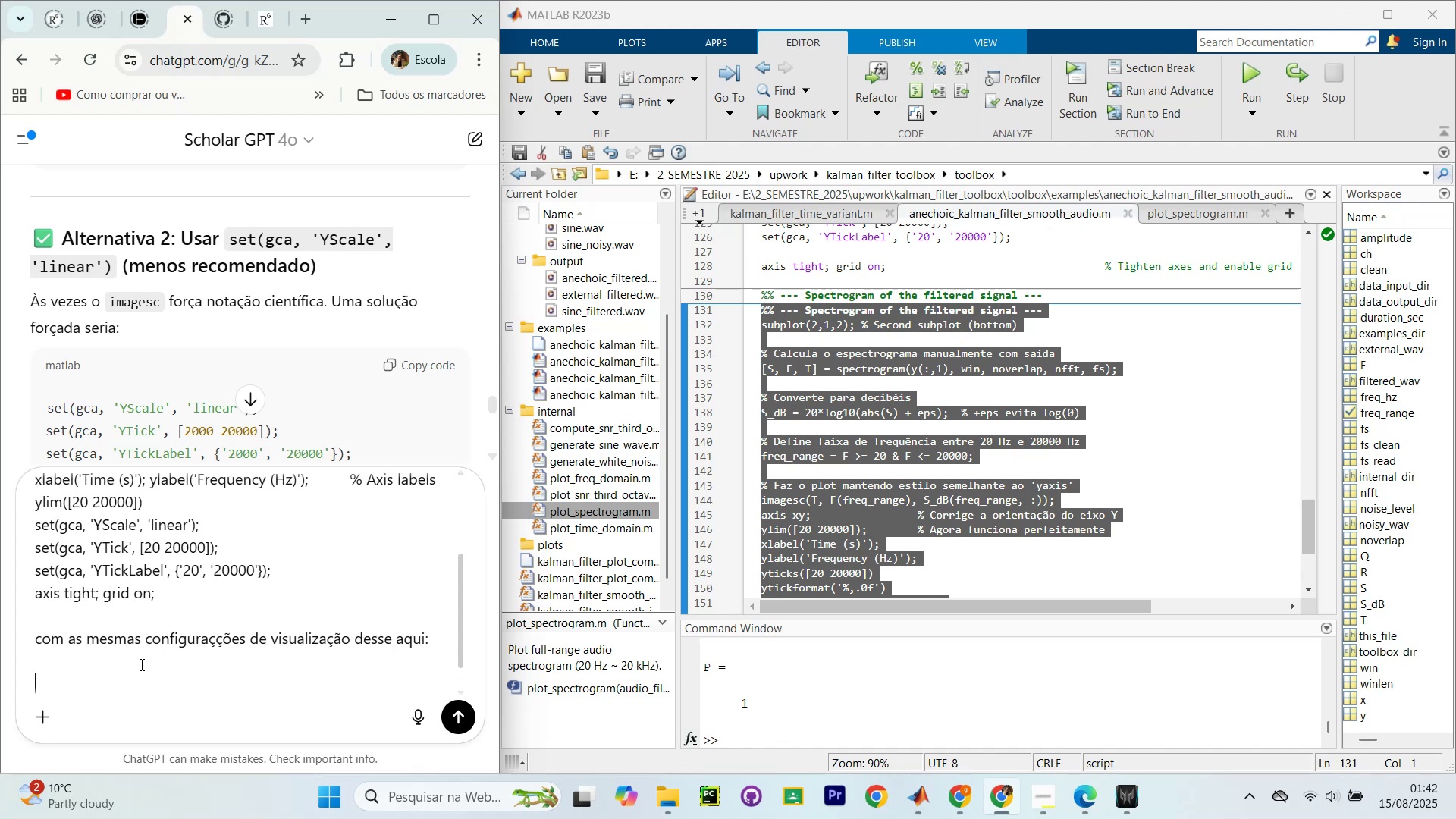 
key(Enter)
 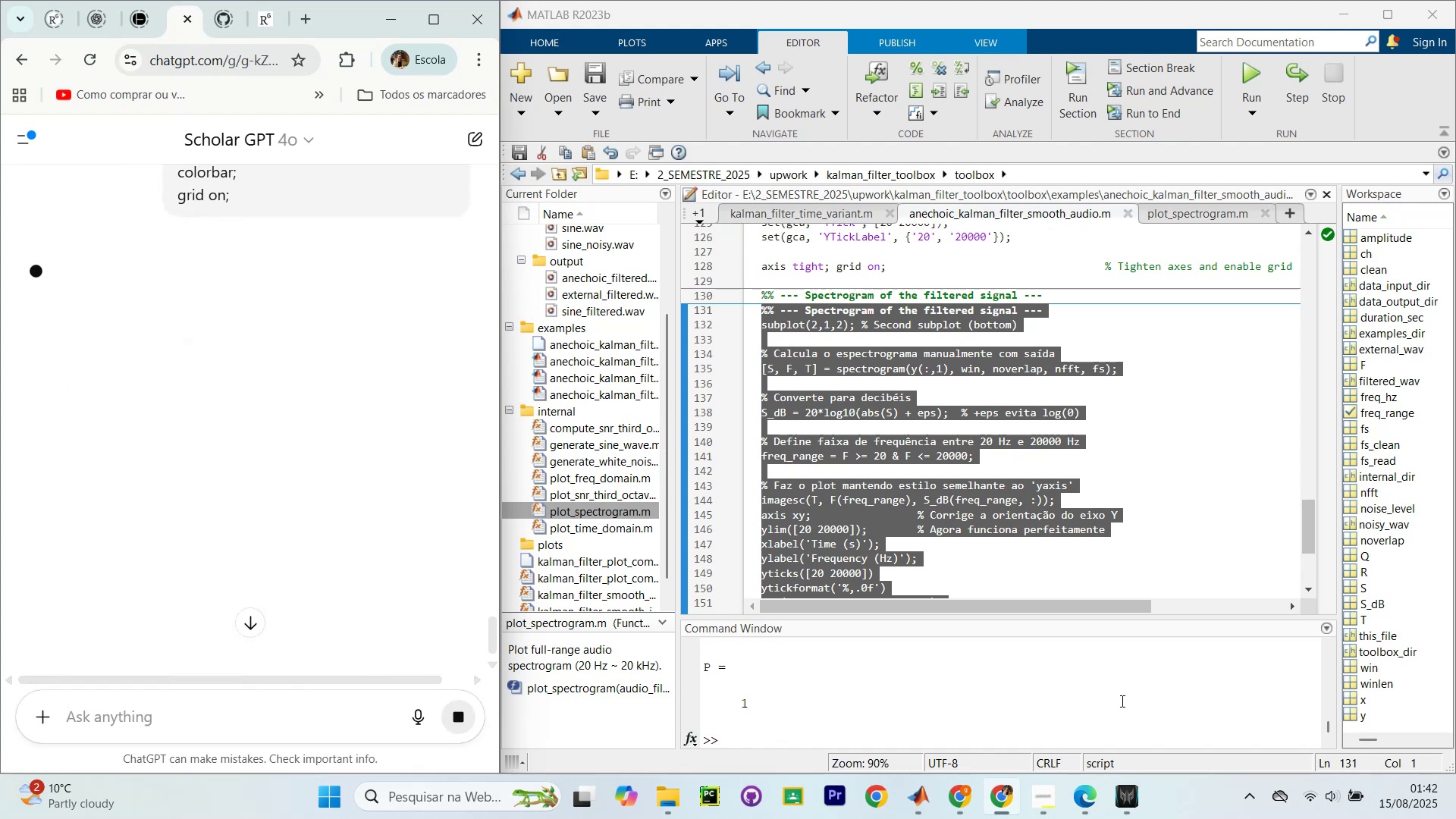 
left_click([1048, 808])
 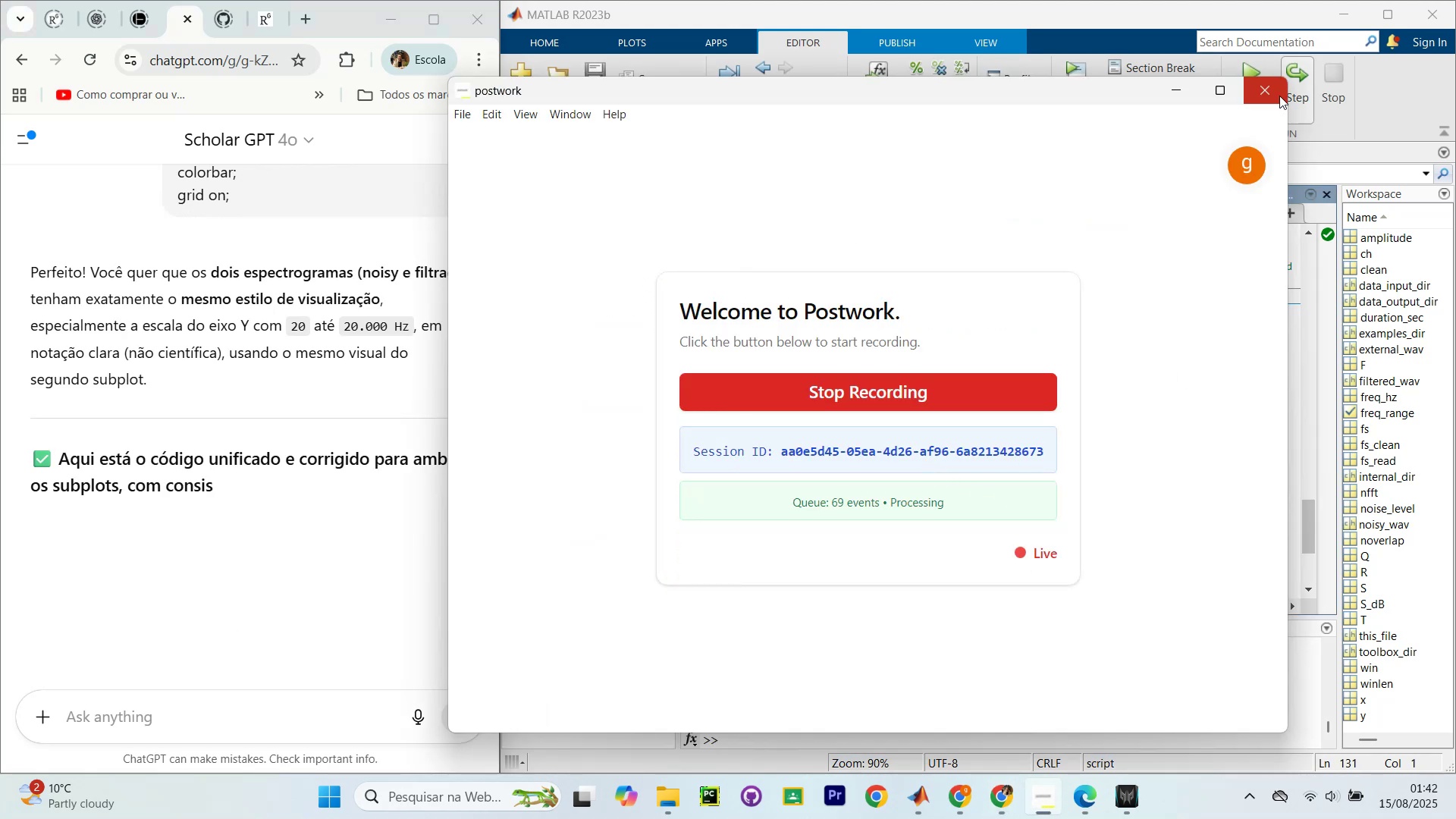 
left_click([1168, 87])
 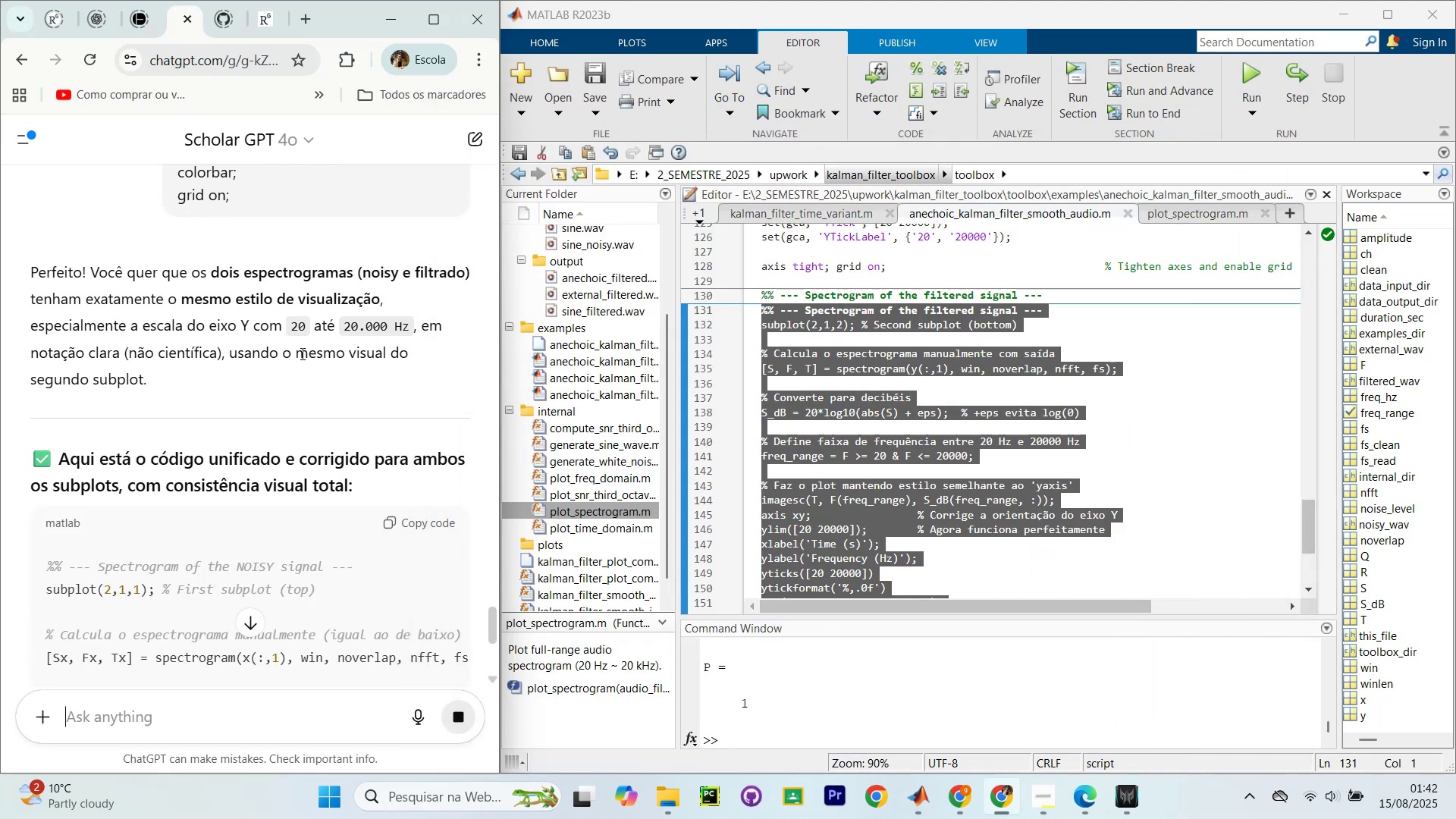 
scroll: coordinate [246, 388], scroll_direction: down, amount: 12.0
 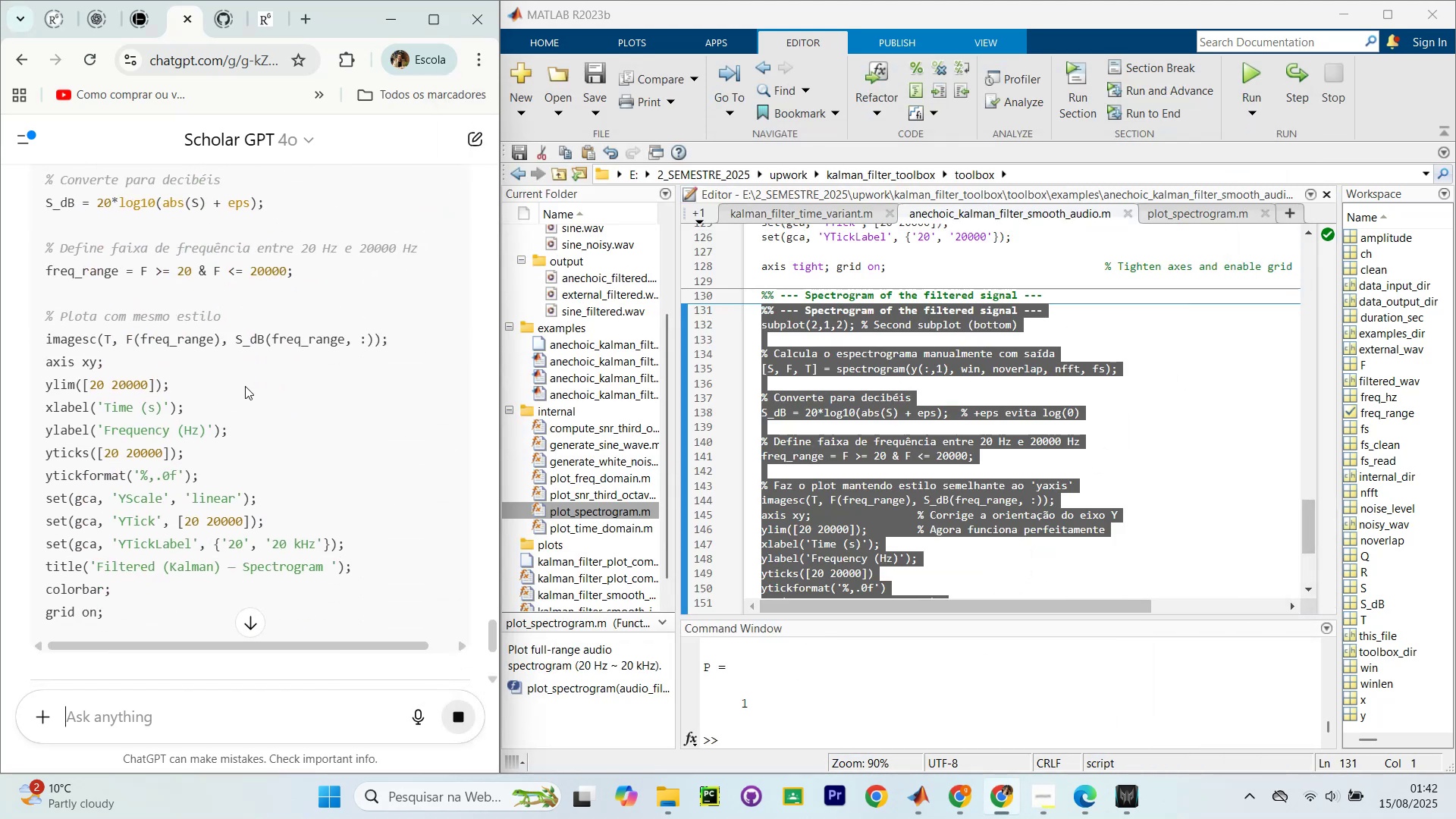 
scroll: coordinate [245, 386], scroll_direction: up, amount: 5.0
 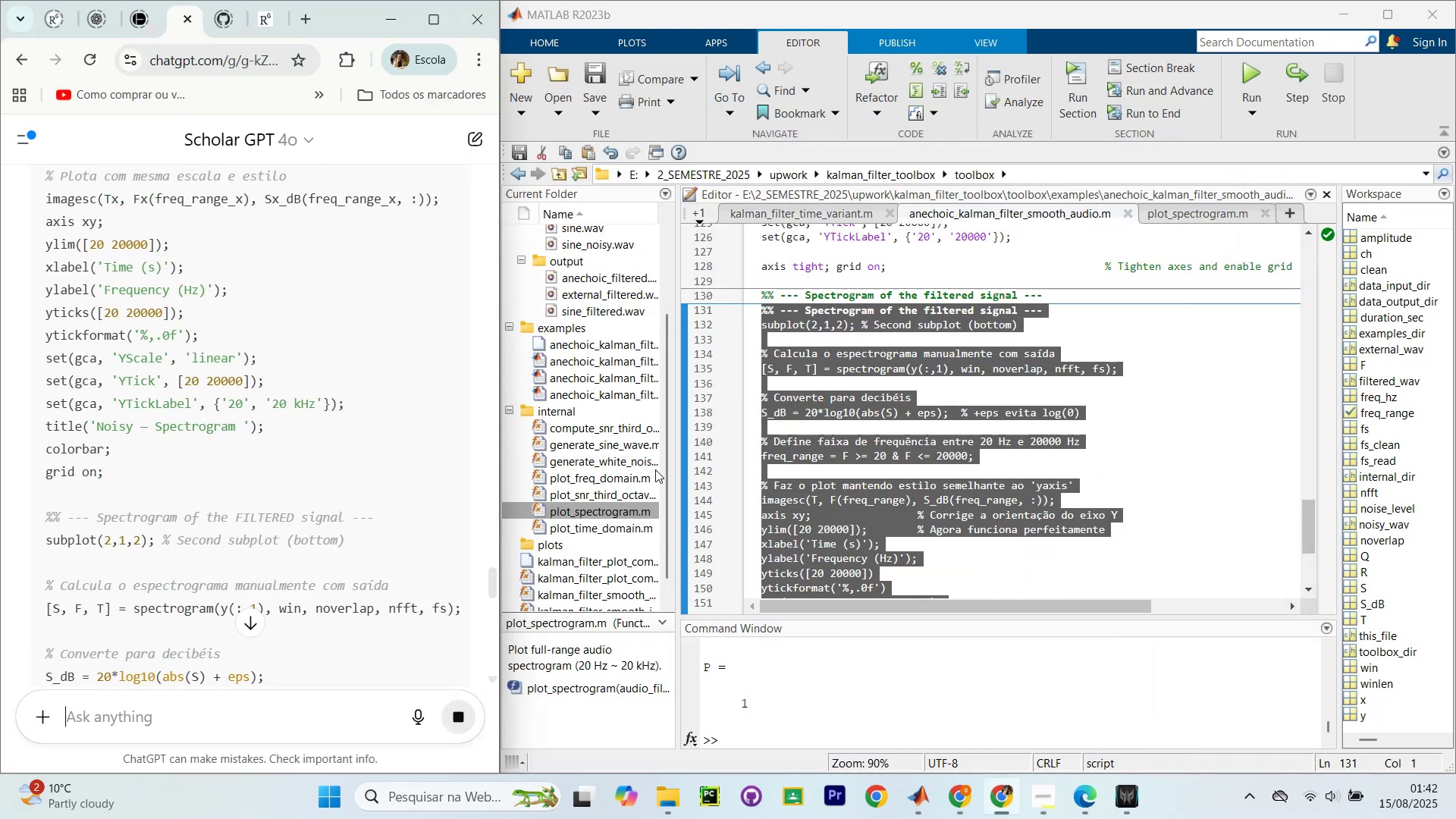 
left_click([899, 365])
 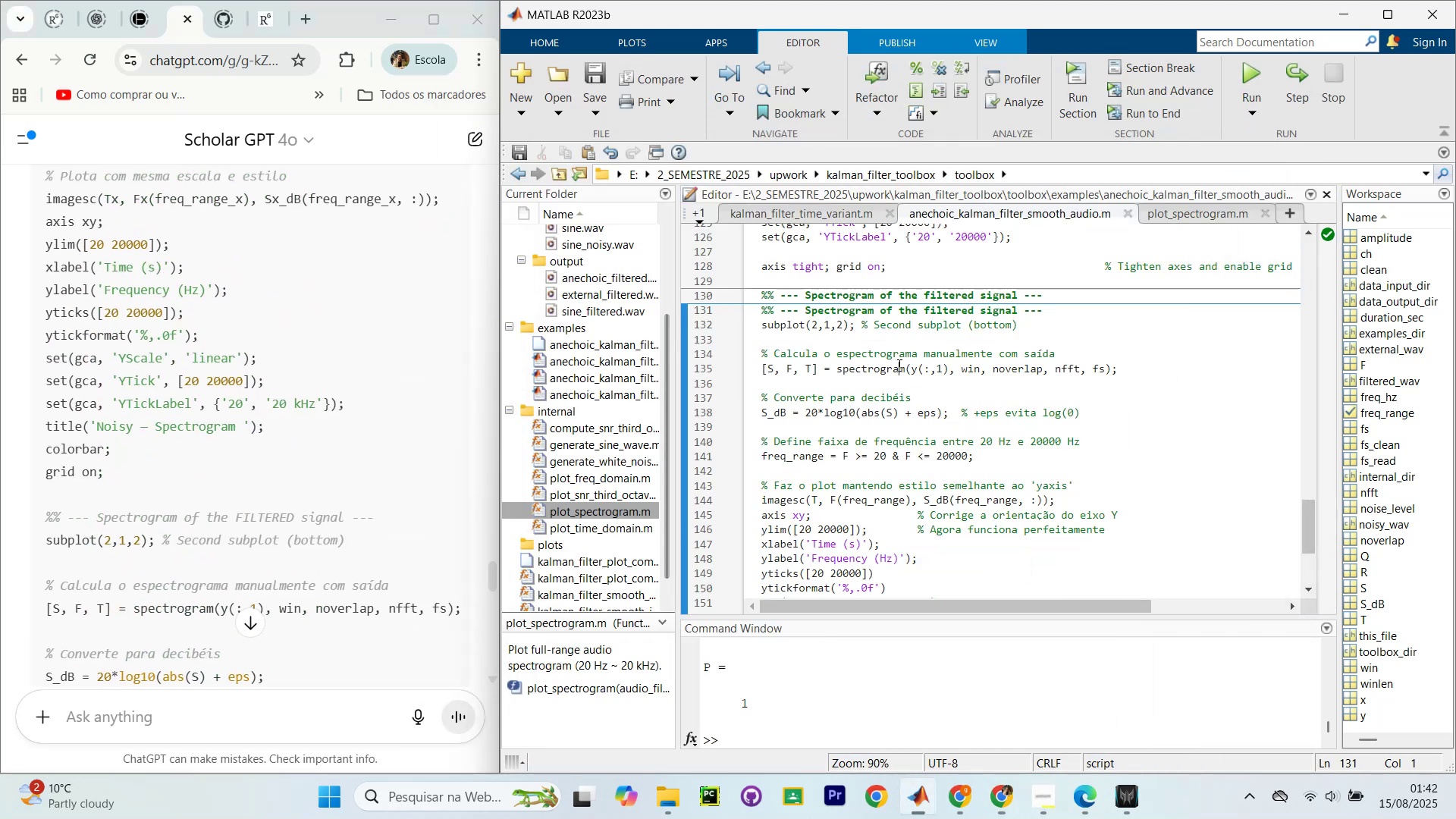 
scroll: coordinate [894, 365], scroll_direction: up, amount: 1.0
 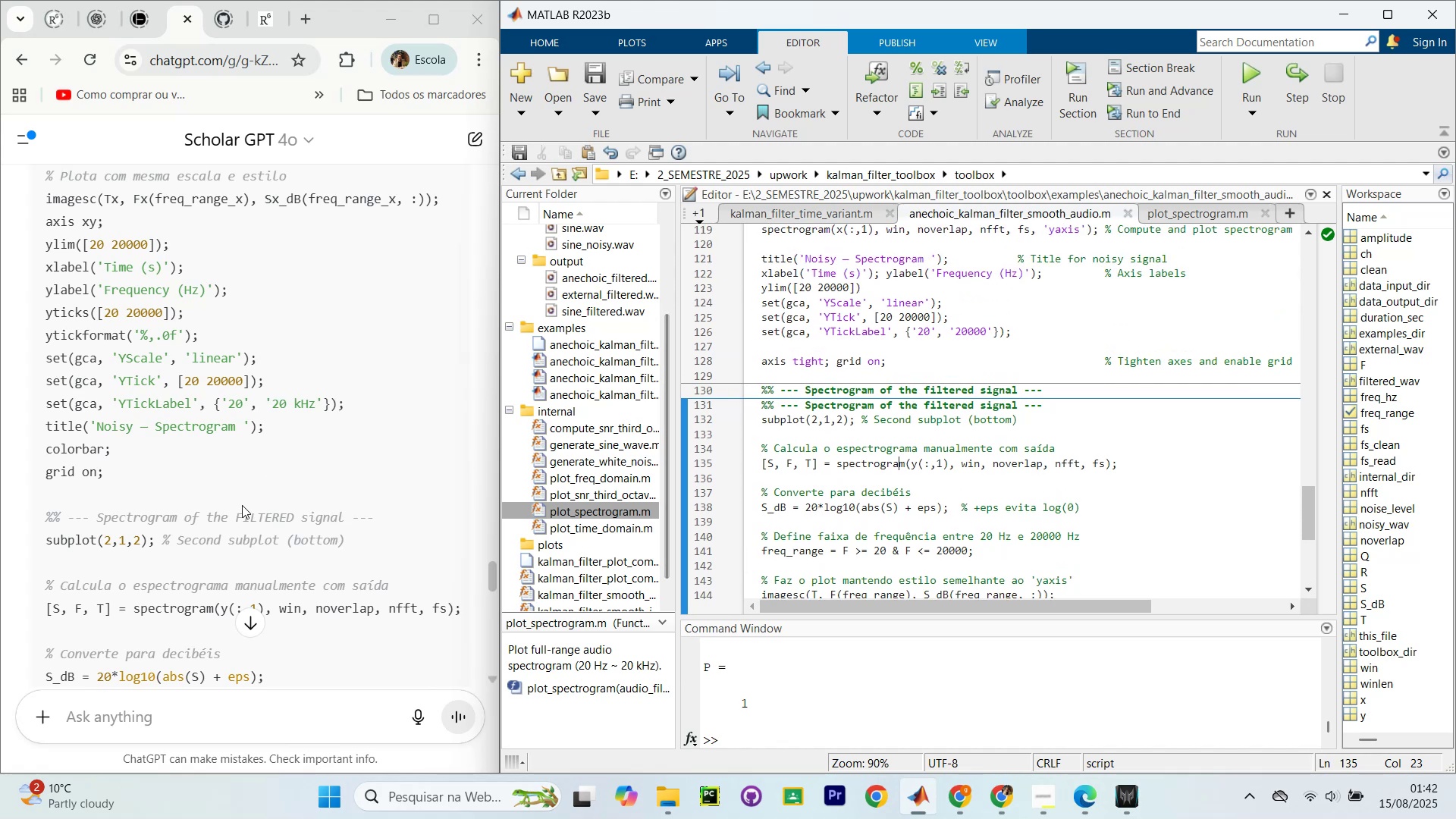 
left_click_drag(start_coordinate=[328, 472], to_coordinate=[48, 363])
 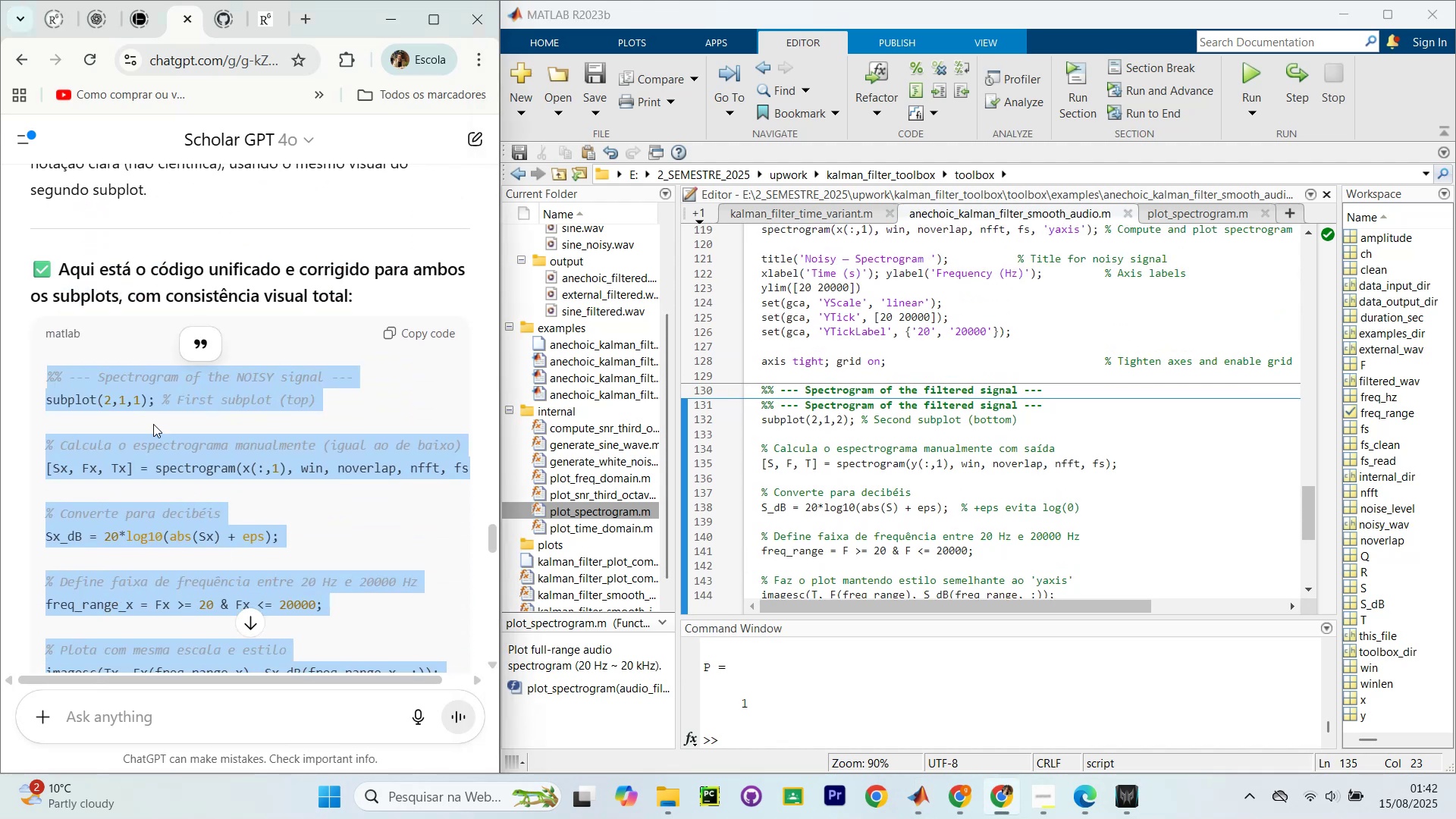 
scroll: coordinate [56, 369], scroll_direction: up, amount: 7.0
 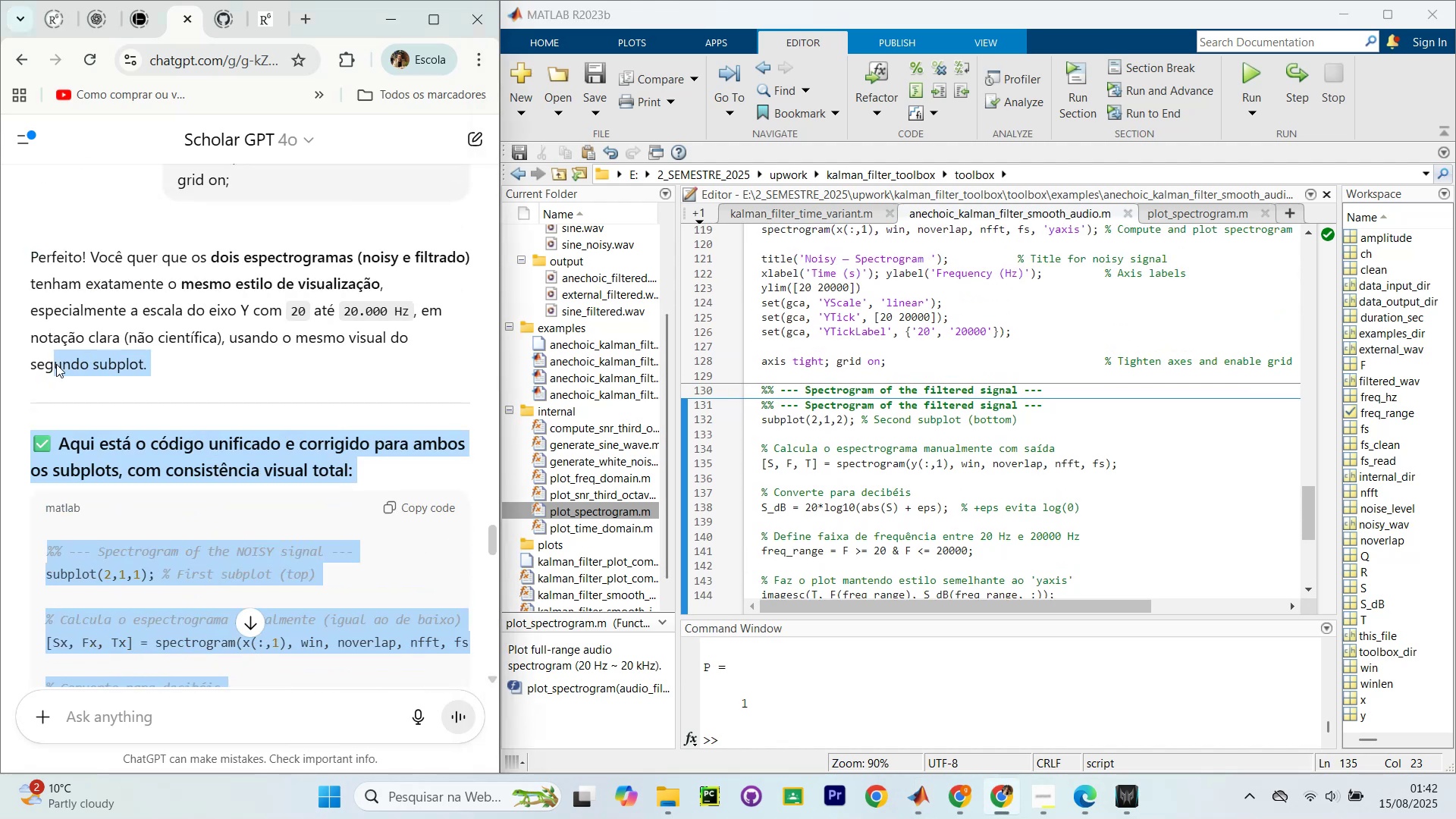 
scroll: coordinate [52, 375], scroll_direction: down, amount: 2.0
 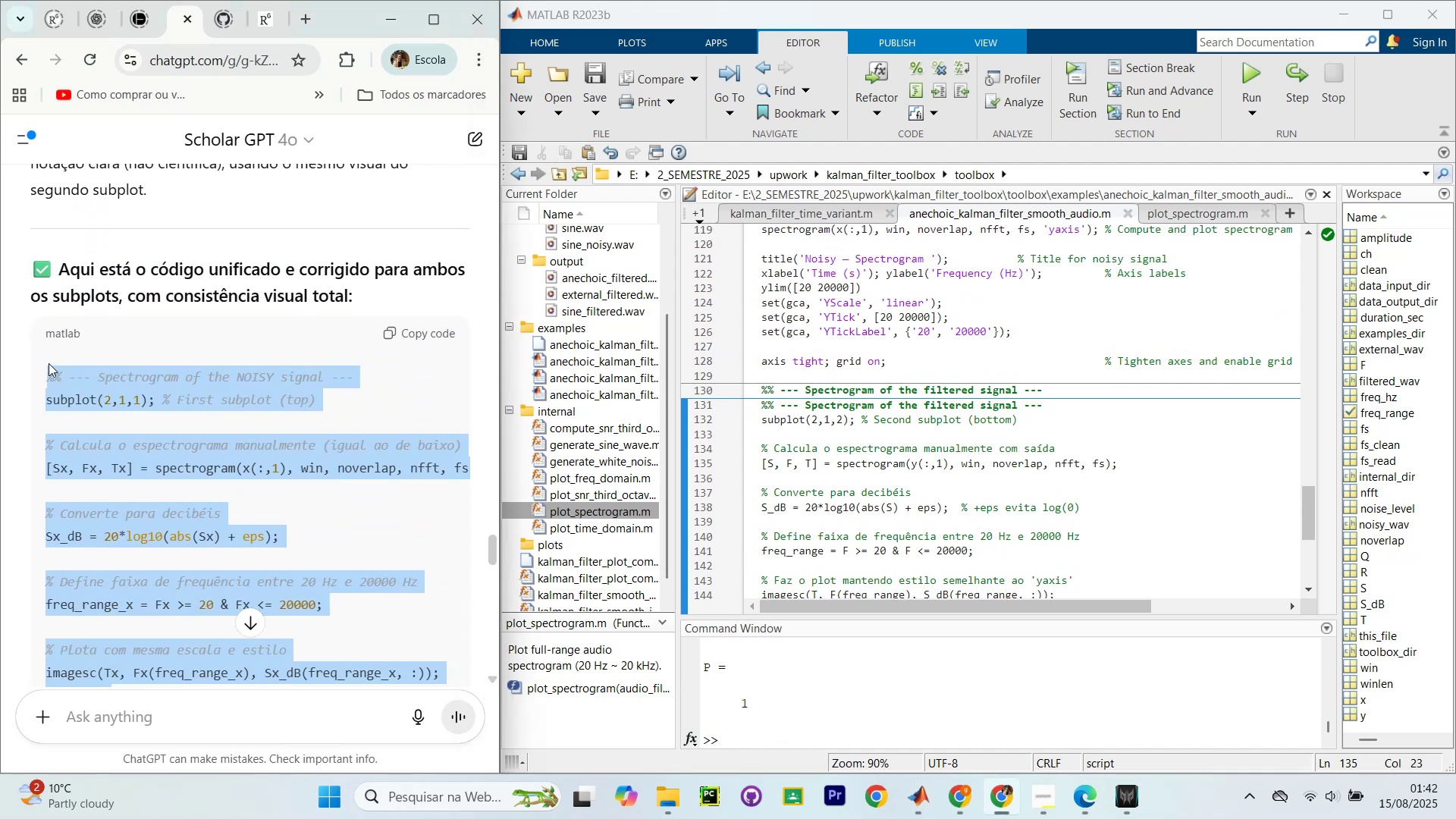 
key(Control+C)
 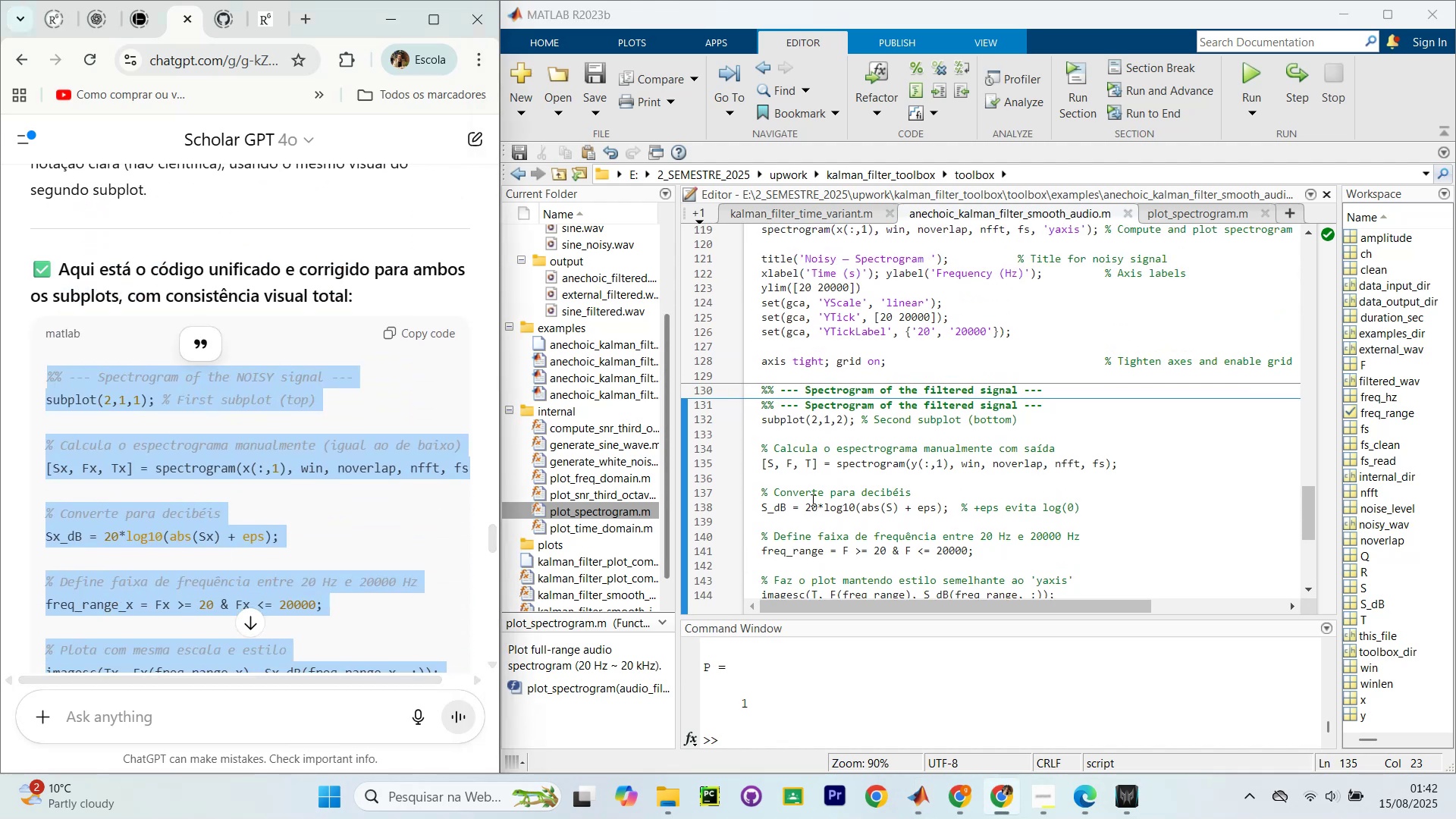 
key(Control+C)
 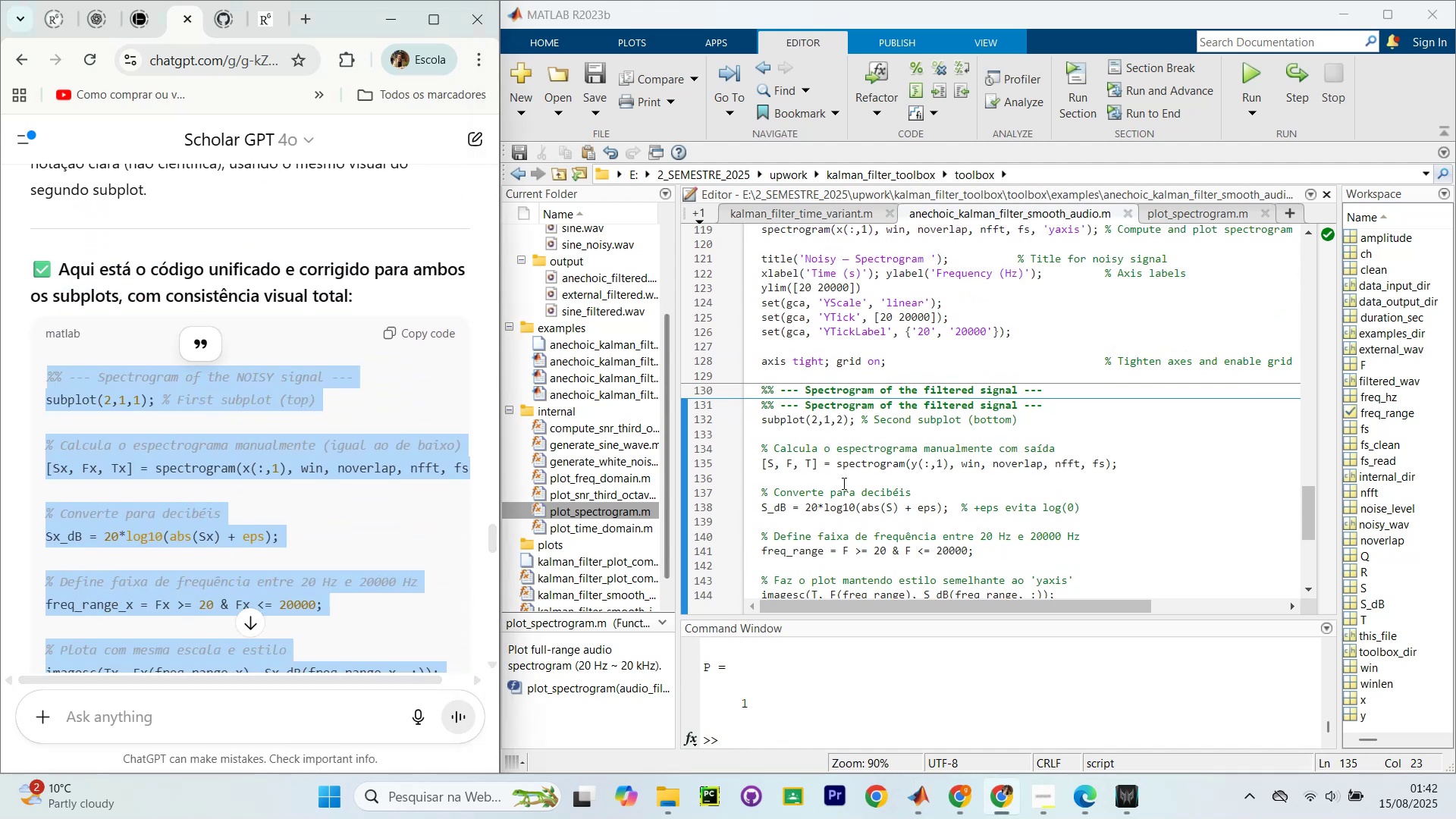 
scroll: coordinate [880, 485], scroll_direction: up, amount: 2.0
 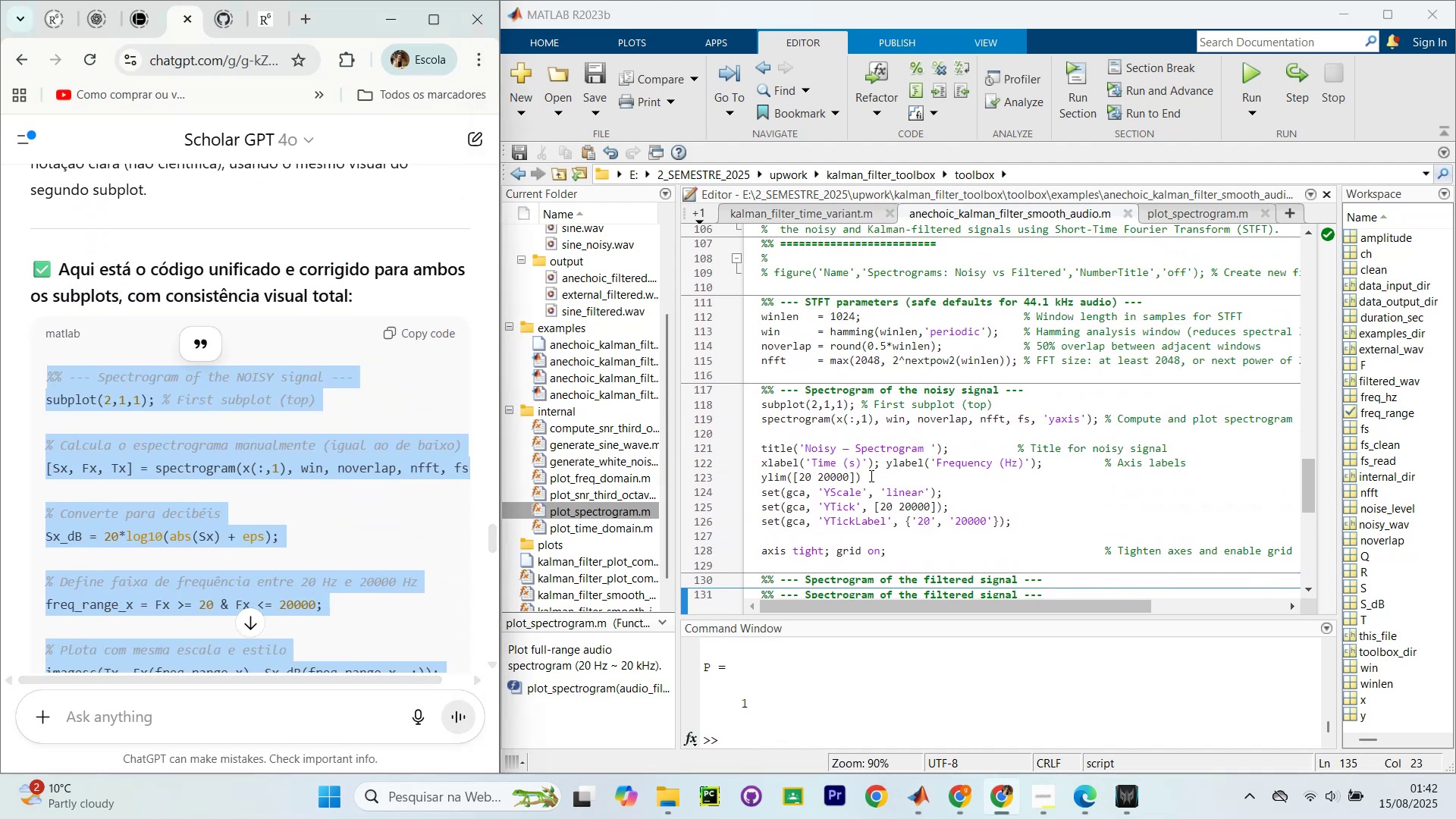 
scroll: coordinate [869, 473], scroll_direction: down, amount: 1.0
 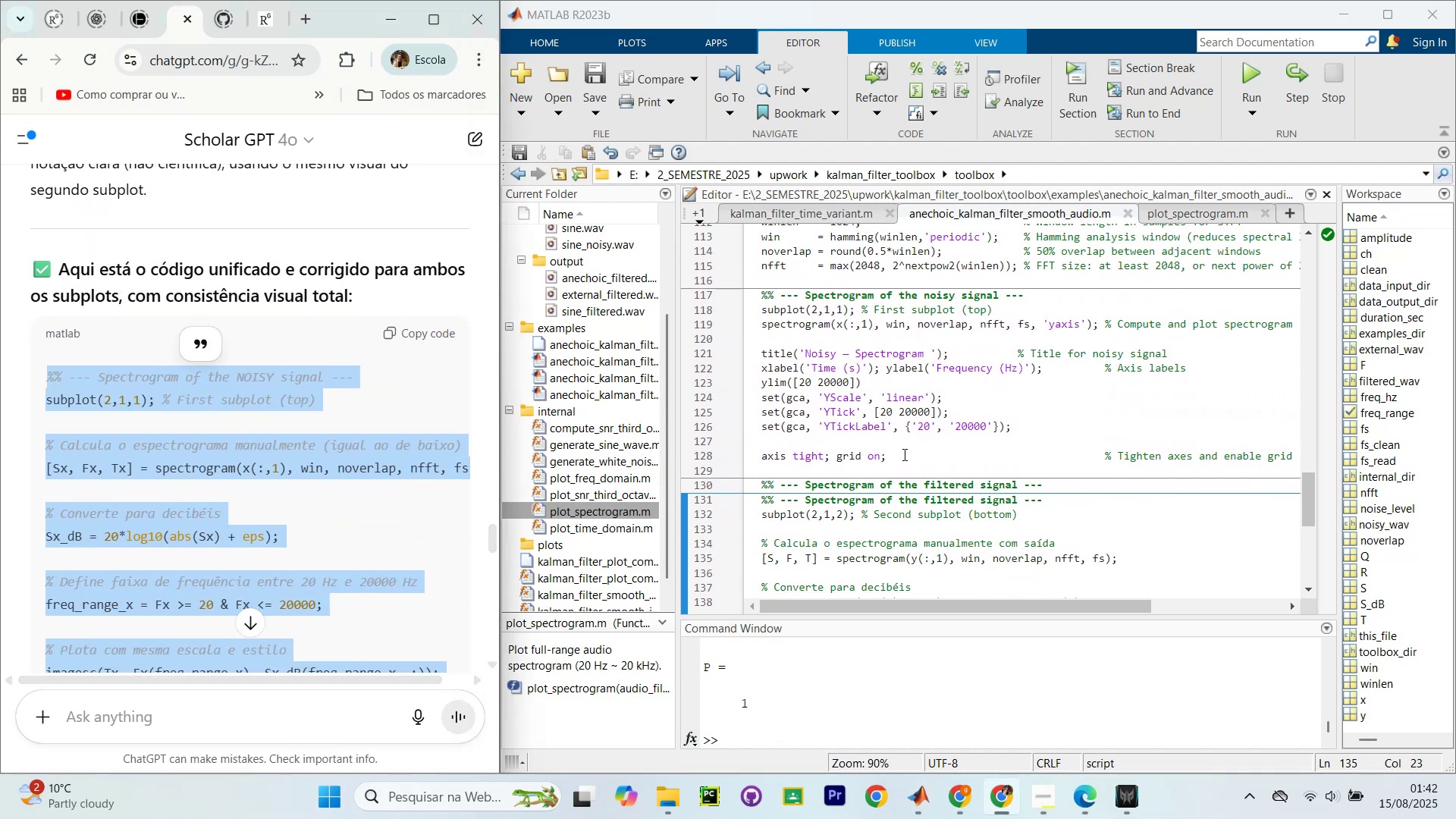 
left_click_drag(start_coordinate=[946, 465], to_coordinate=[730, 297])
 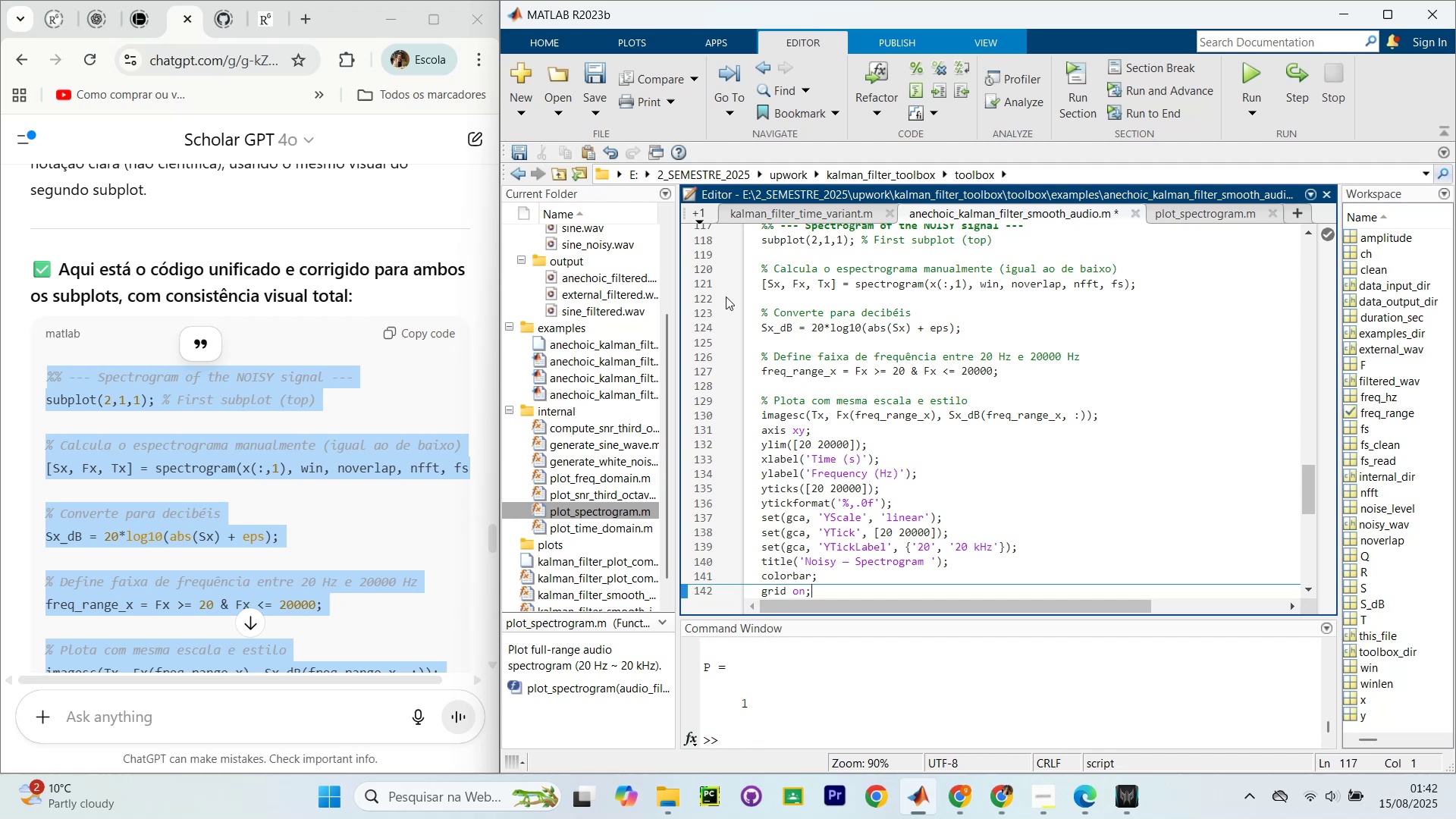 
key(Control+V)
 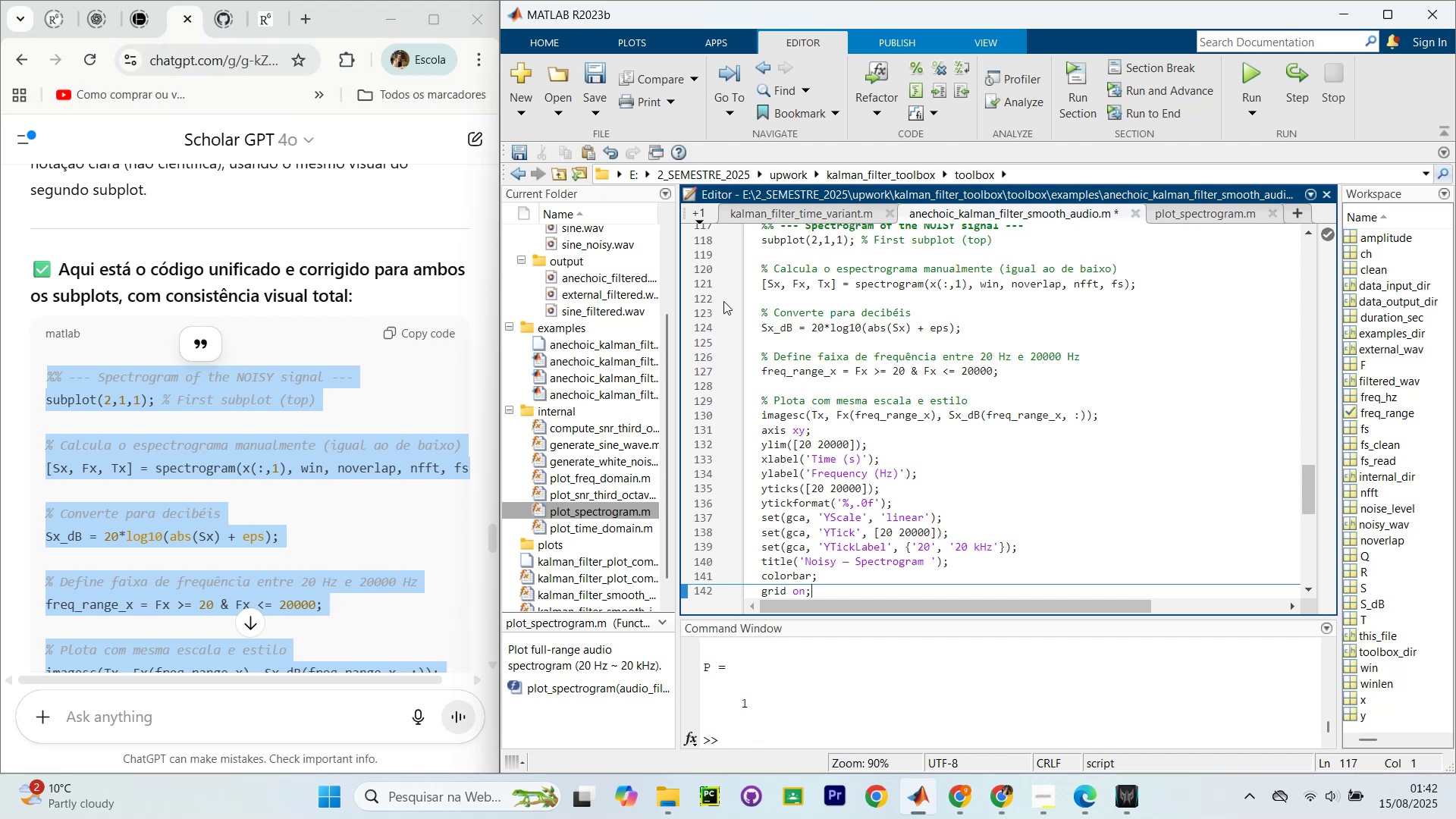 
scroll: coordinate [855, 347], scroll_direction: up, amount: 2.0
 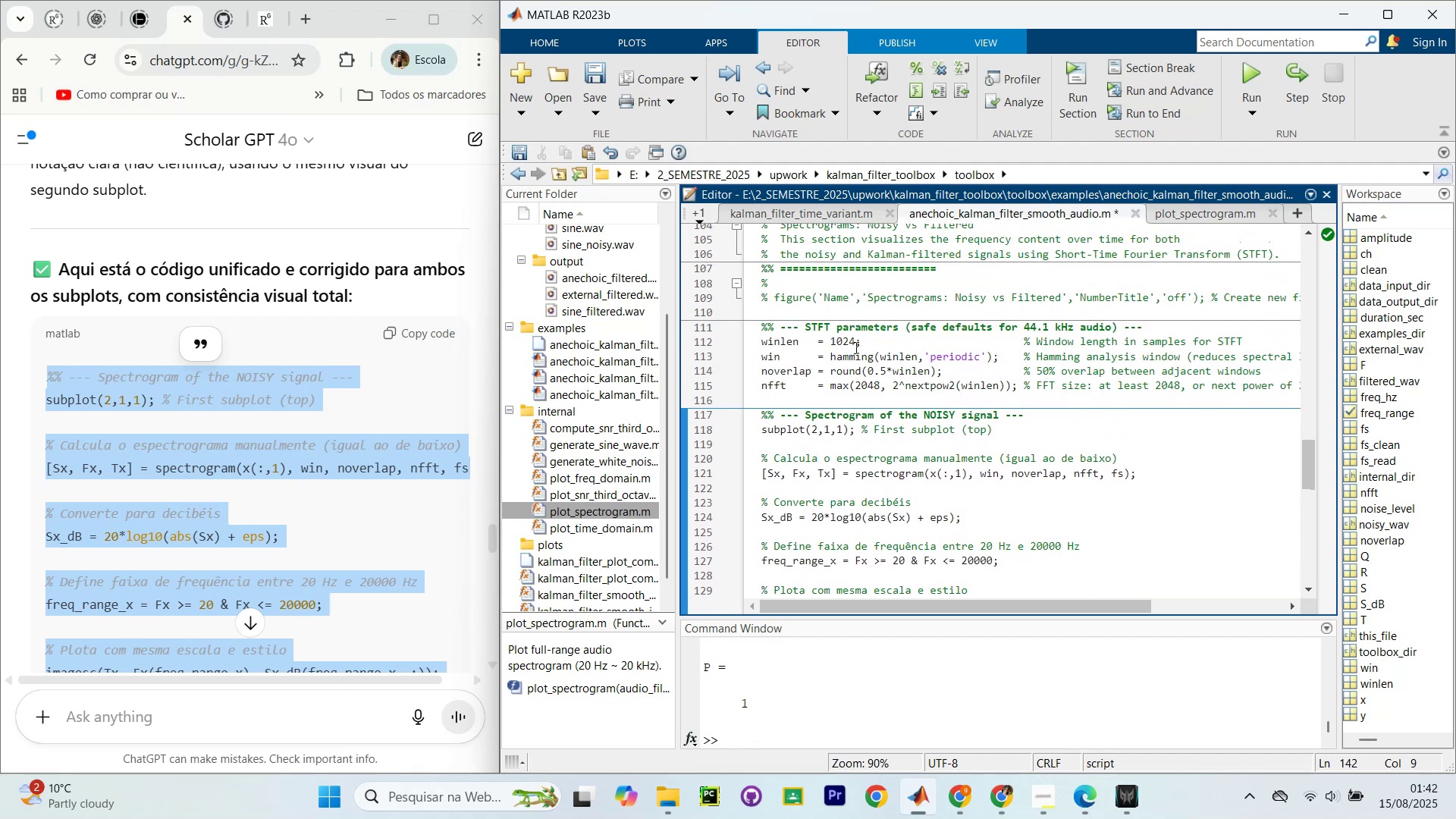 
scroll: coordinate [898, 462], scroll_direction: down, amount: 2.0
 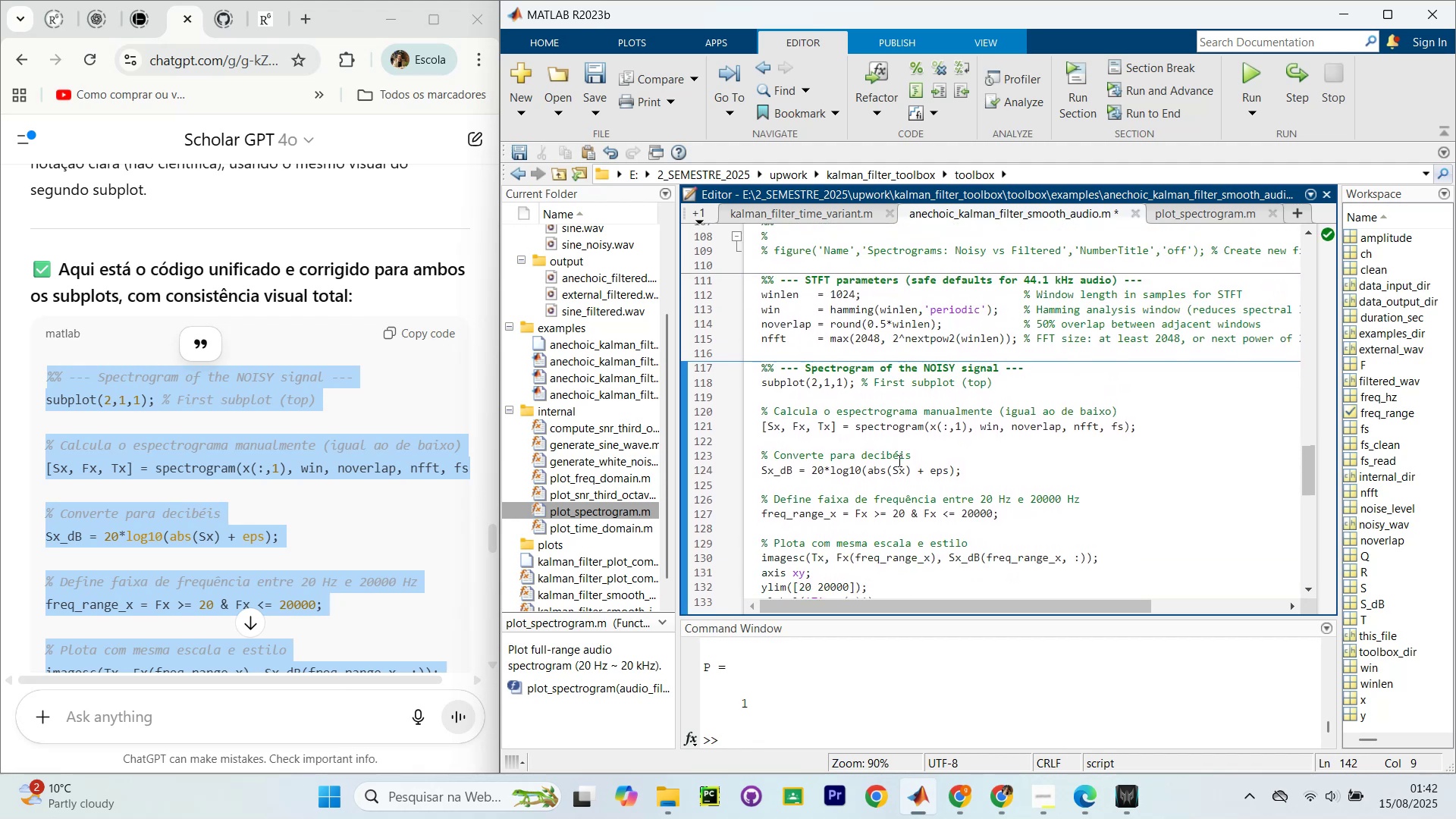 
left_click([911, 433])
 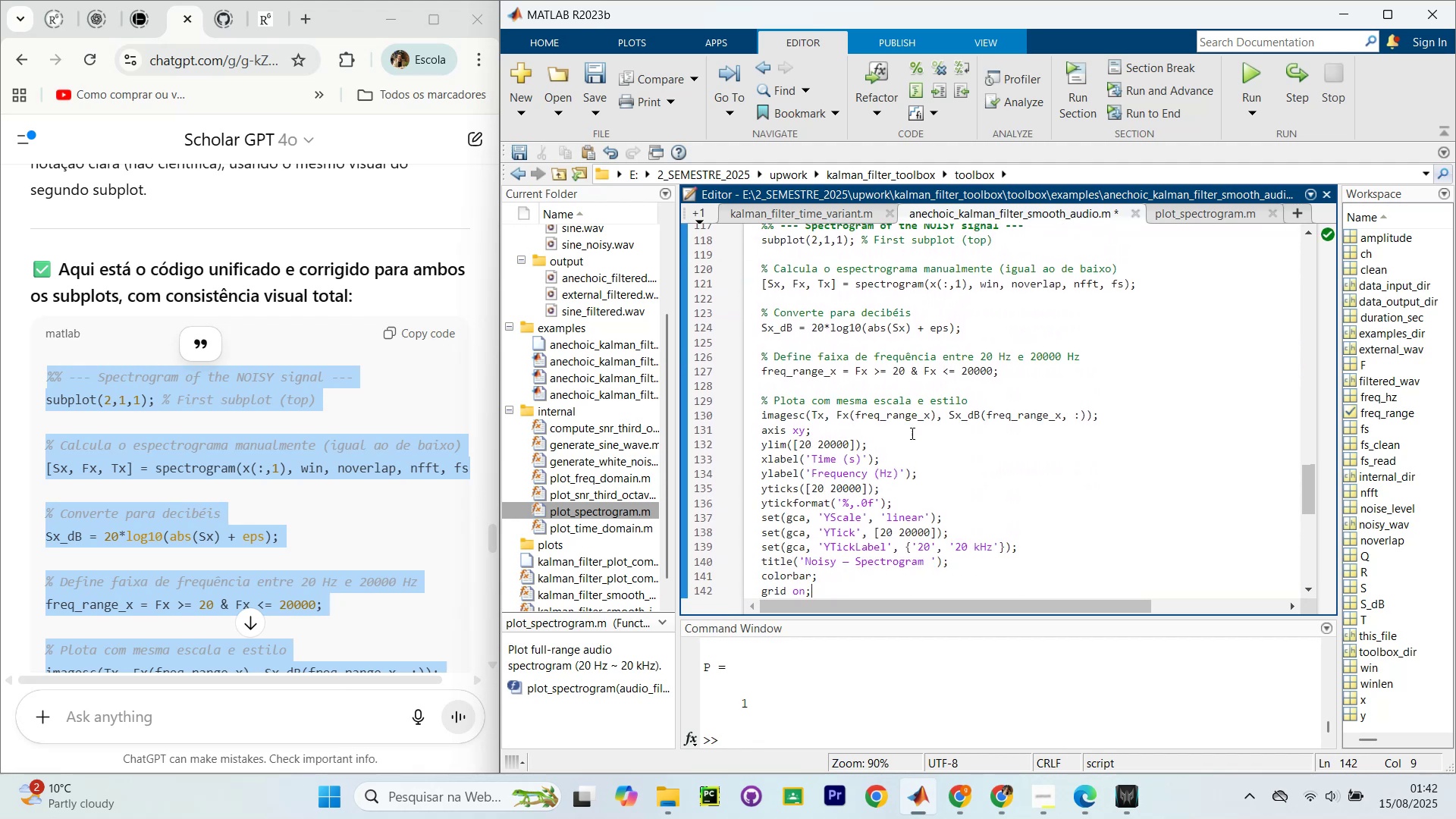 
key(Control+Shift+NumpadEnter)
 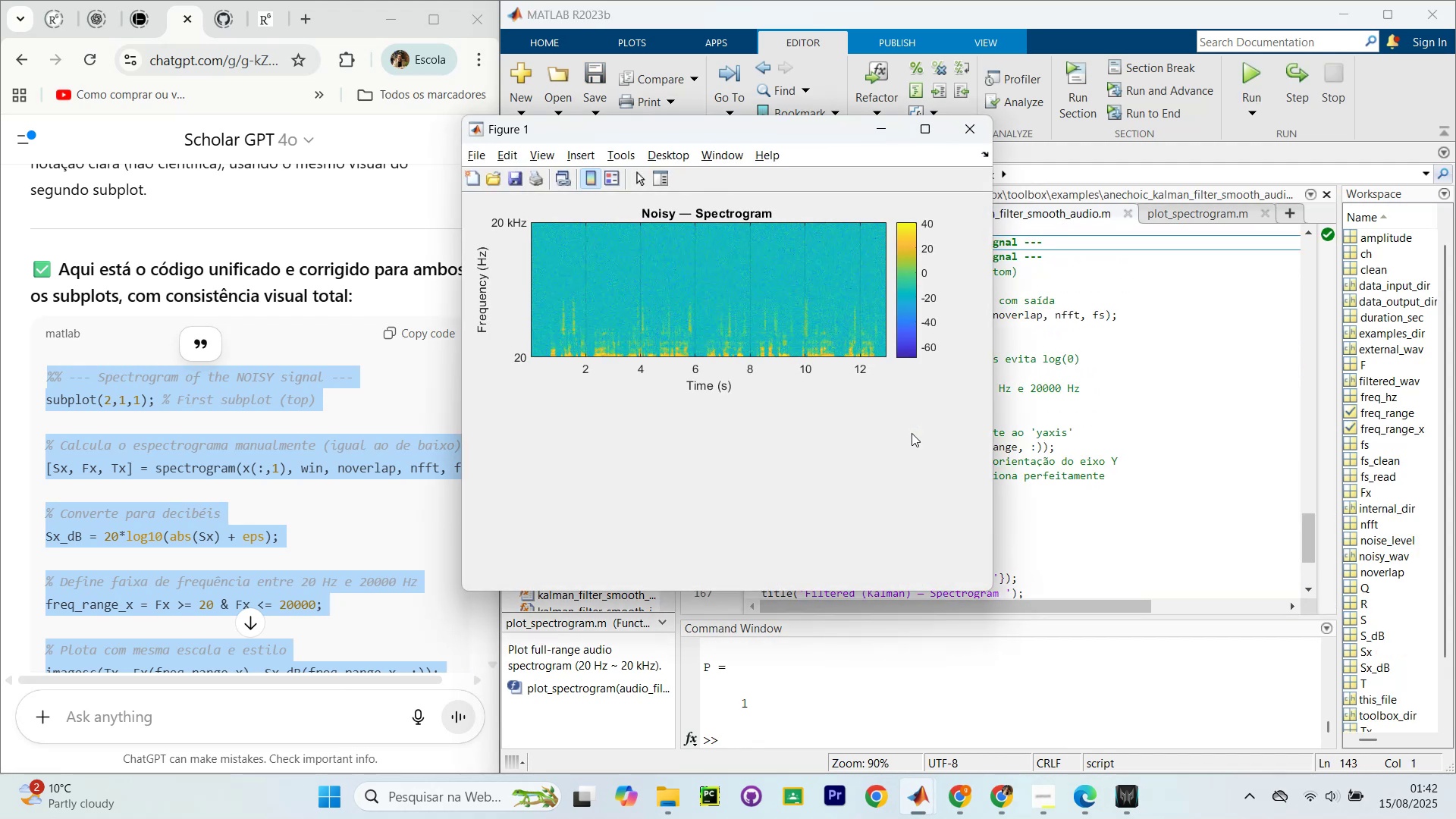 
key(Control+Shift+NumpadEnter)
 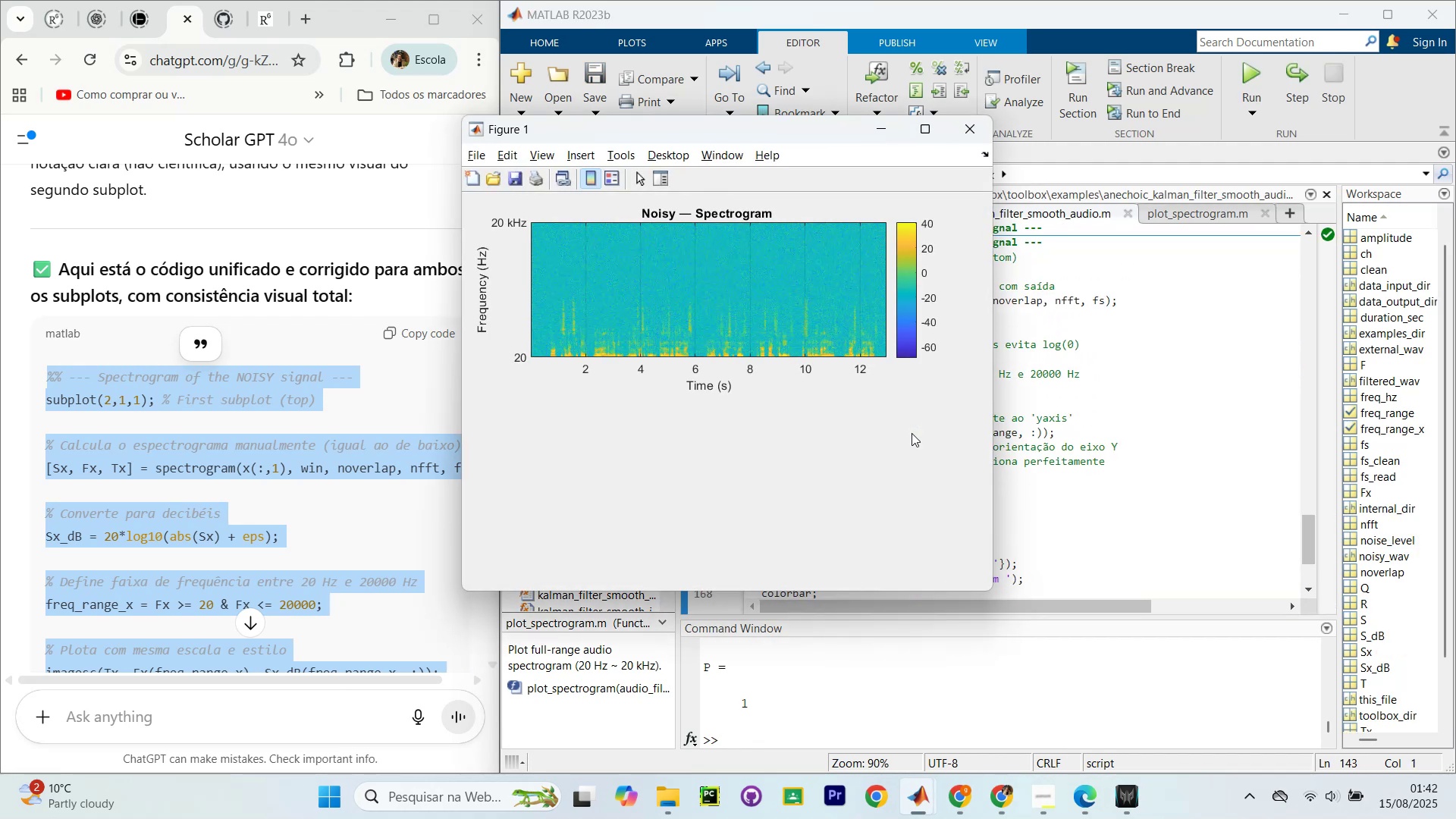 
key(Control+Shift+NumpadEnter)
 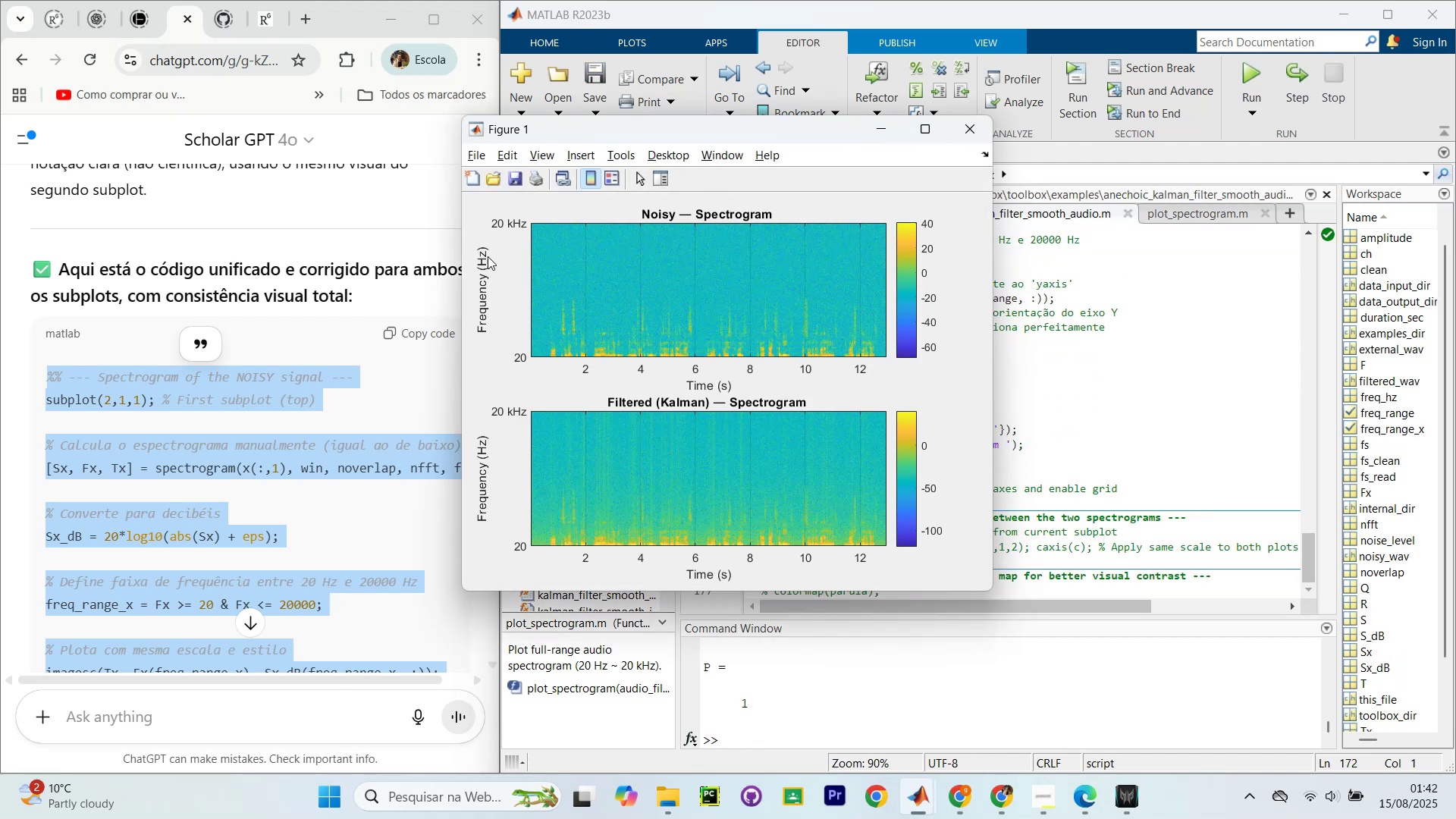 
left_click_drag(start_coordinate=[668, 124], to_coordinate=[890, 114])
 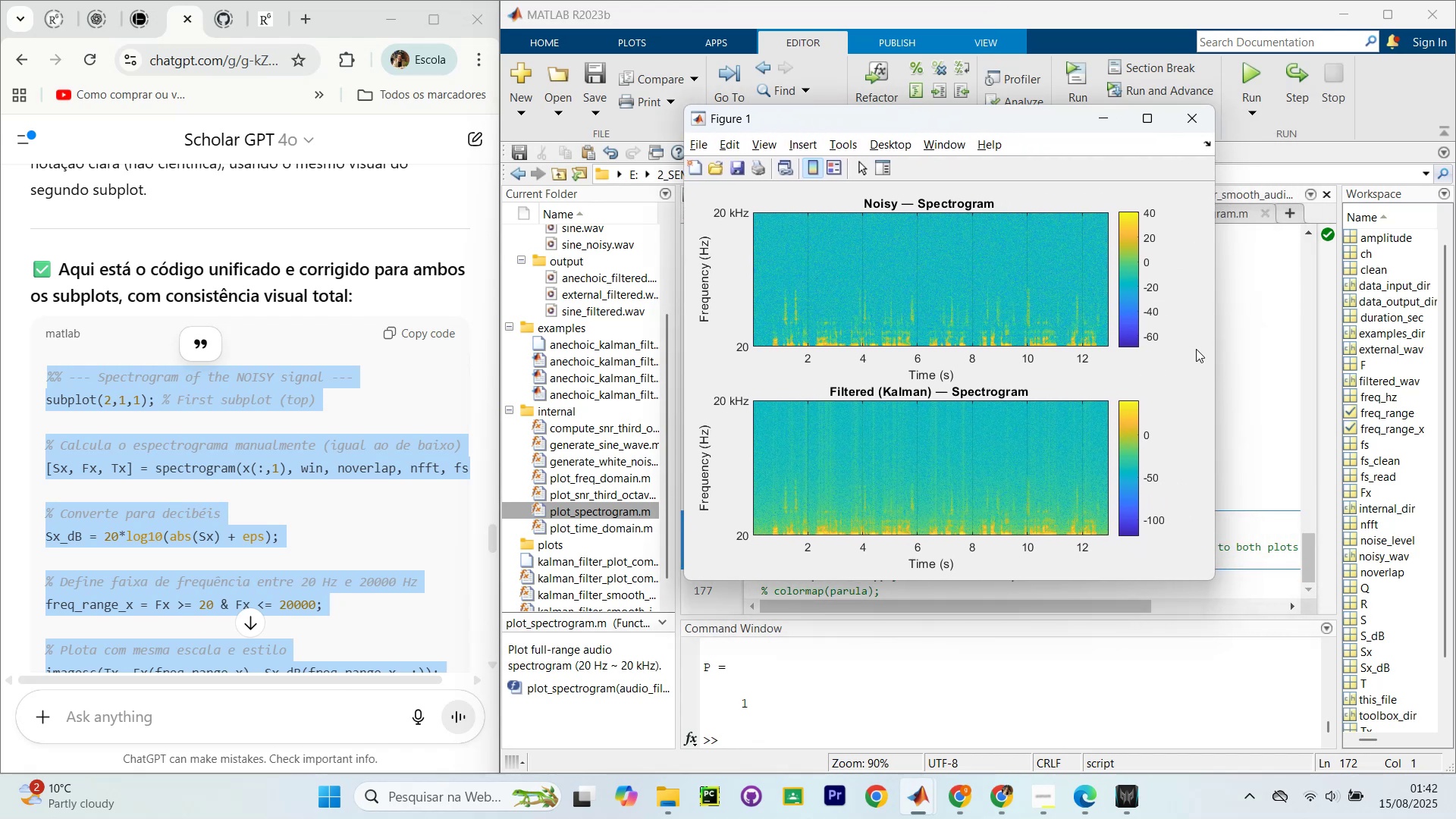 
wait(12.35)
 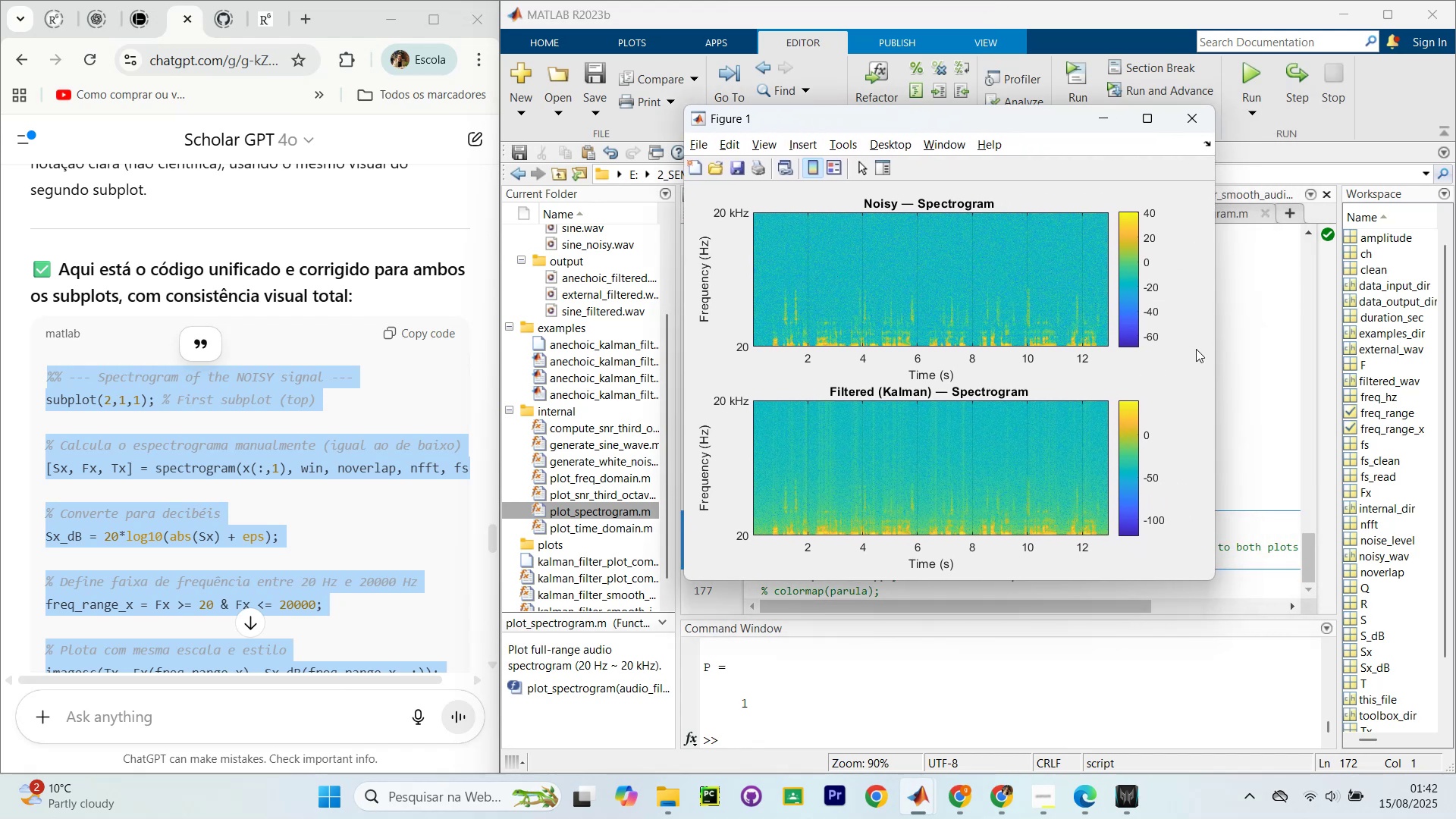 
left_click([1192, 121])
 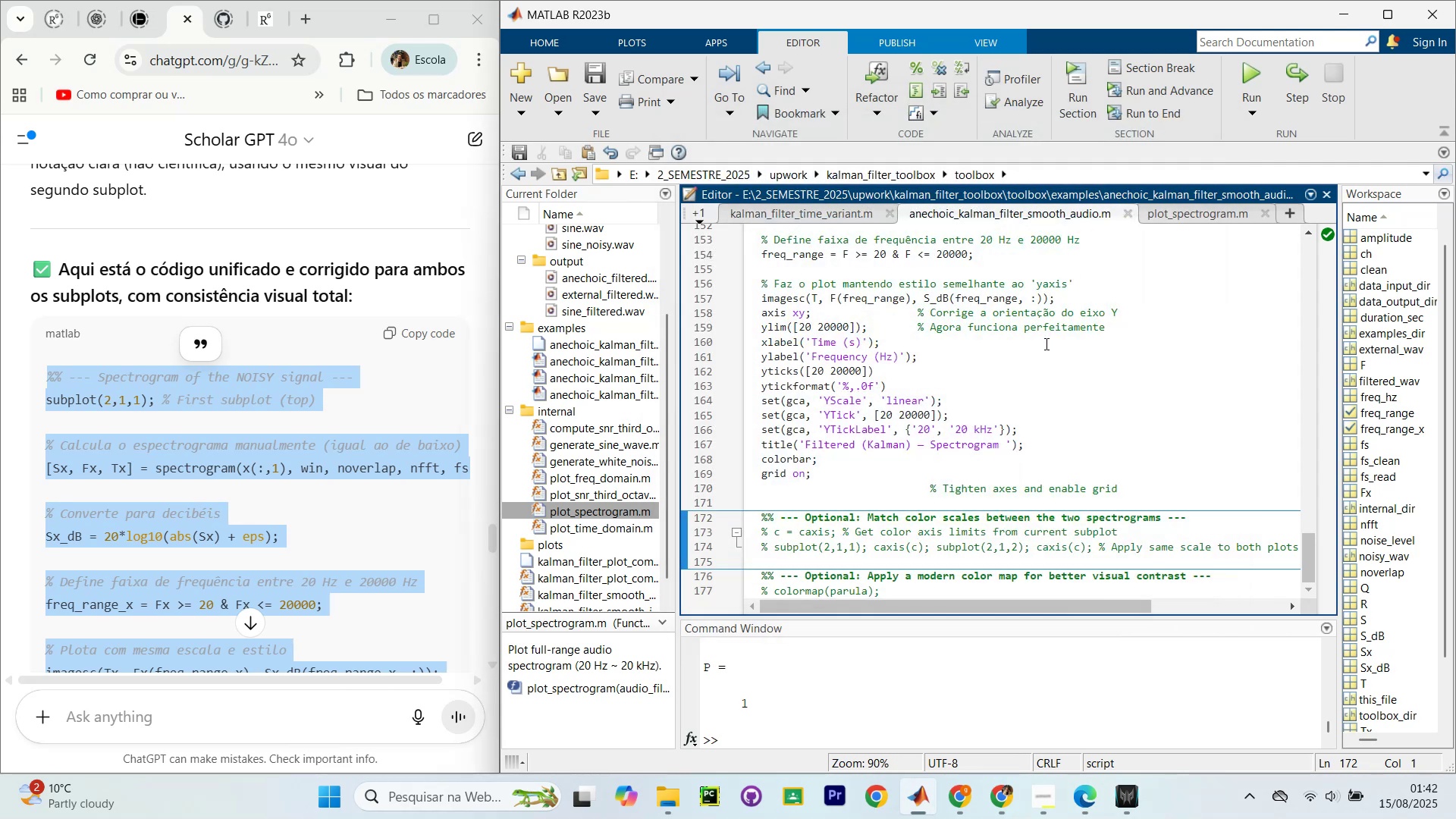 
scroll: coordinate [1039, 348], scroll_direction: up, amount: 1.0
 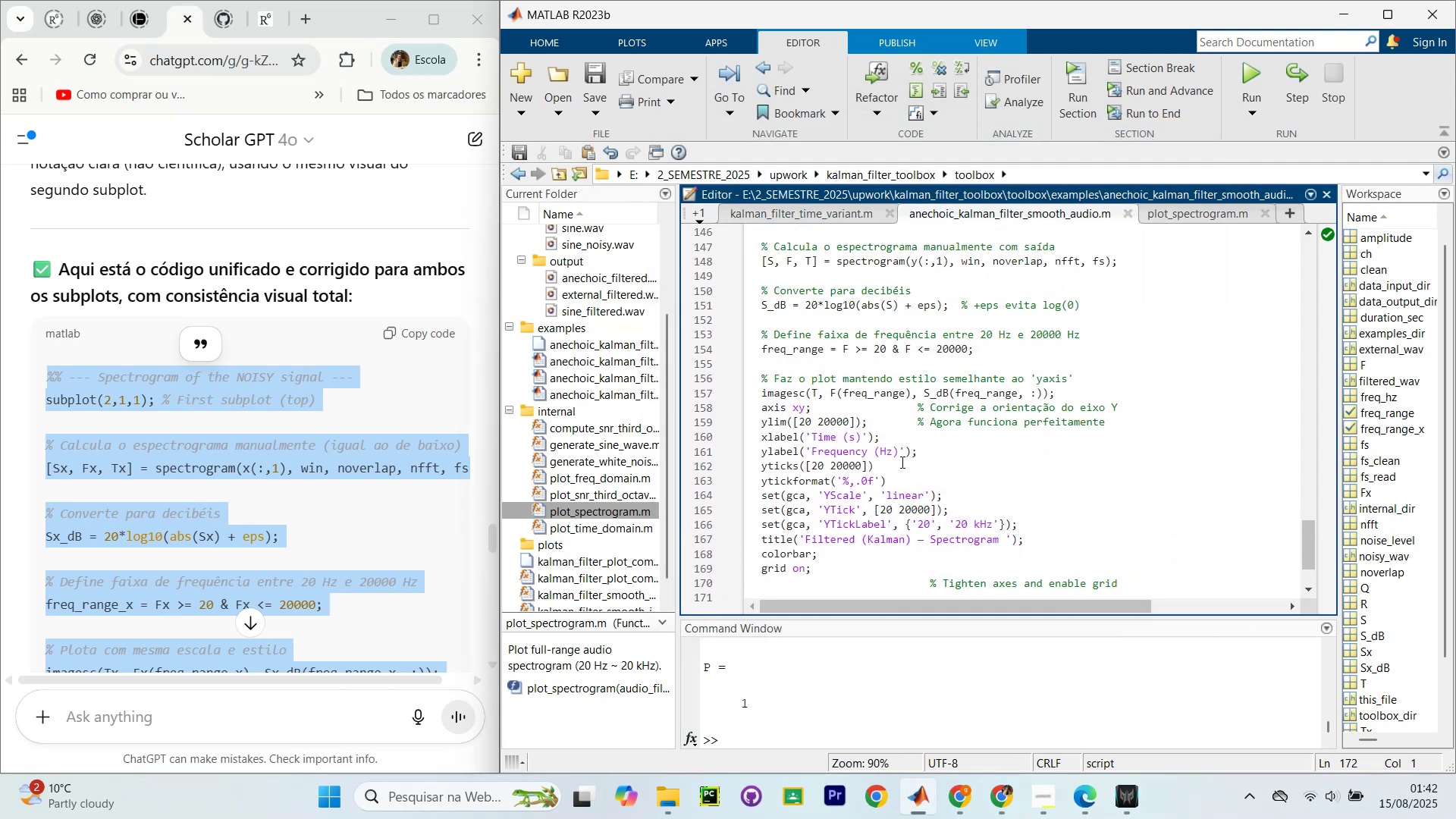 
left_click([882, 463])
 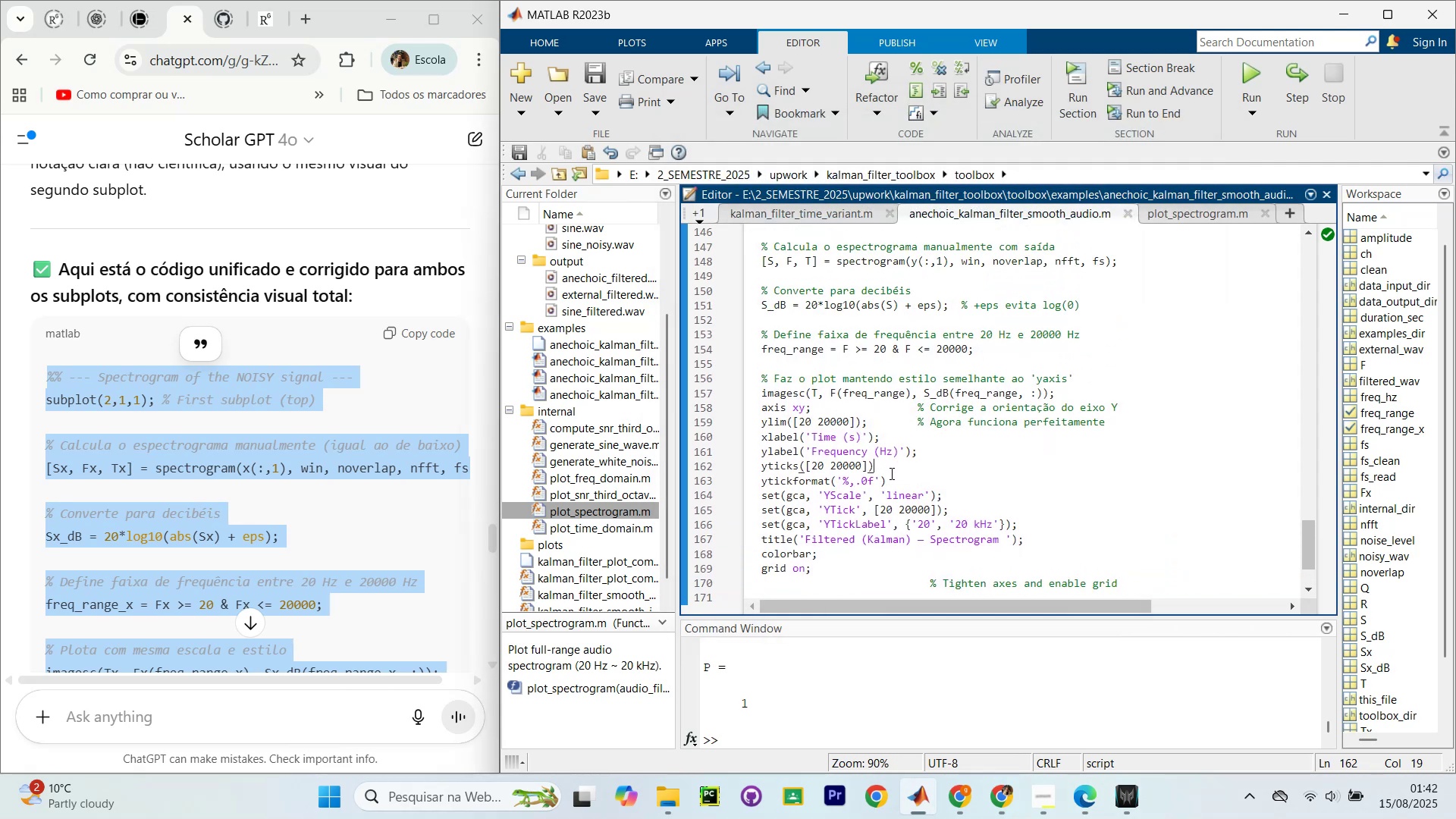 
left_click([896, 479])
 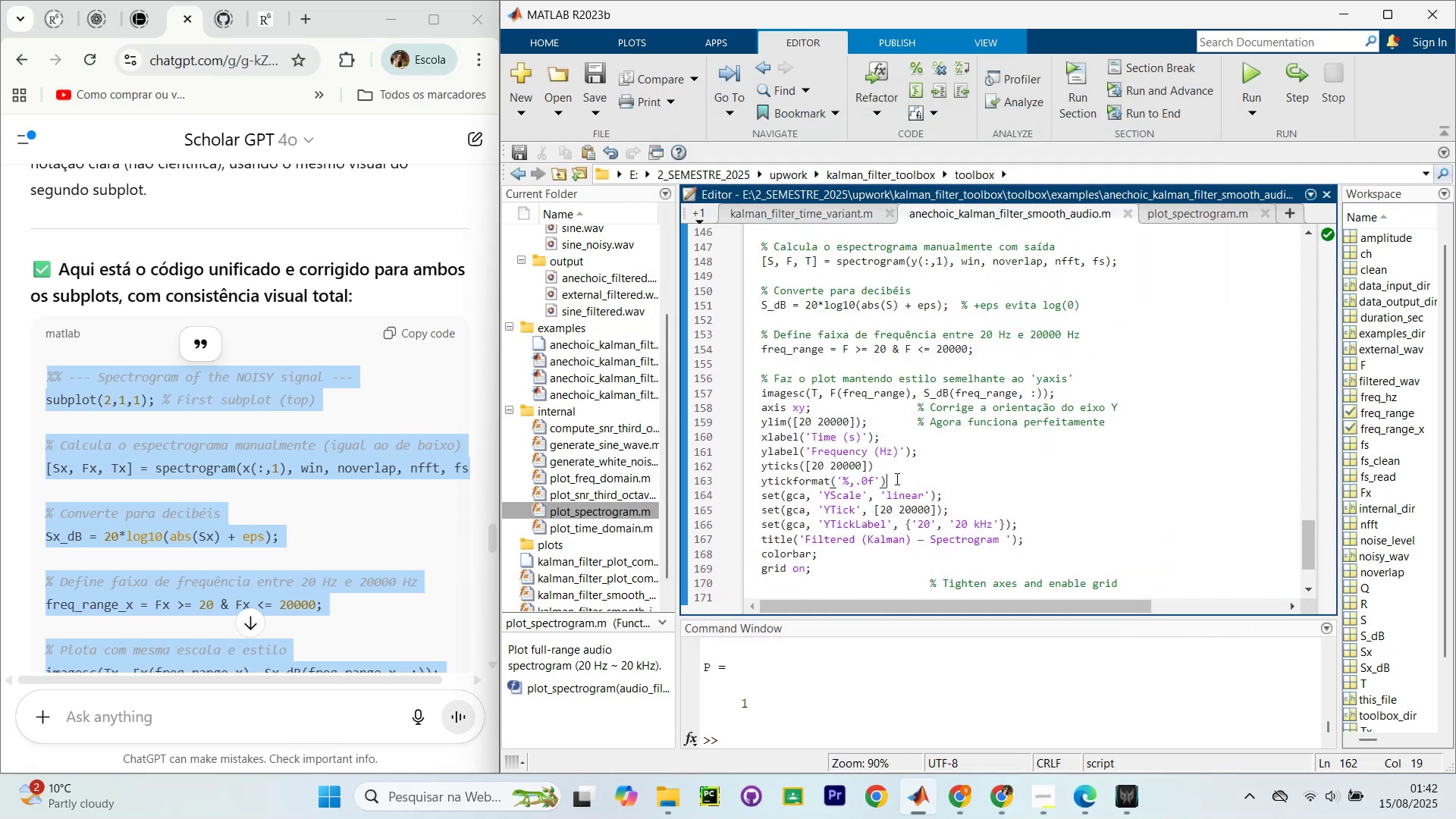 
scroll: coordinate [864, 369], scroll_direction: down, amount: 7.0
 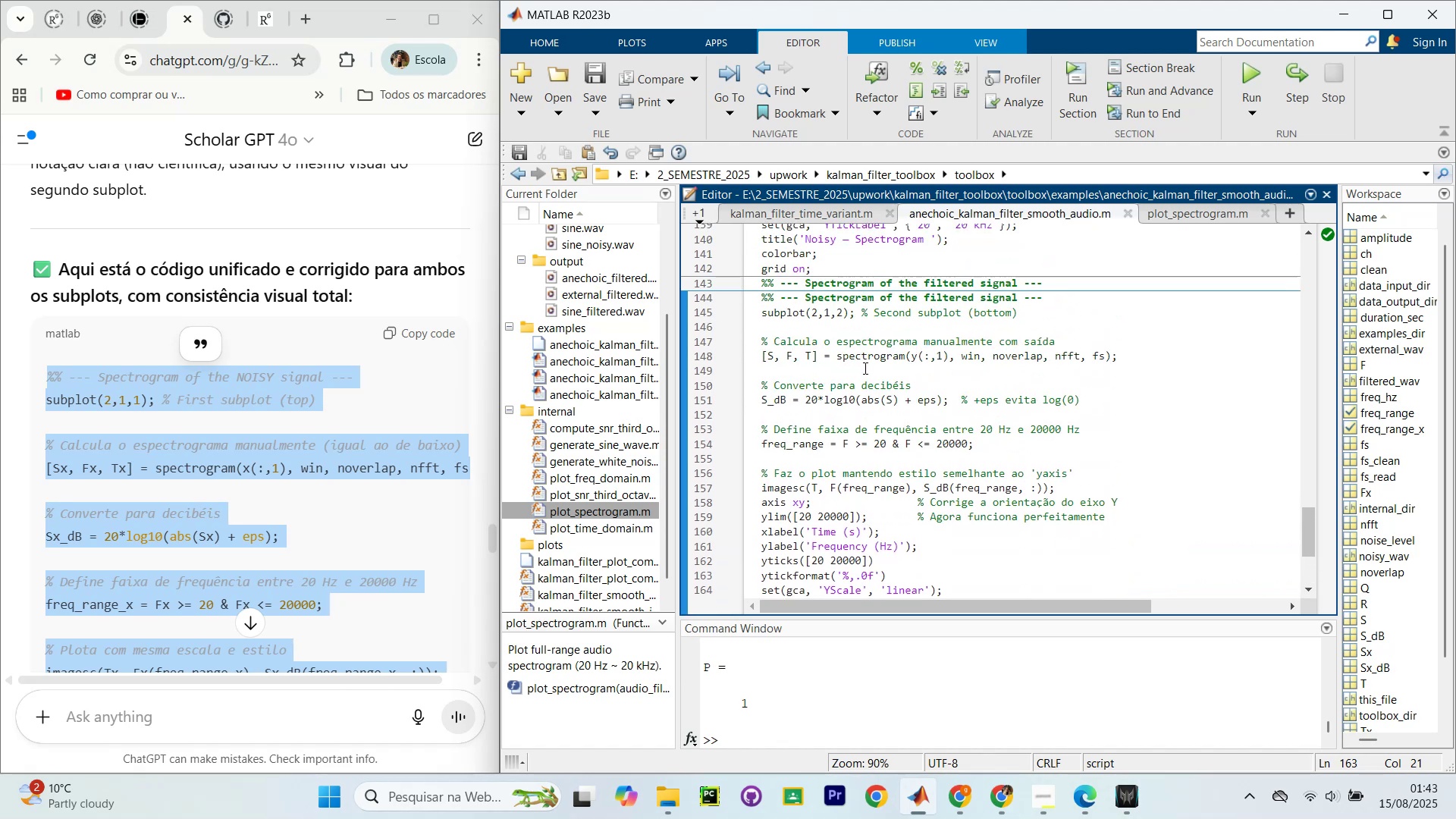 
scroll: coordinate [864, 368], scroll_direction: up, amount: 5.0
 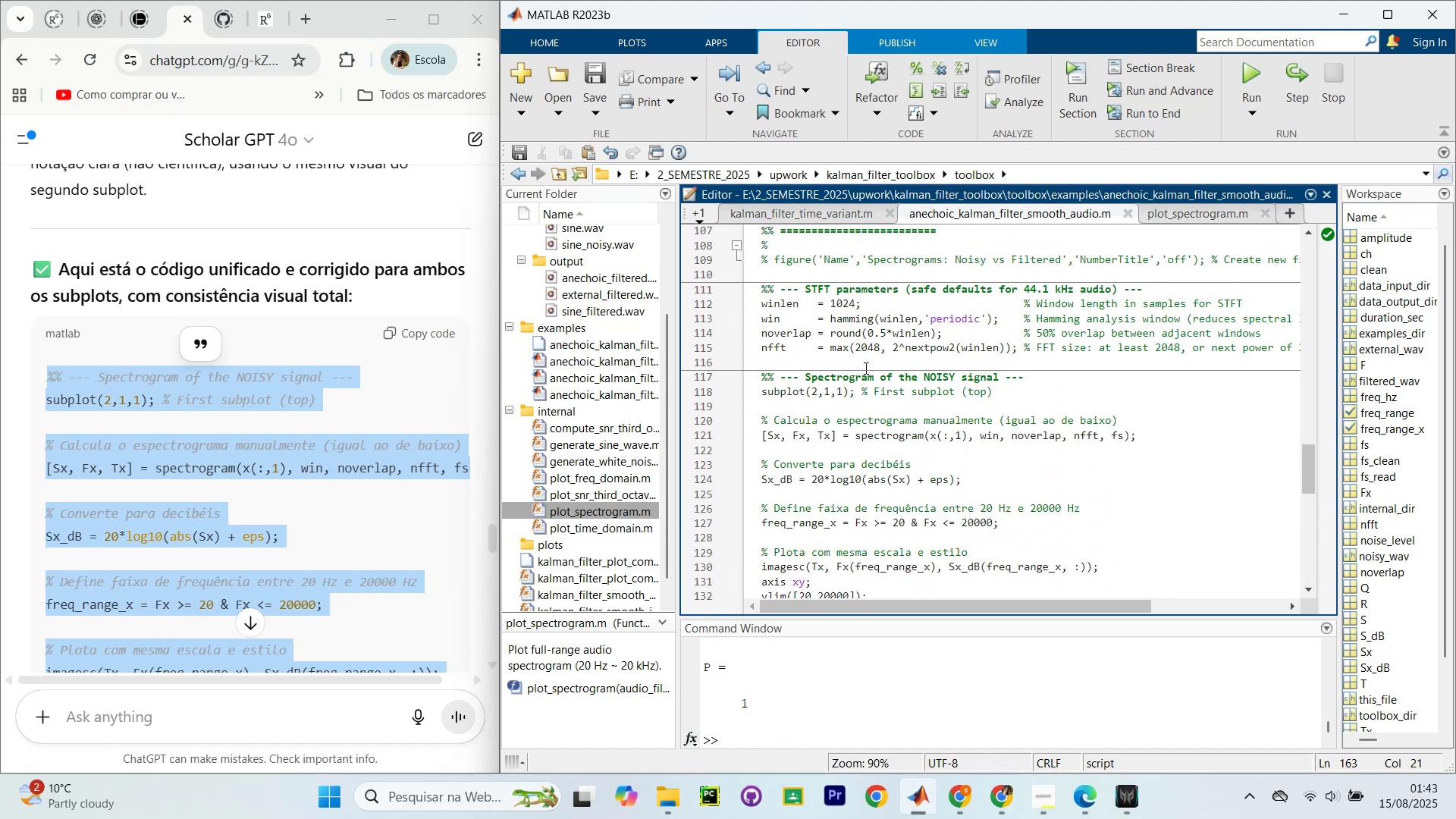 
left_click([175, 343])
 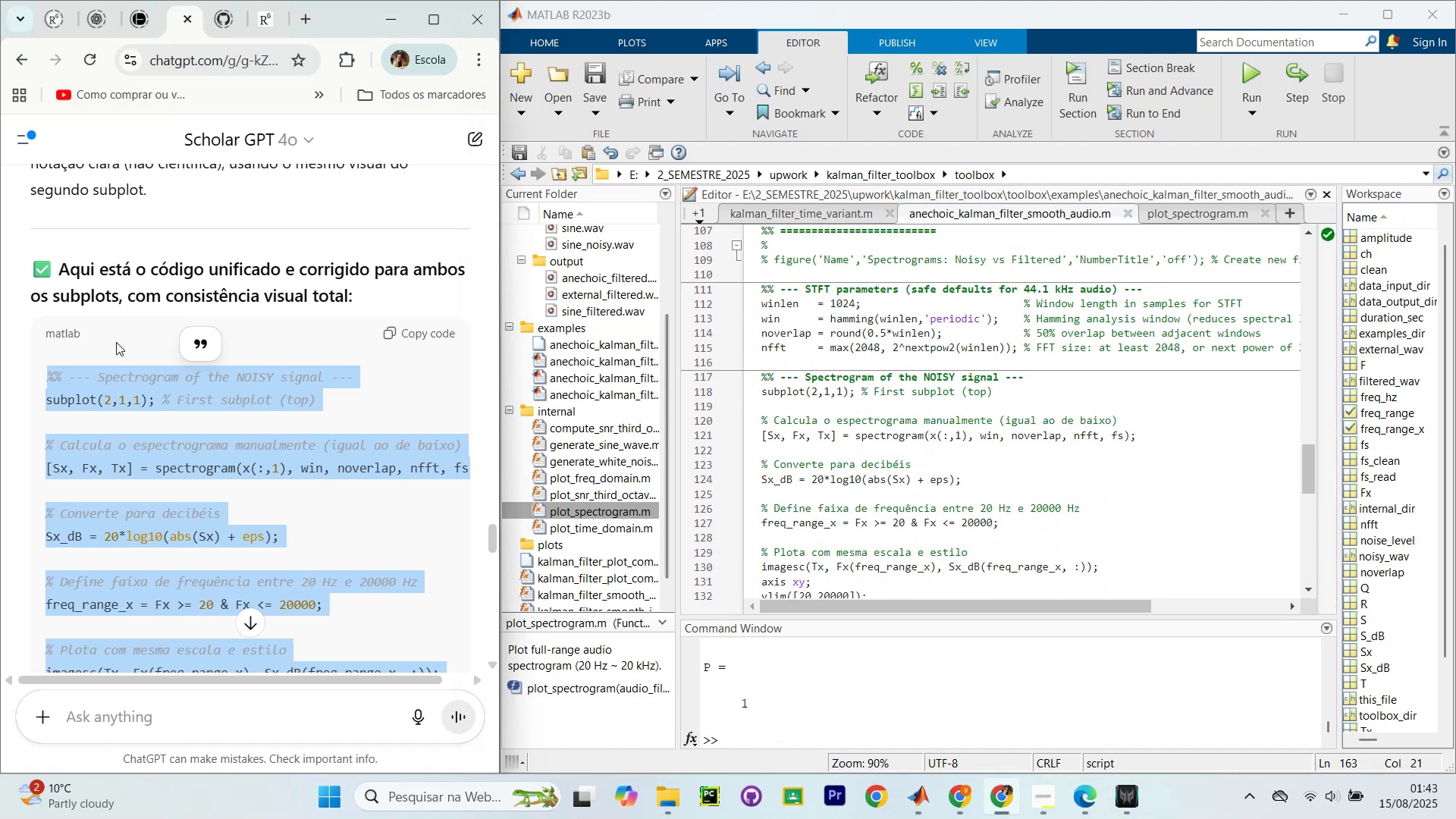 
scroll: coordinate [303, 516], scroll_direction: down, amount: 7.0
 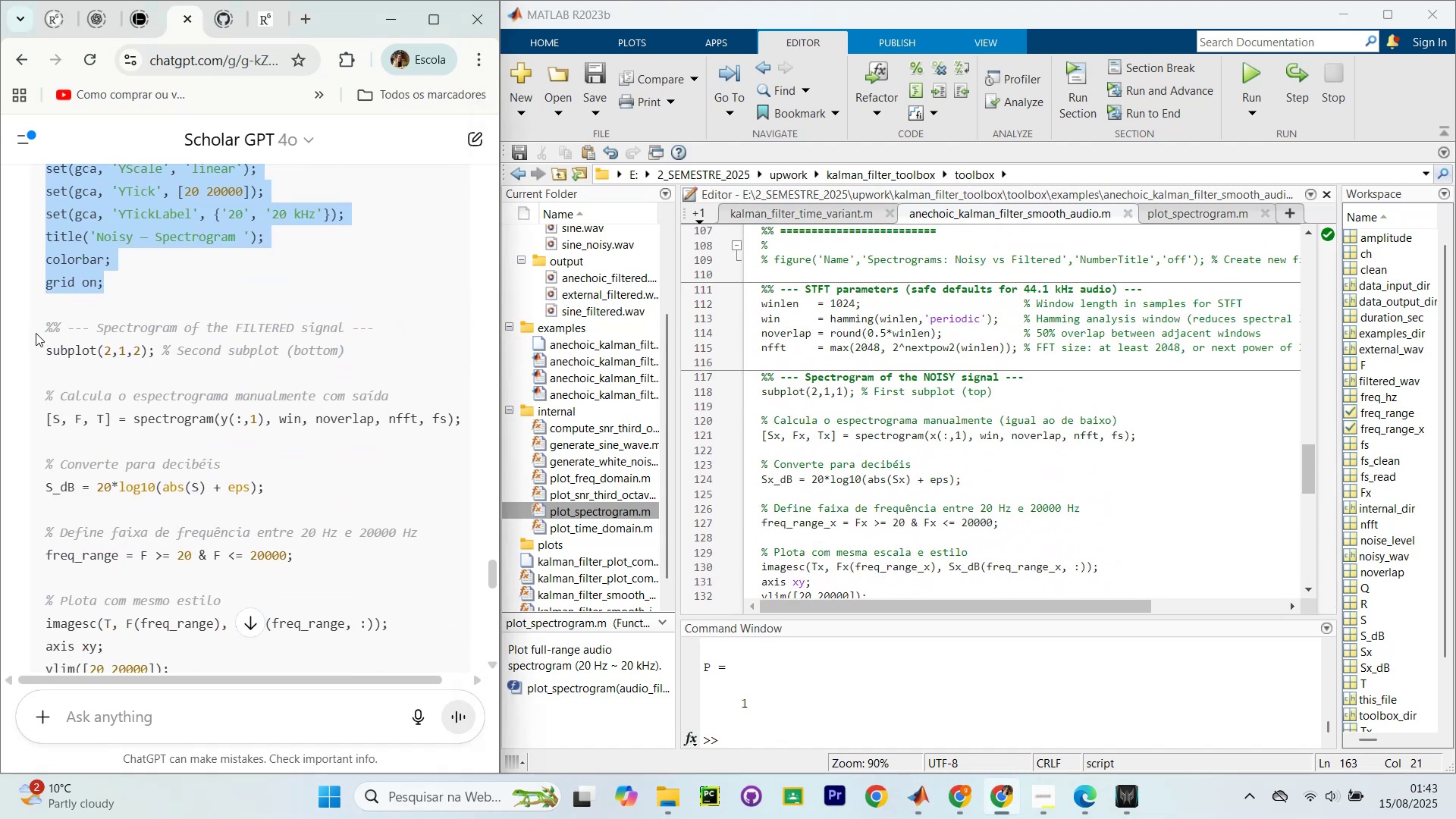 
left_click_drag(start_coordinate=[35, 321], to_coordinate=[359, 320])
 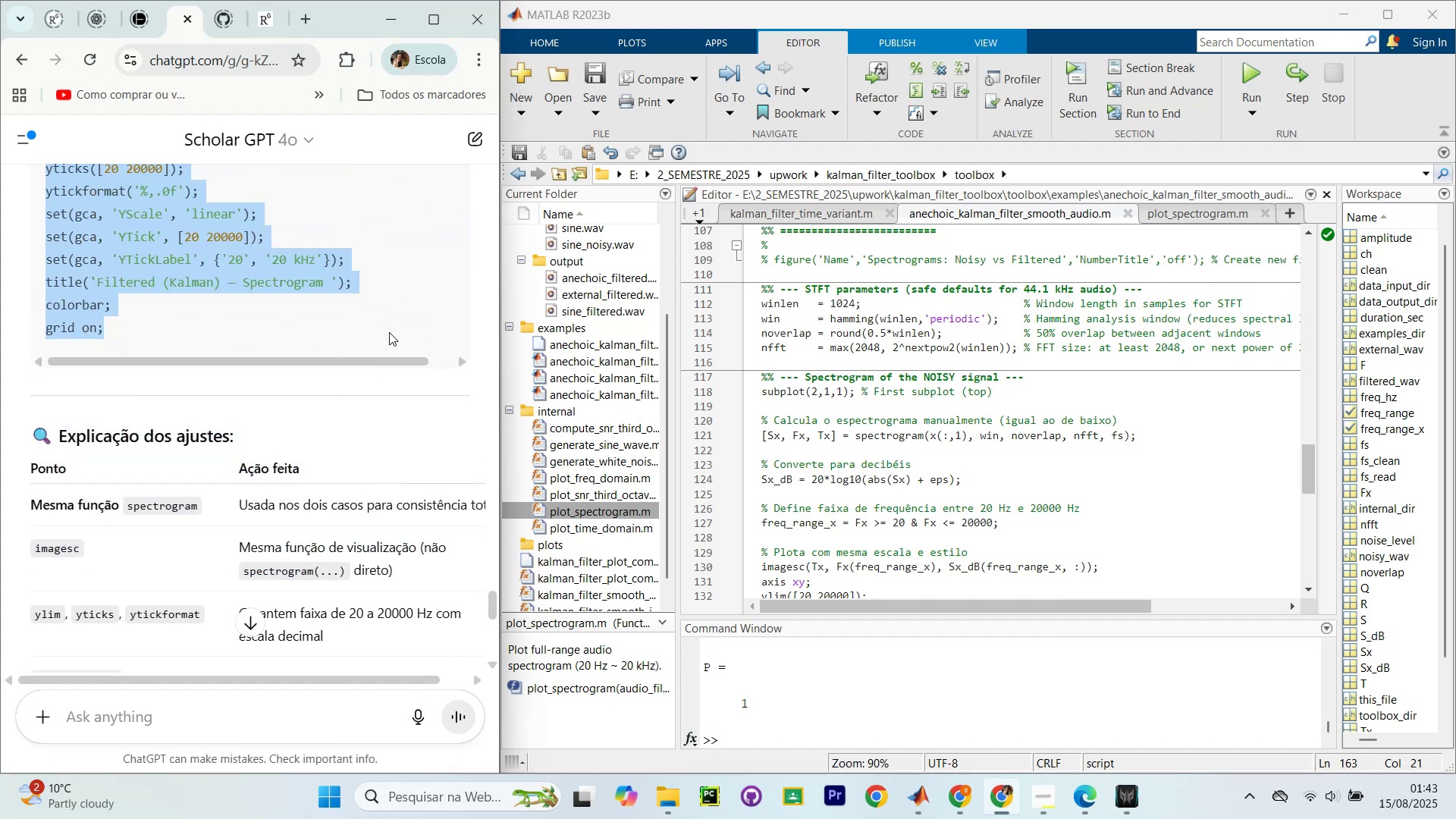 
scroll: coordinate [300, 578], scroll_direction: down, amount: 6.0
 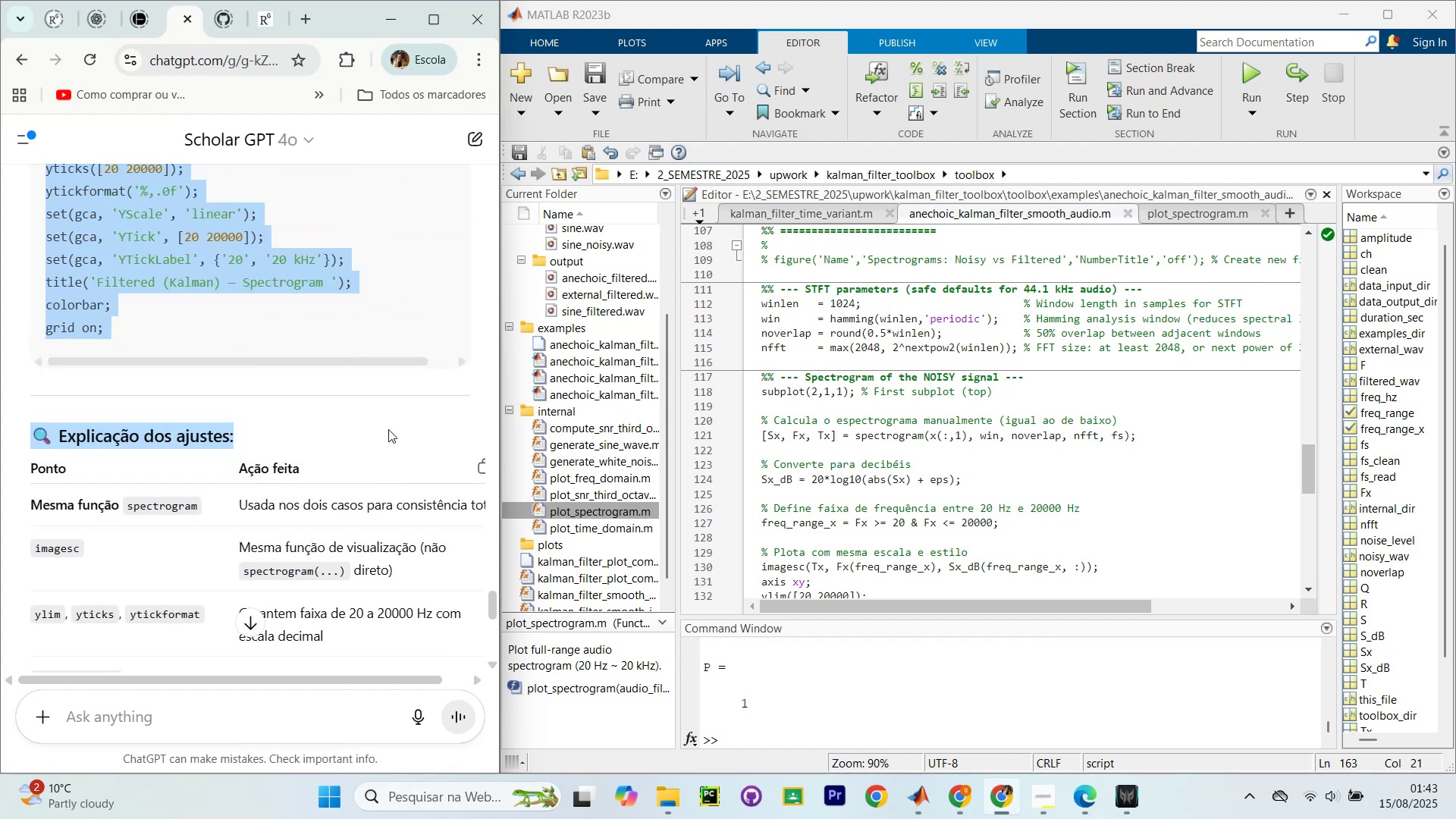 
key(Control+C)
 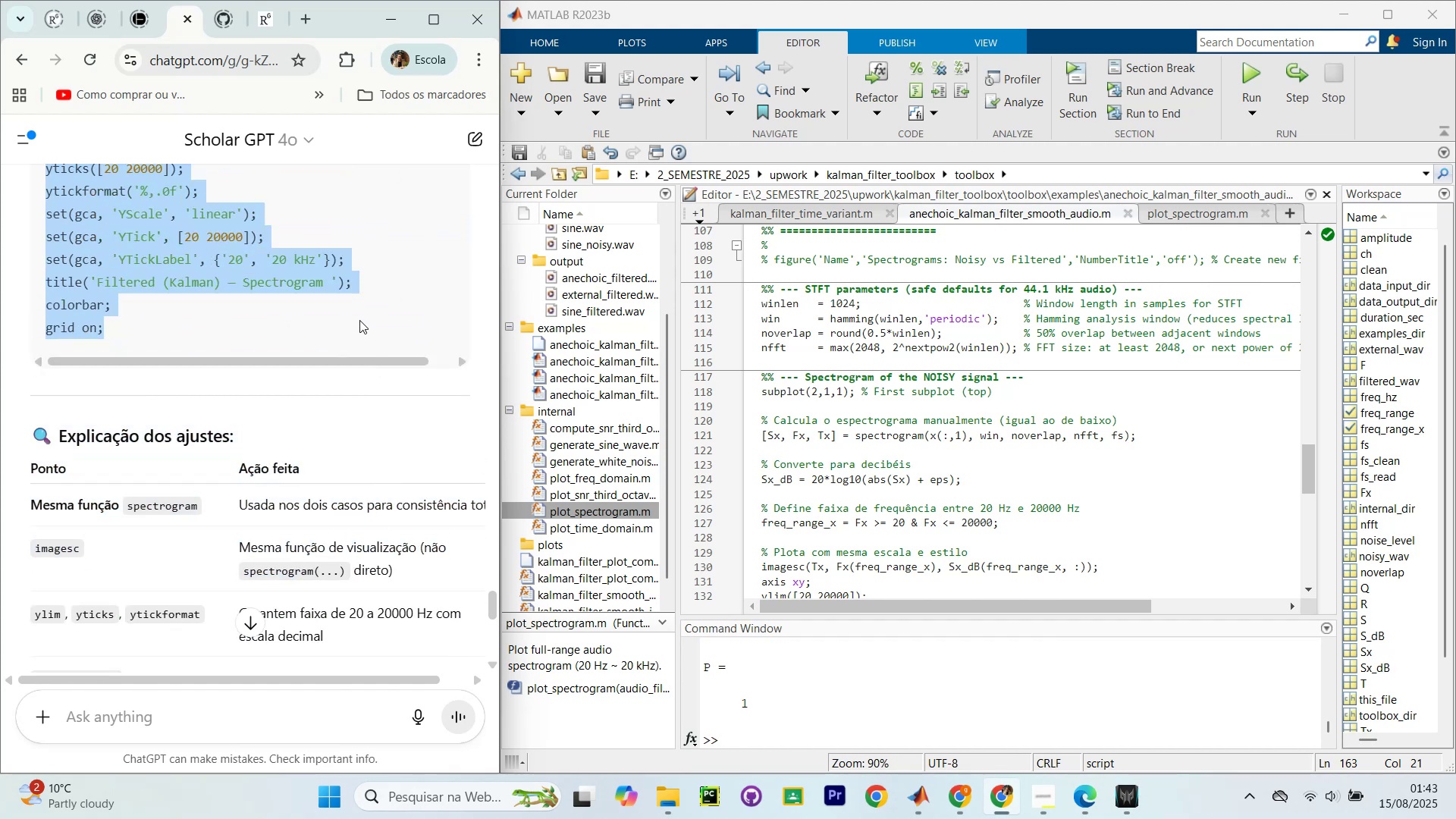 
key(Control+C)
 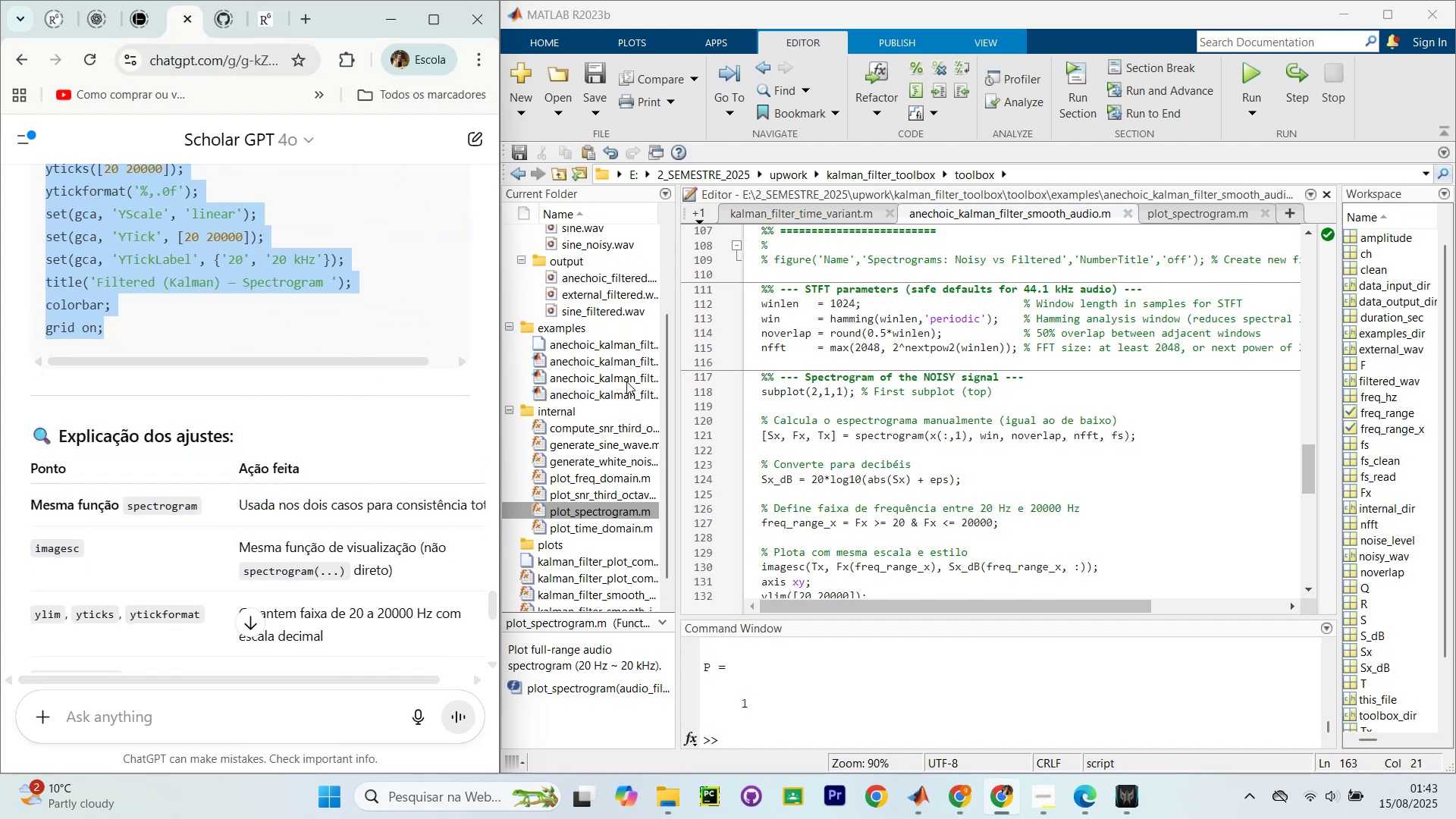 
key(Control+C)
 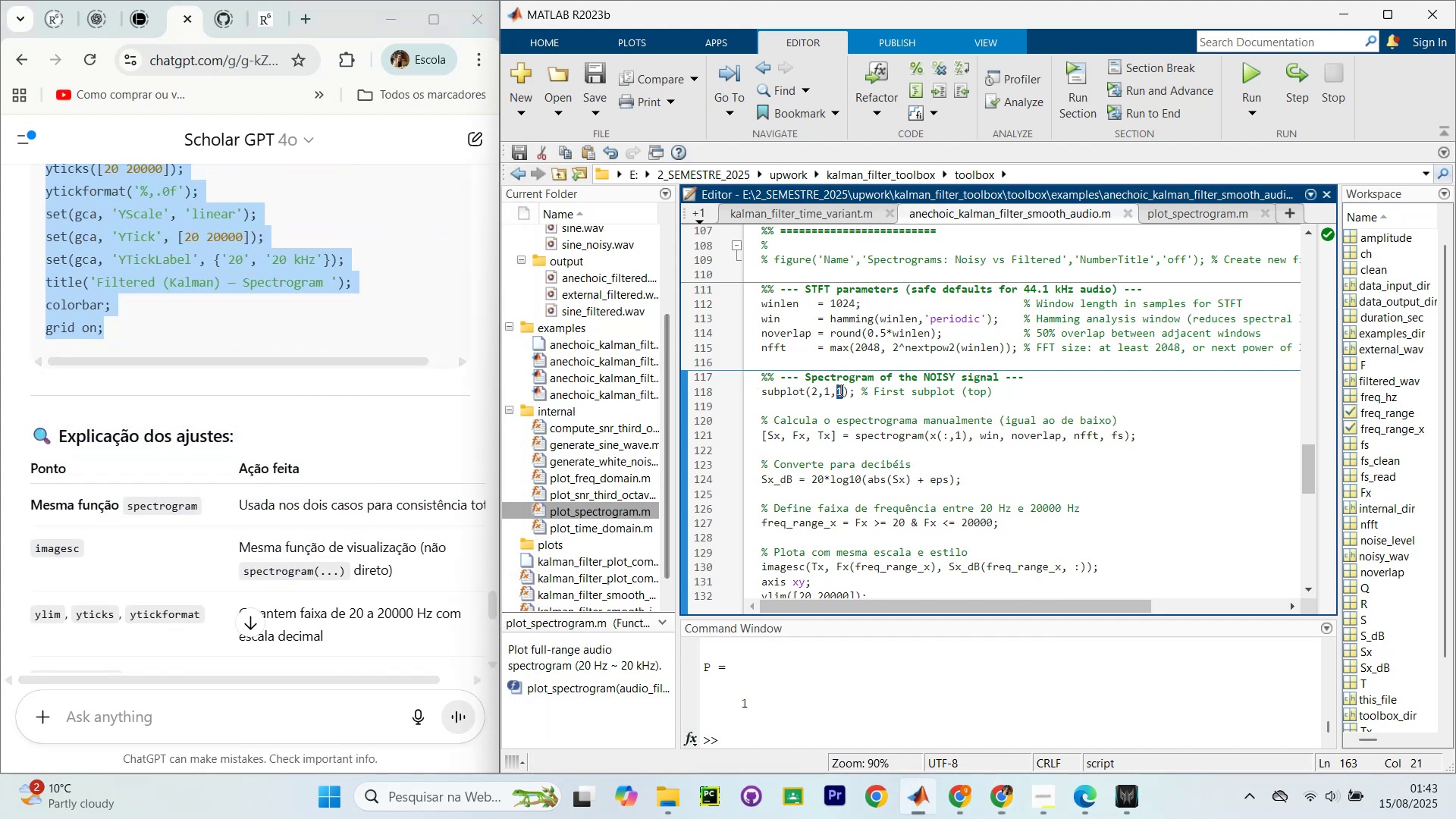 
scroll: coordinate [799, 381], scroll_direction: down, amount: 9.0
 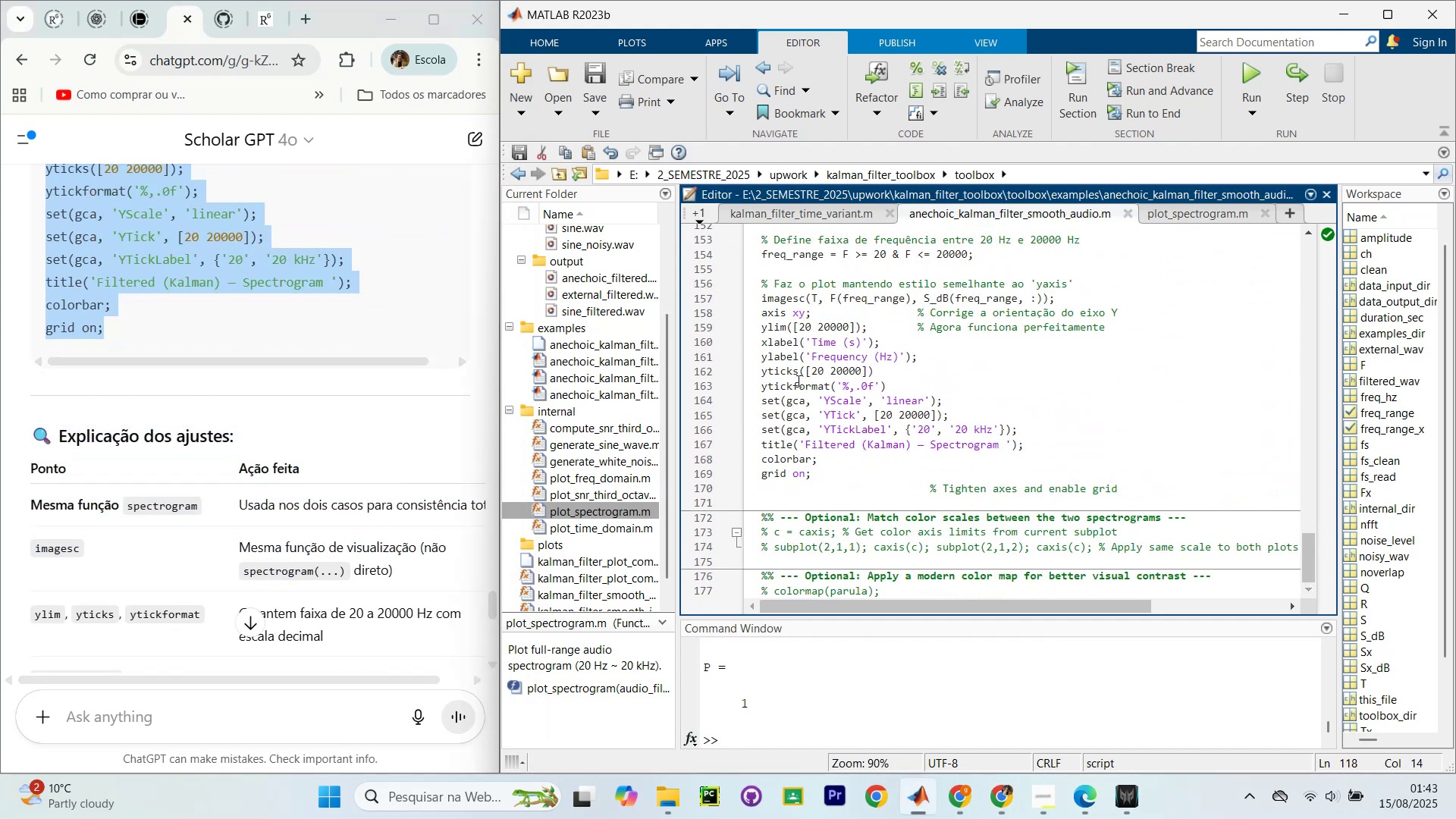 
scroll: coordinate [795, 379], scroll_direction: up, amount: 2.0
 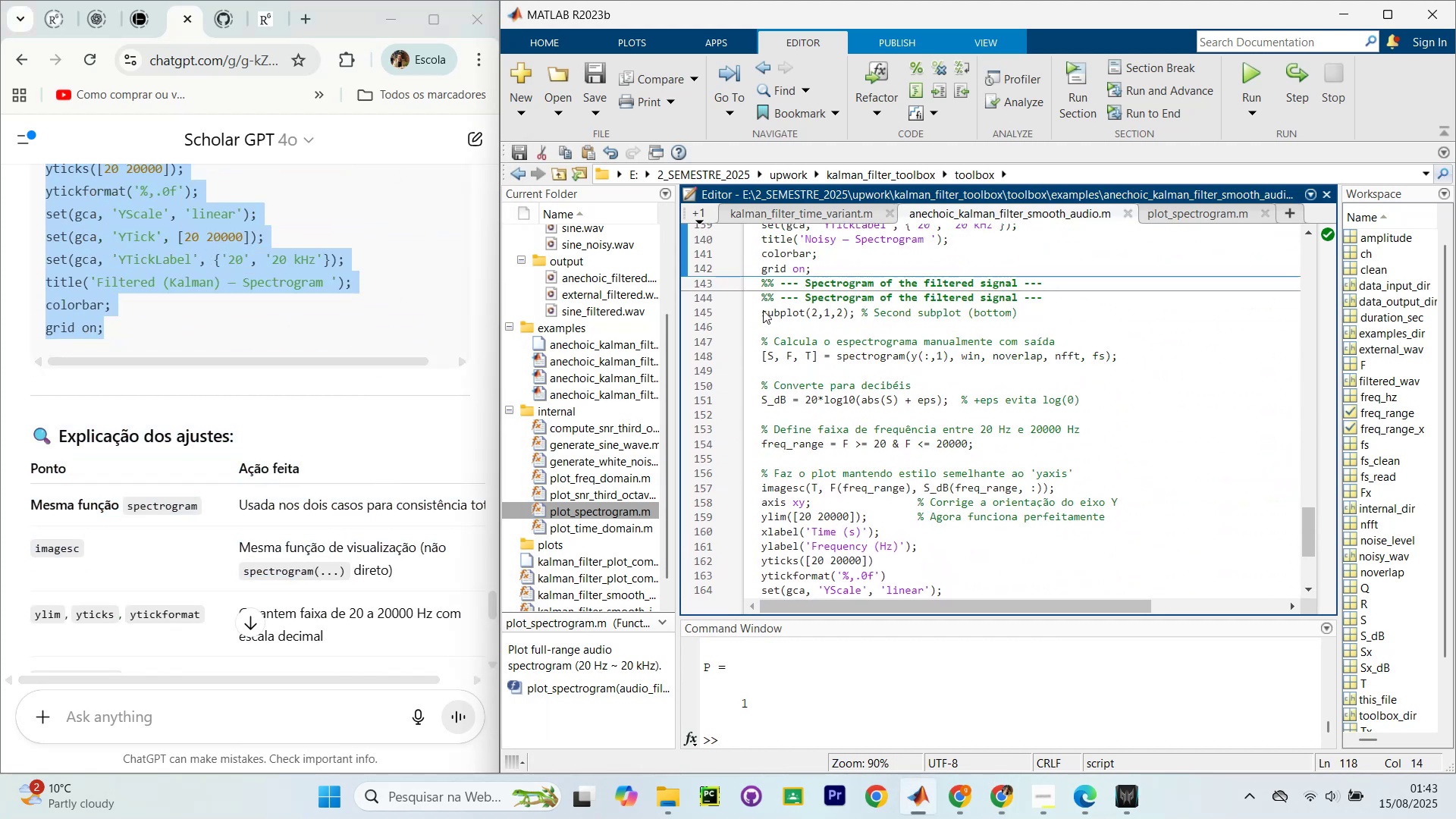 
left_click_drag(start_coordinate=[752, 298], to_coordinate=[1164, 489])
 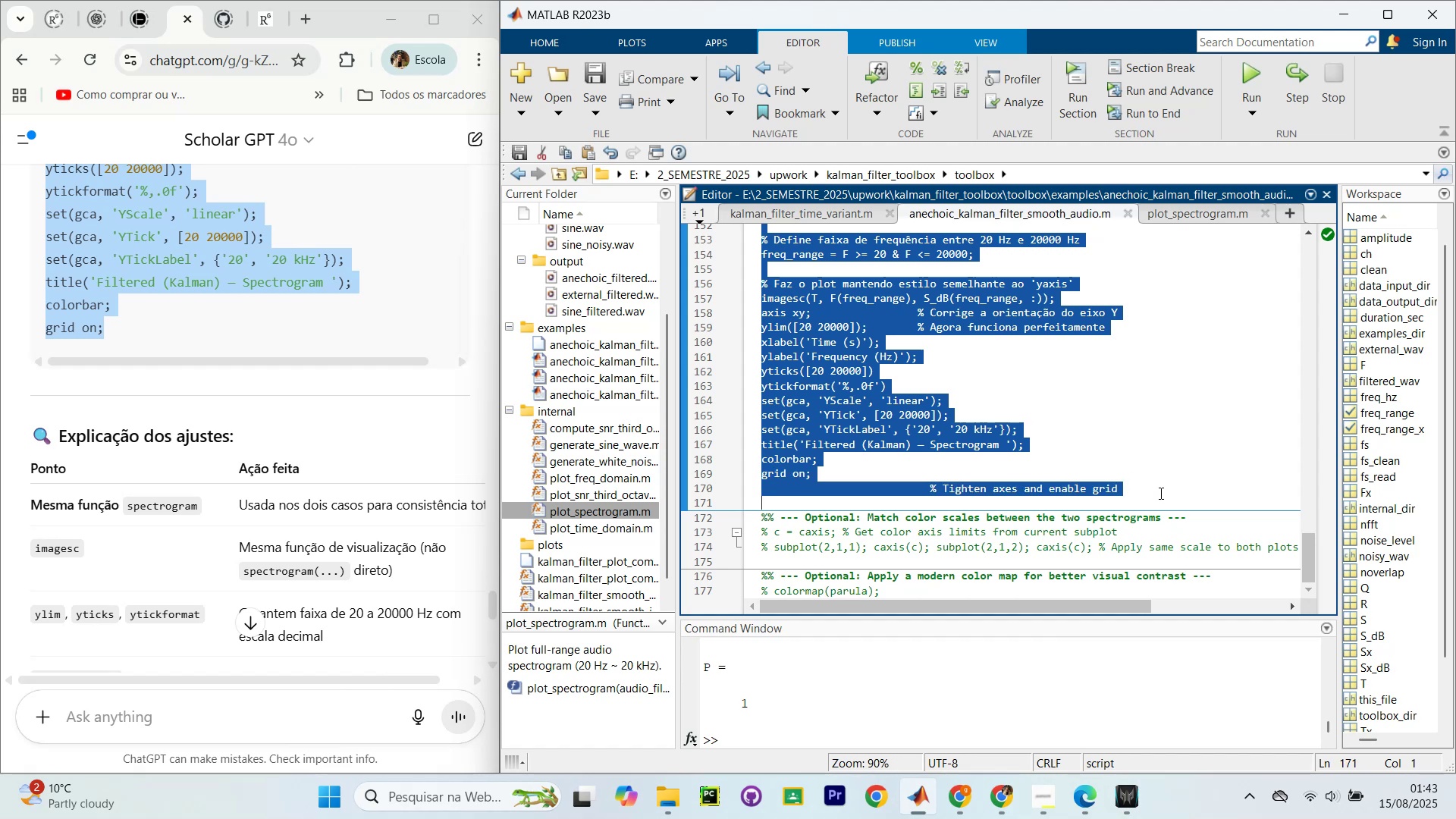 
scroll: coordinate [1049, 551], scroll_direction: down, amount: 2.0
 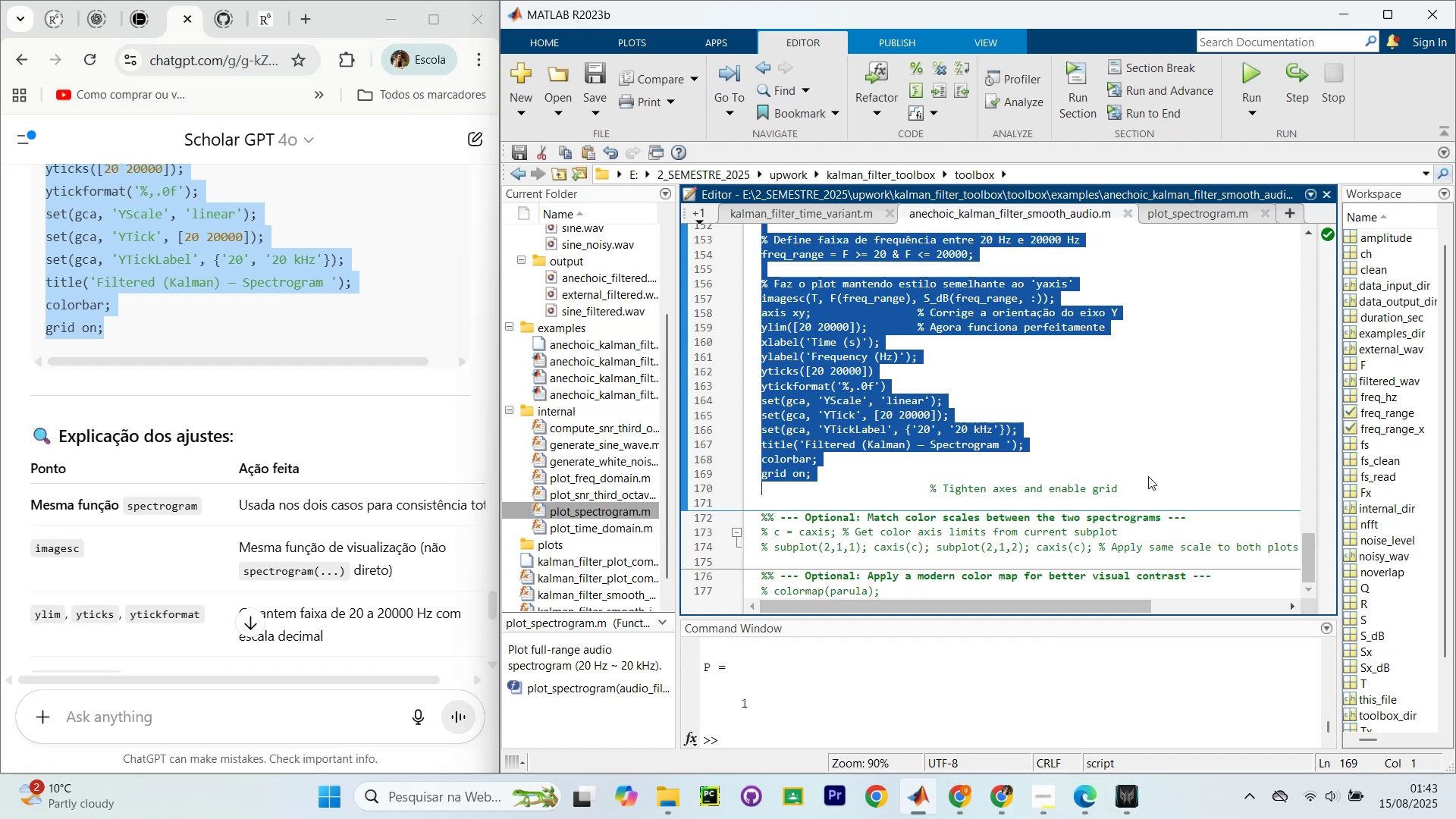 
key(Control+V)
 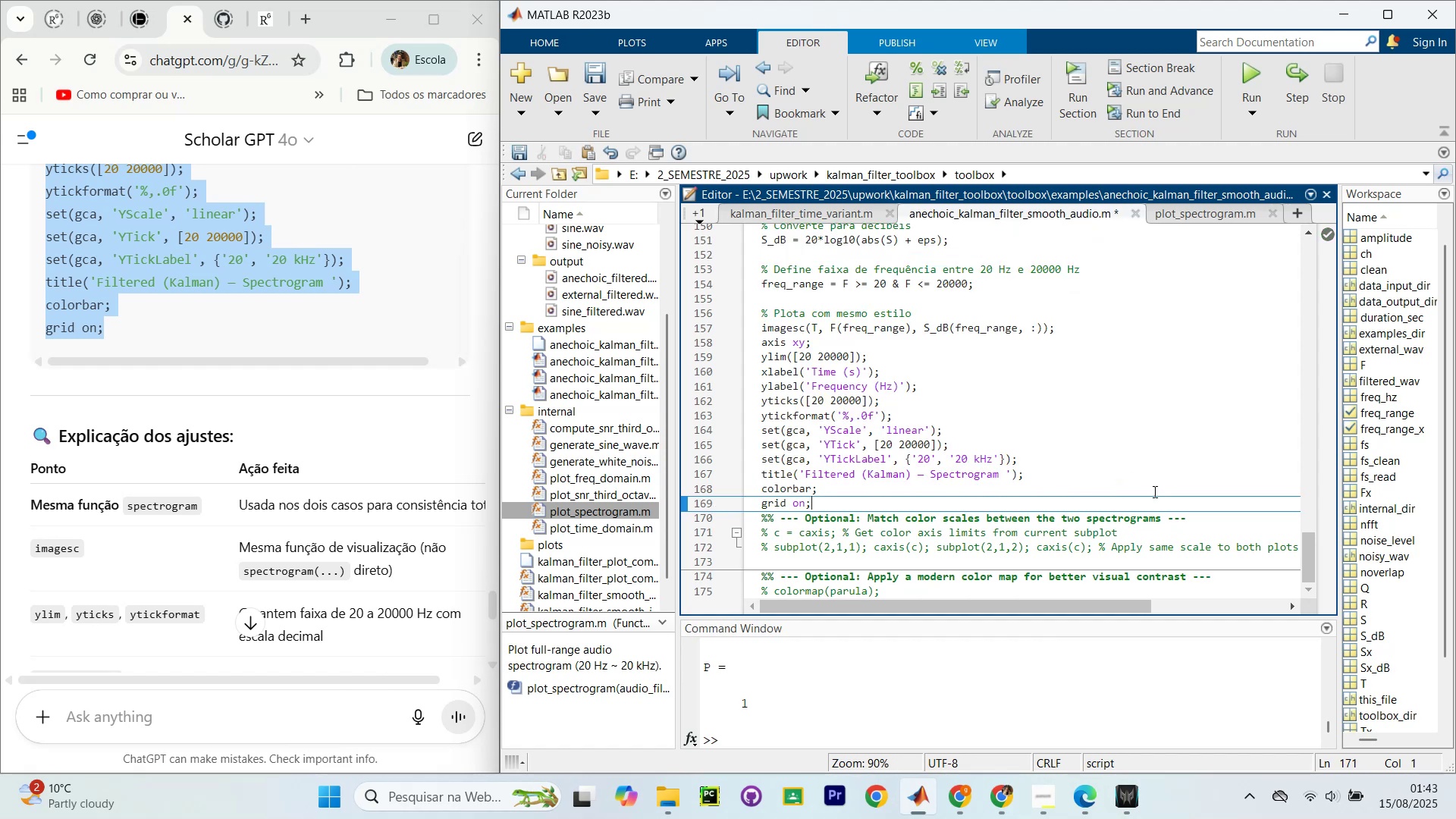 
left_click([1130, 361])
 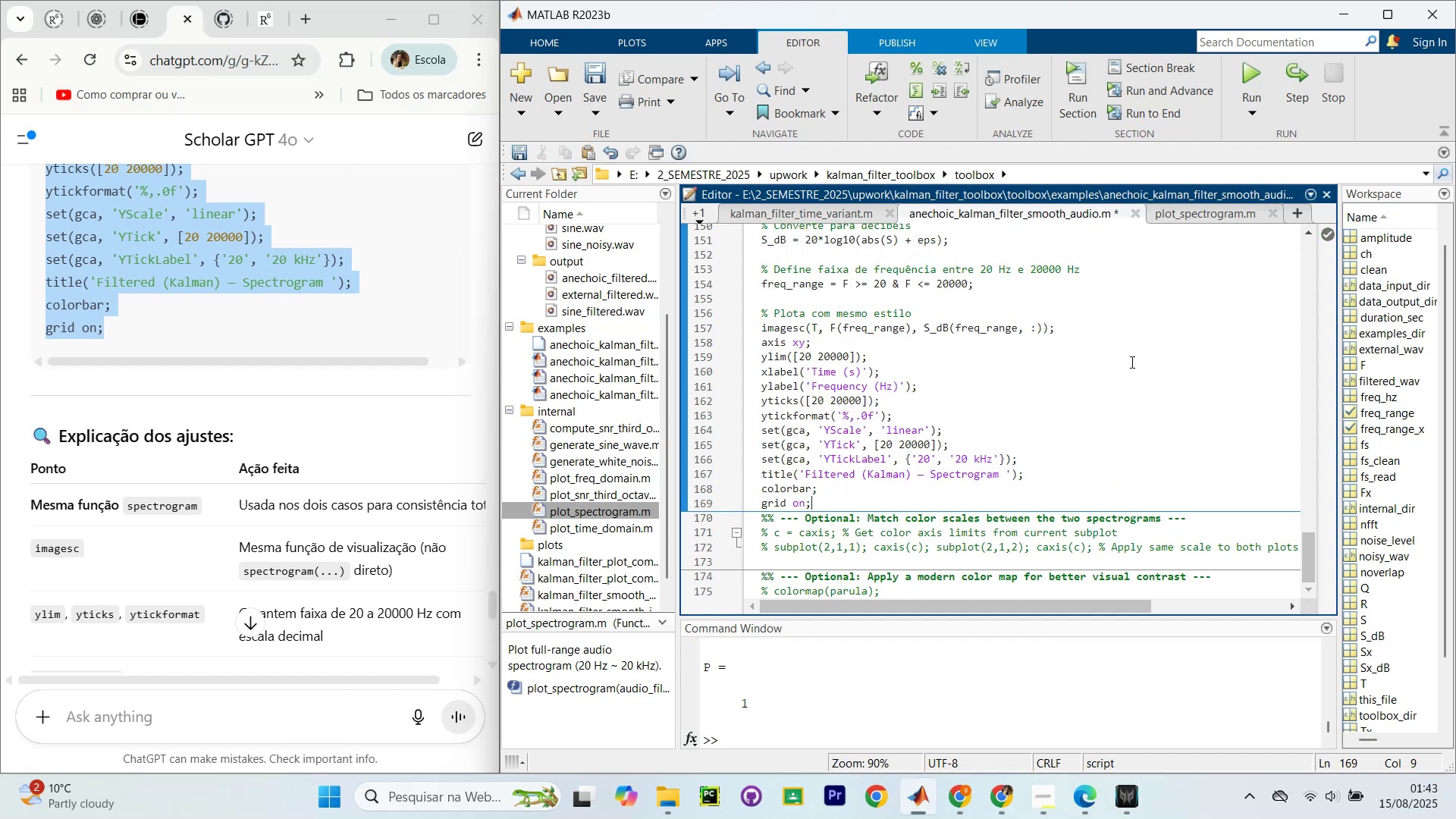 
key(Control+Enter)
 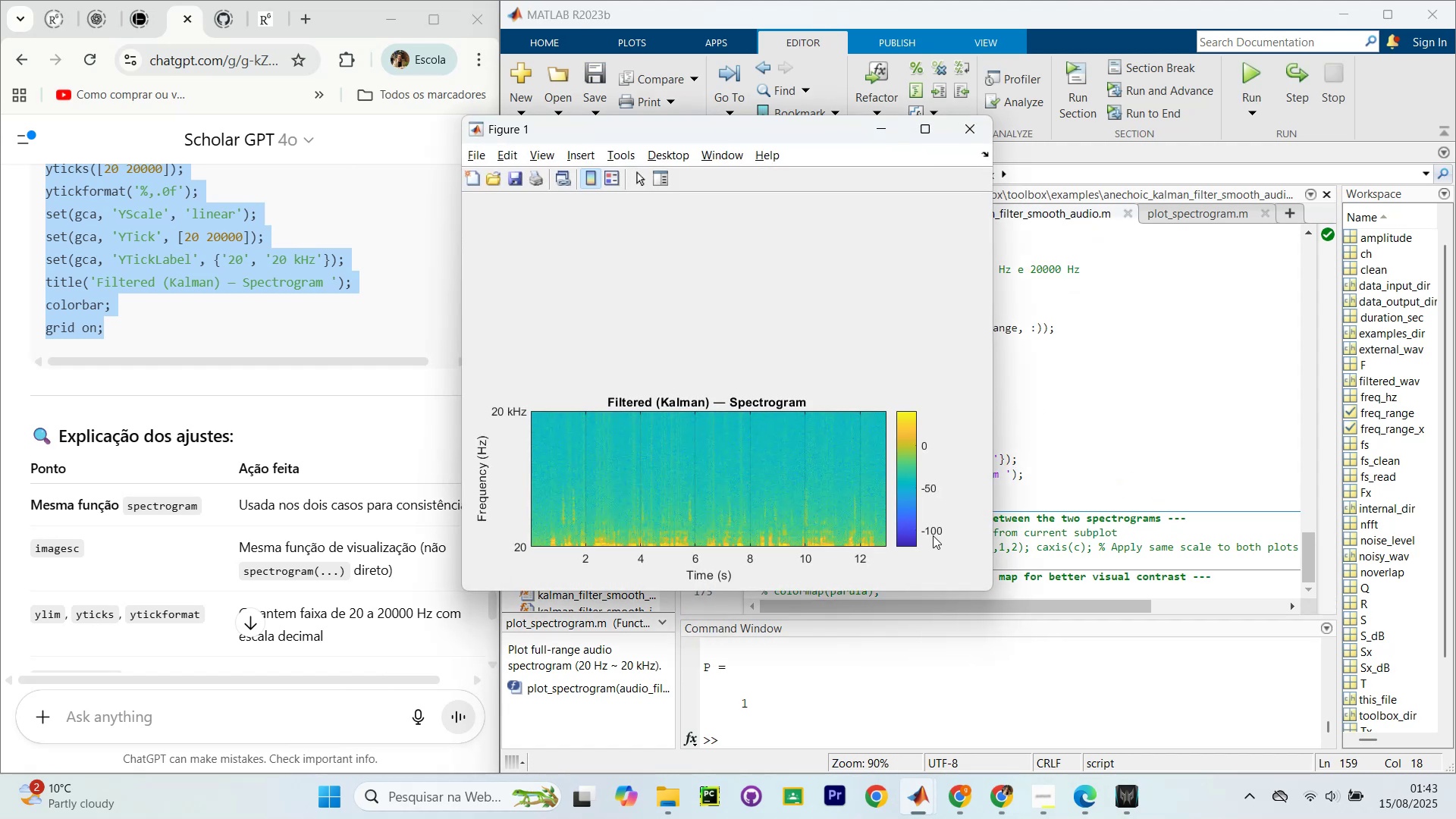 
left_click([982, 130])
 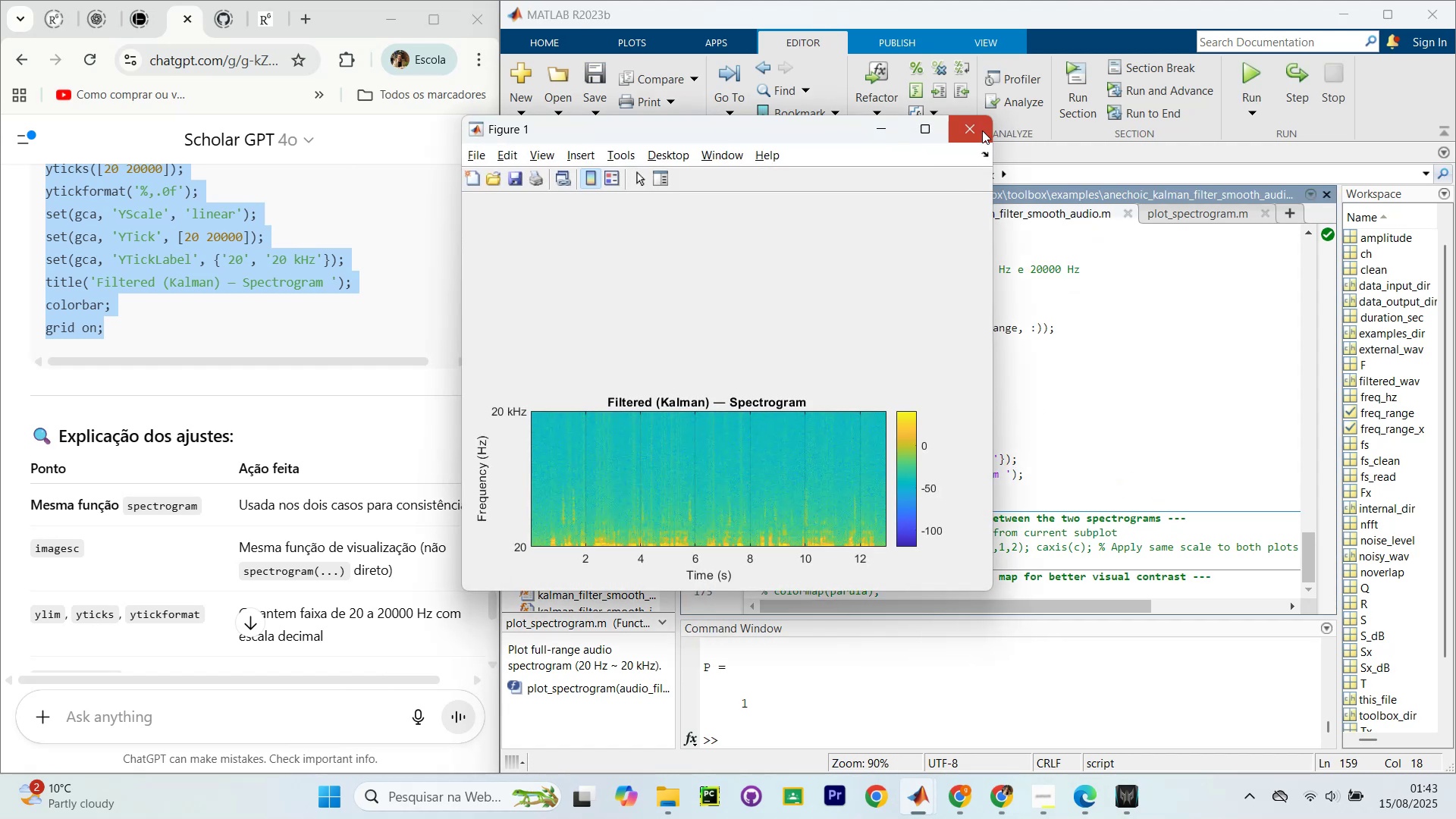 
scroll: coordinate [927, 298], scroll_direction: up, amount: 32.0
 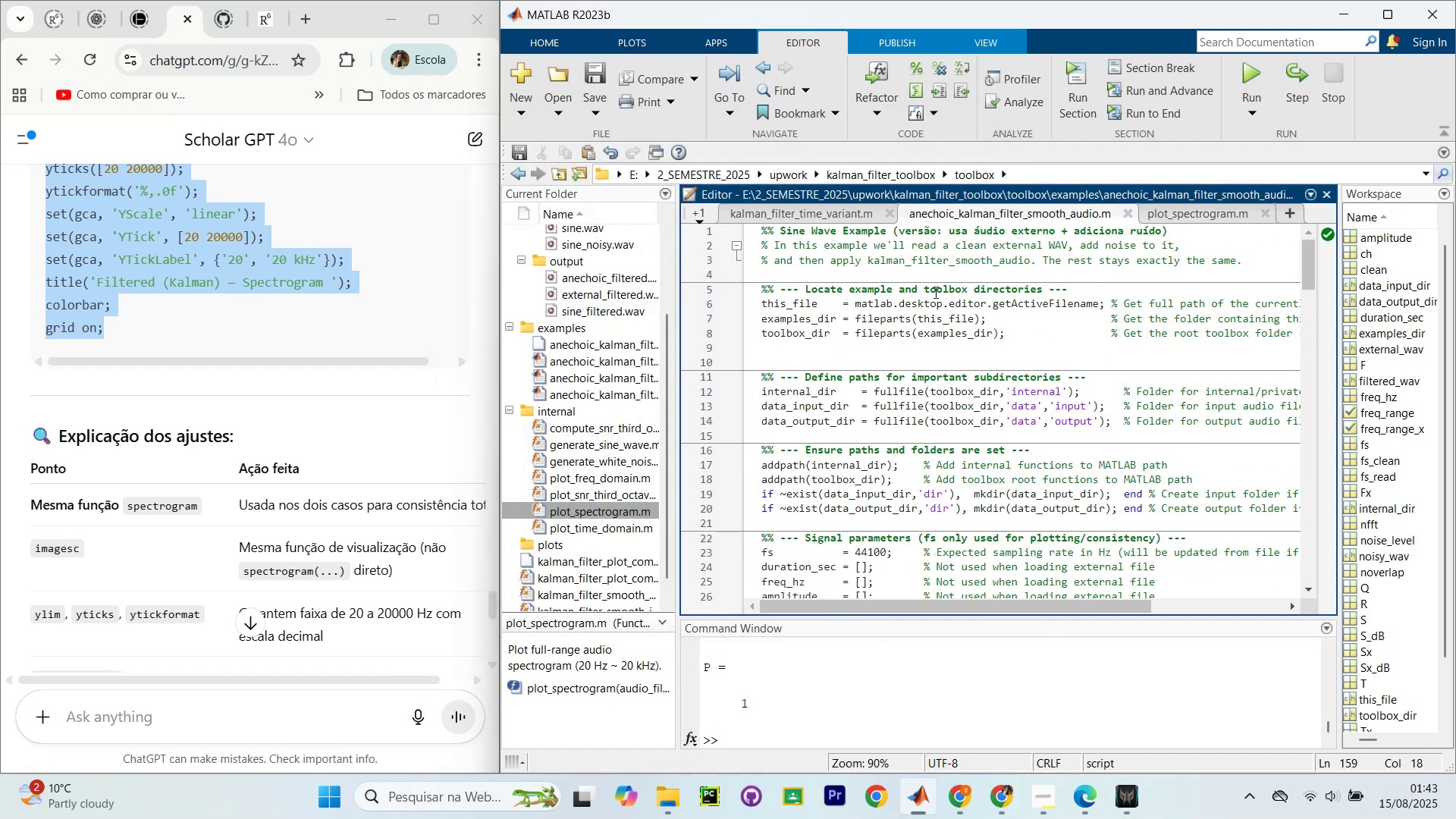 
left_click_drag(start_coordinate=[957, 267], to_coordinate=[952, 268])
 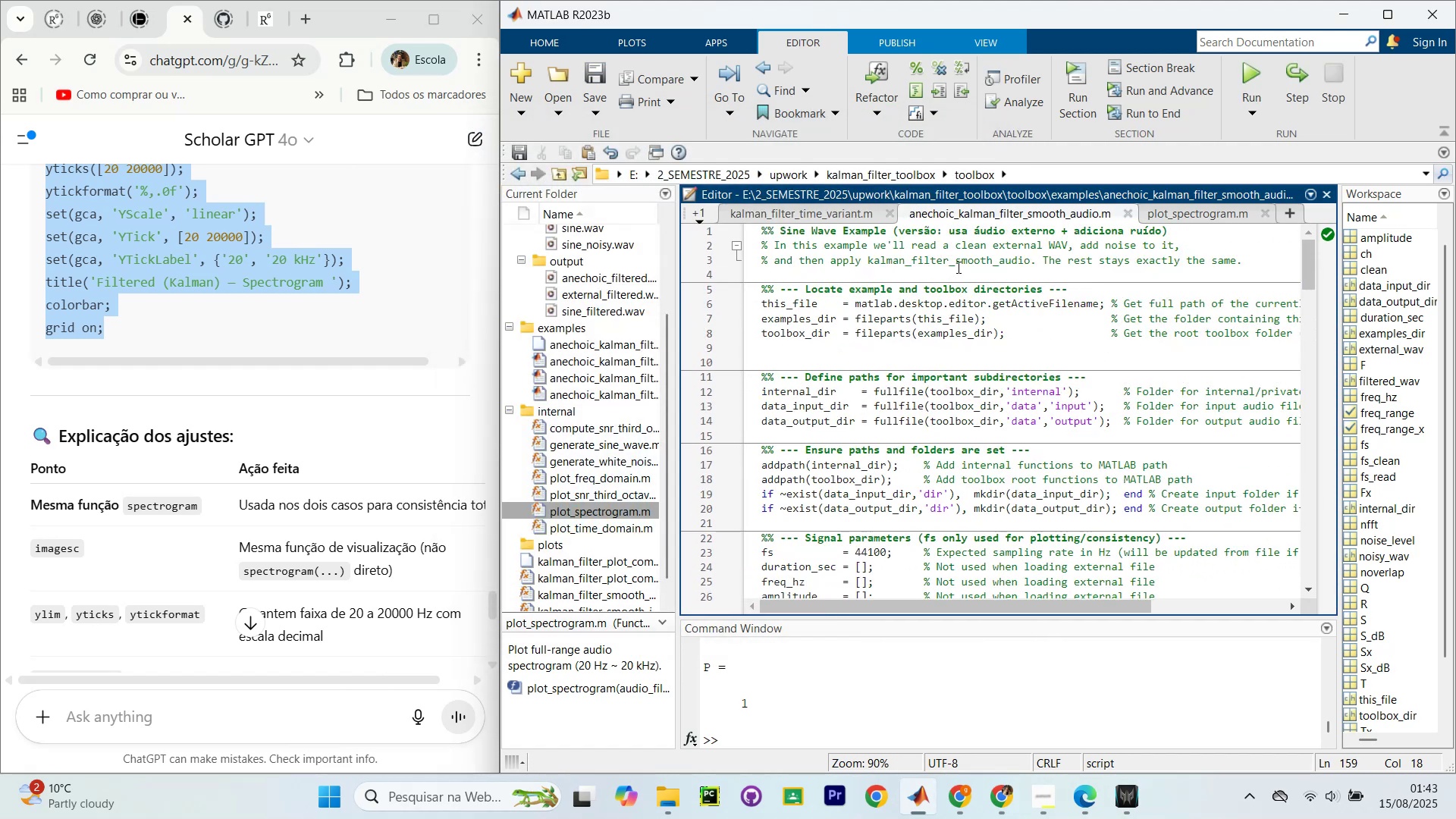 
key(Control+Shift+NumpadEnter)
 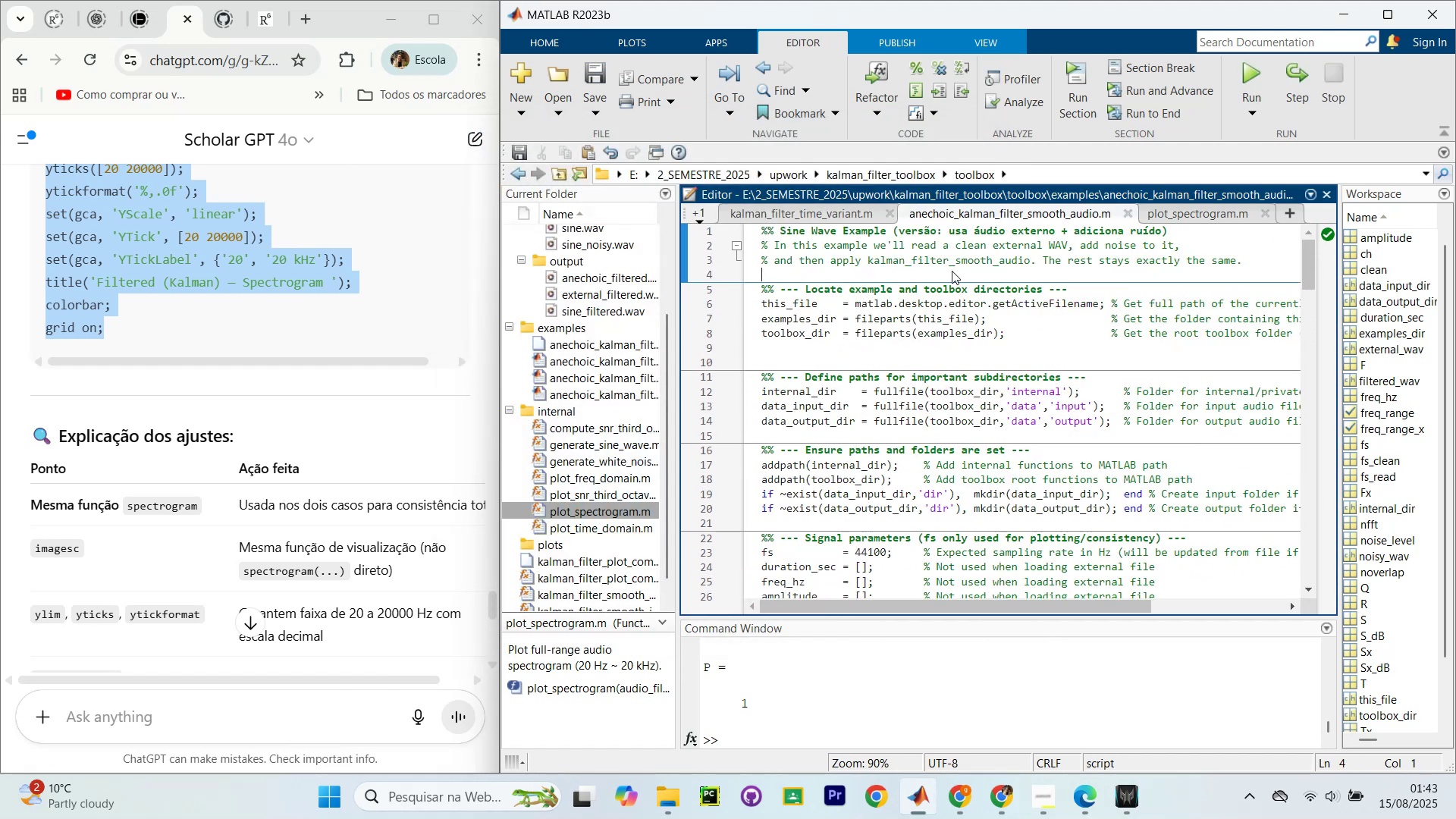 
key(Control+Shift+NumpadEnter)
 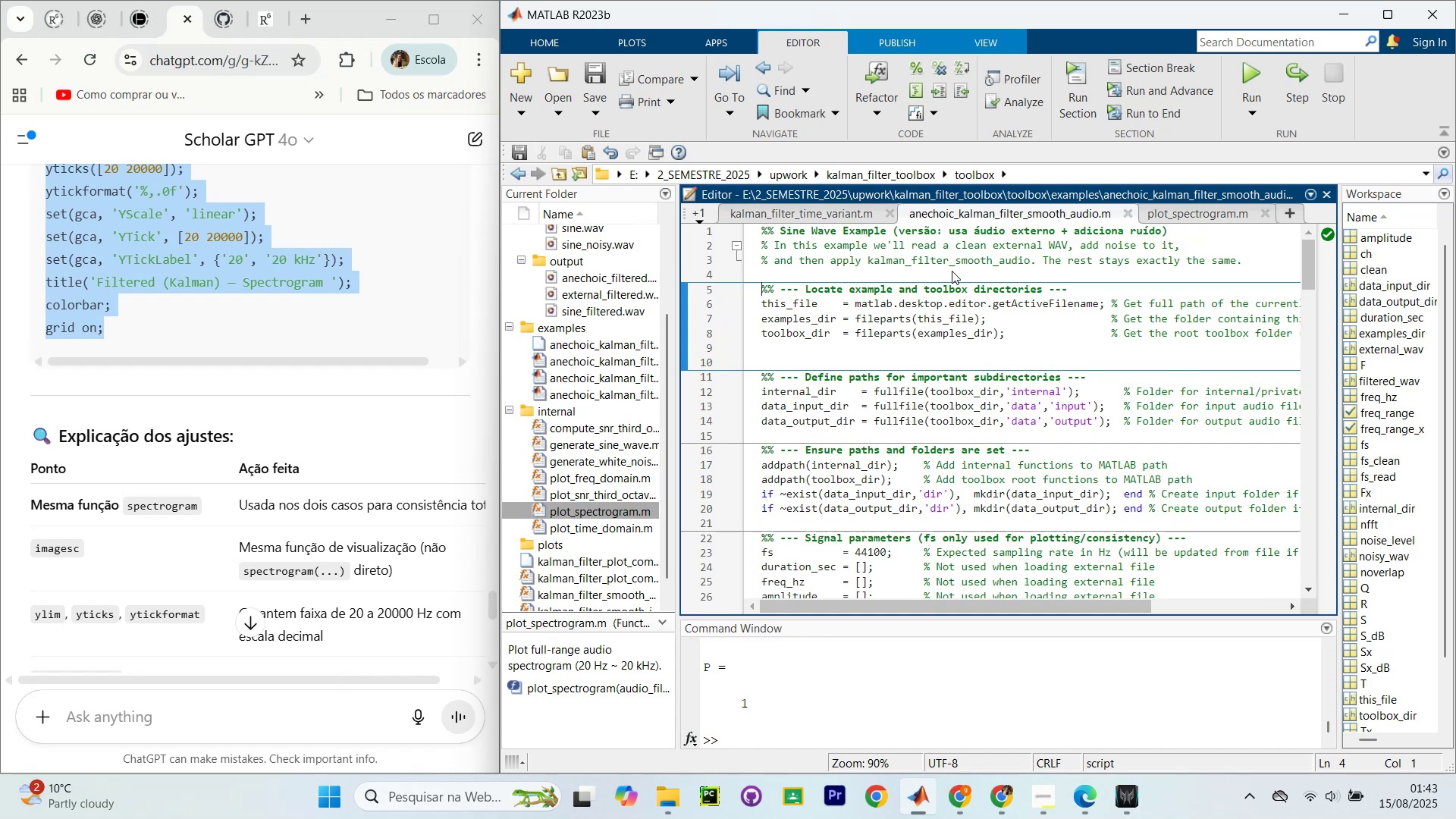 
key(Control+Shift+NumpadEnter)
 